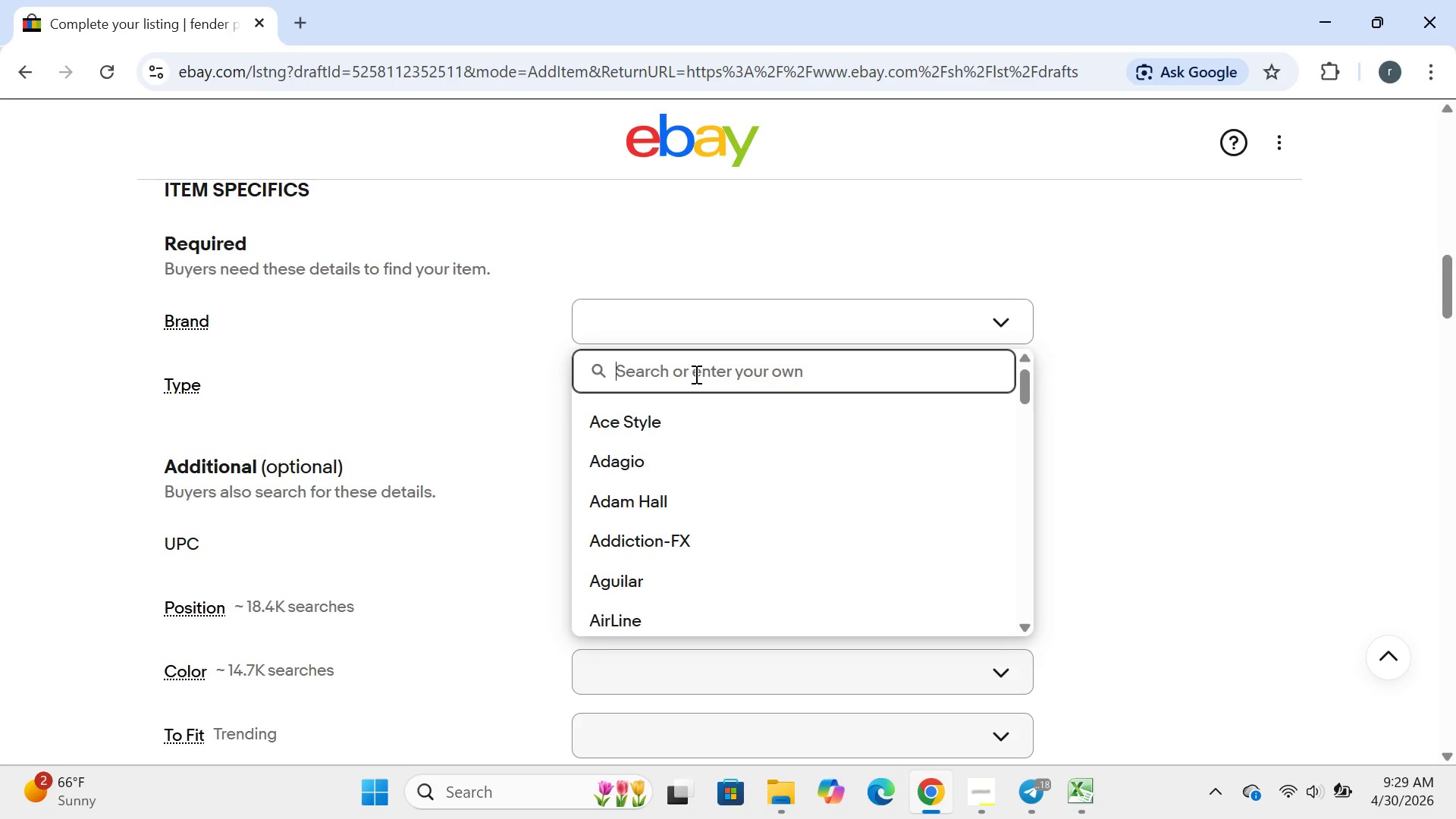 
type(Fender)
 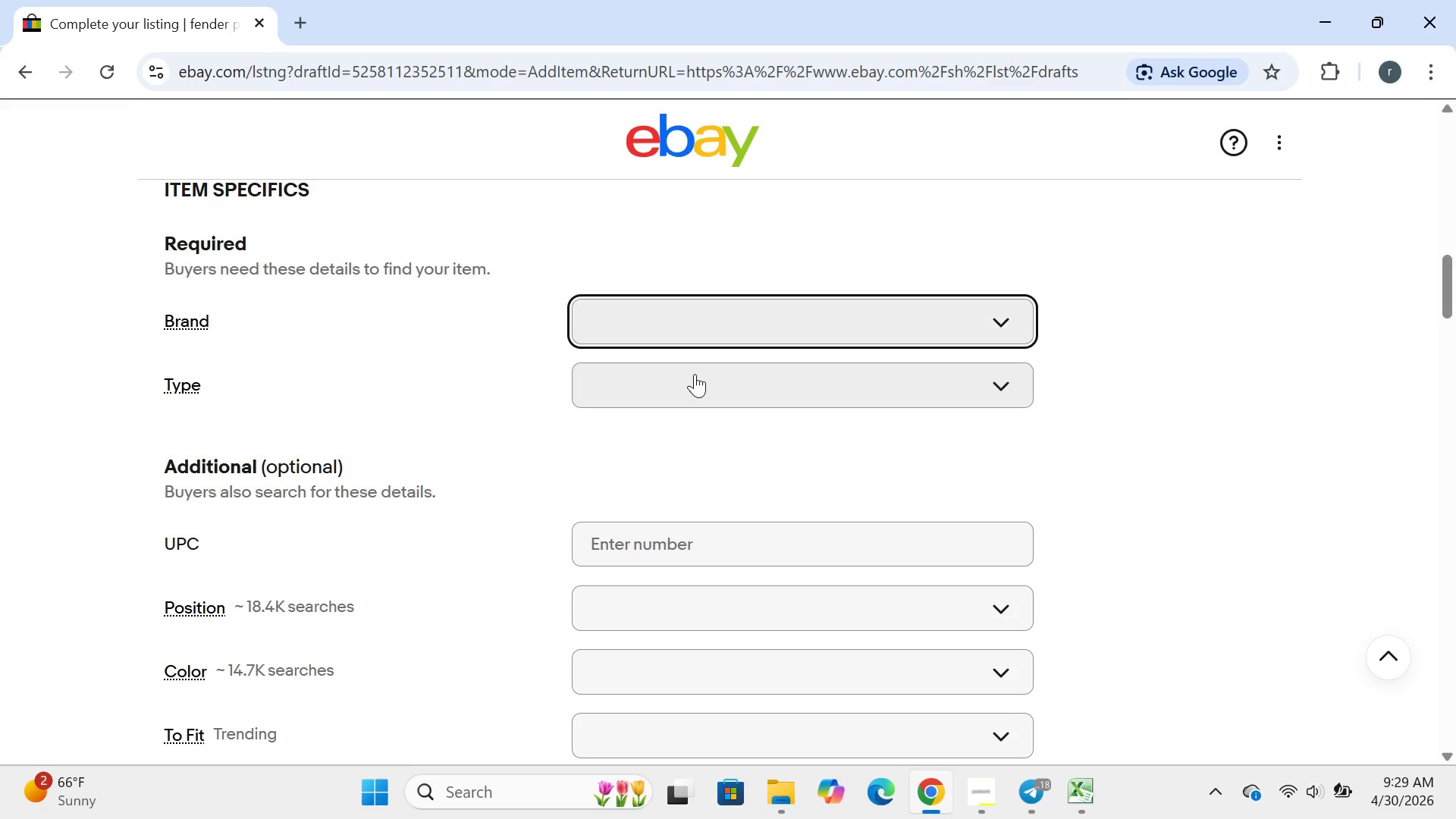 
key(Enter)
 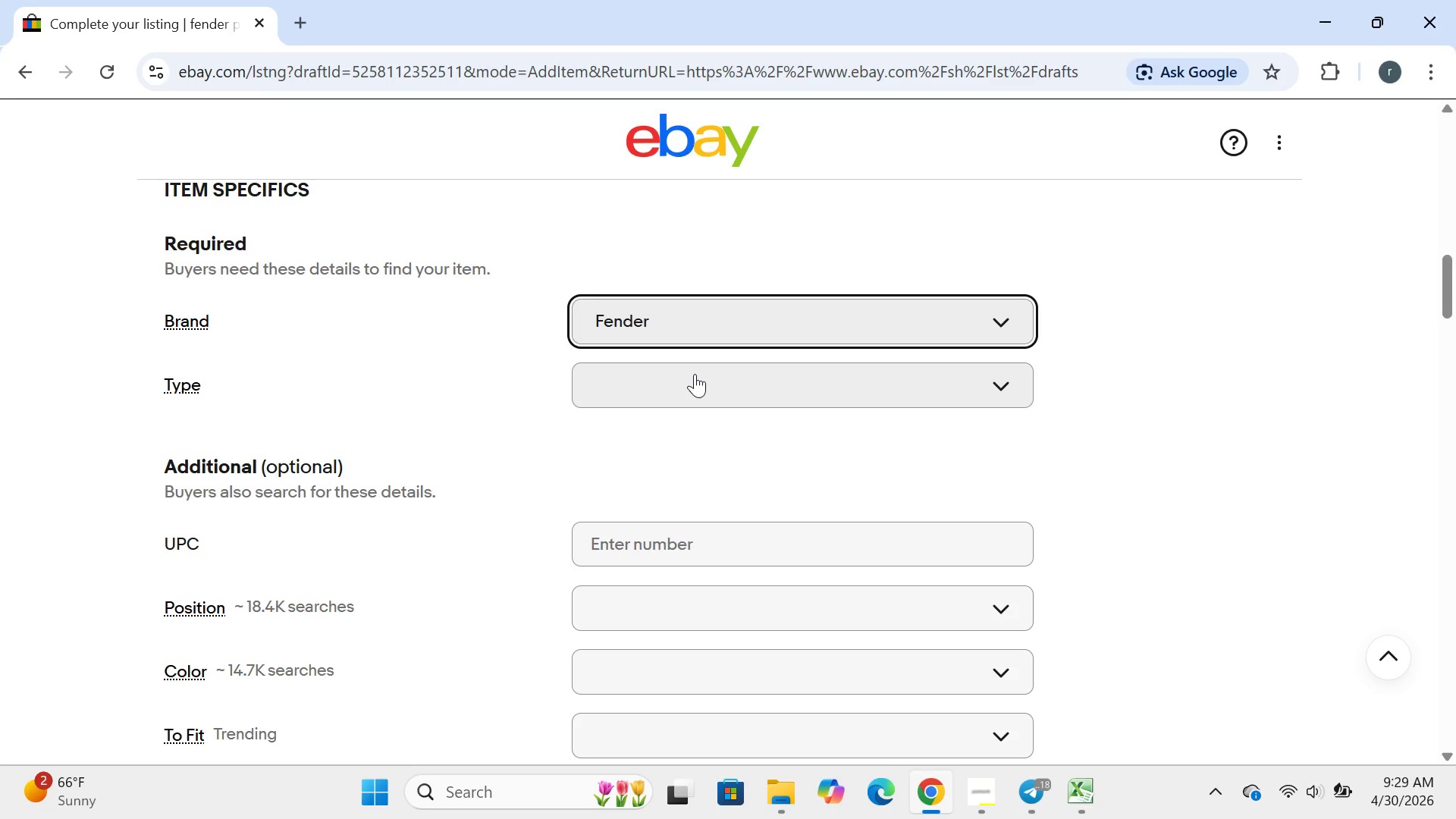 
left_click([695, 374])
 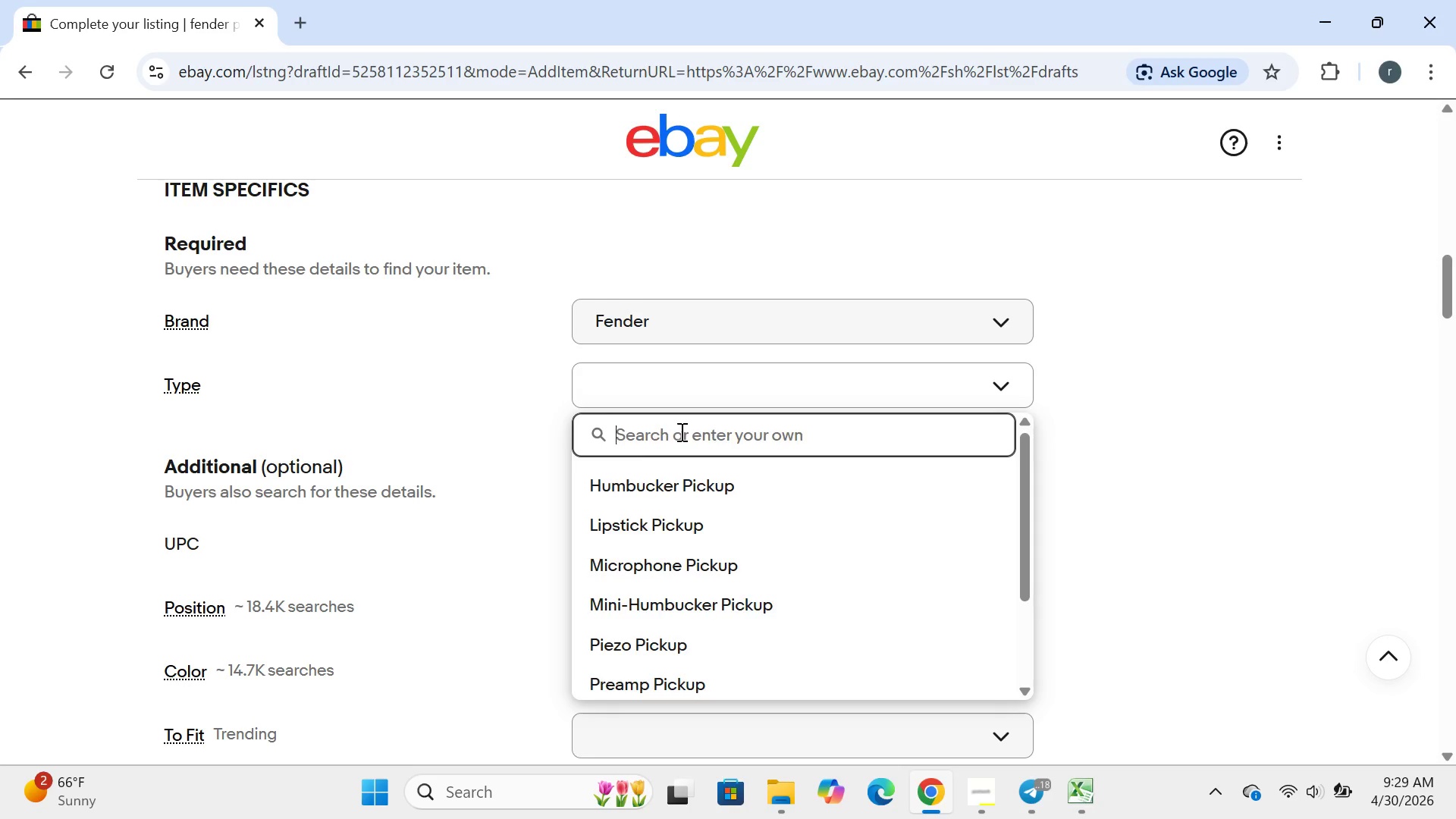 
type(piv)
key(Backspace)
type(ckup set)
 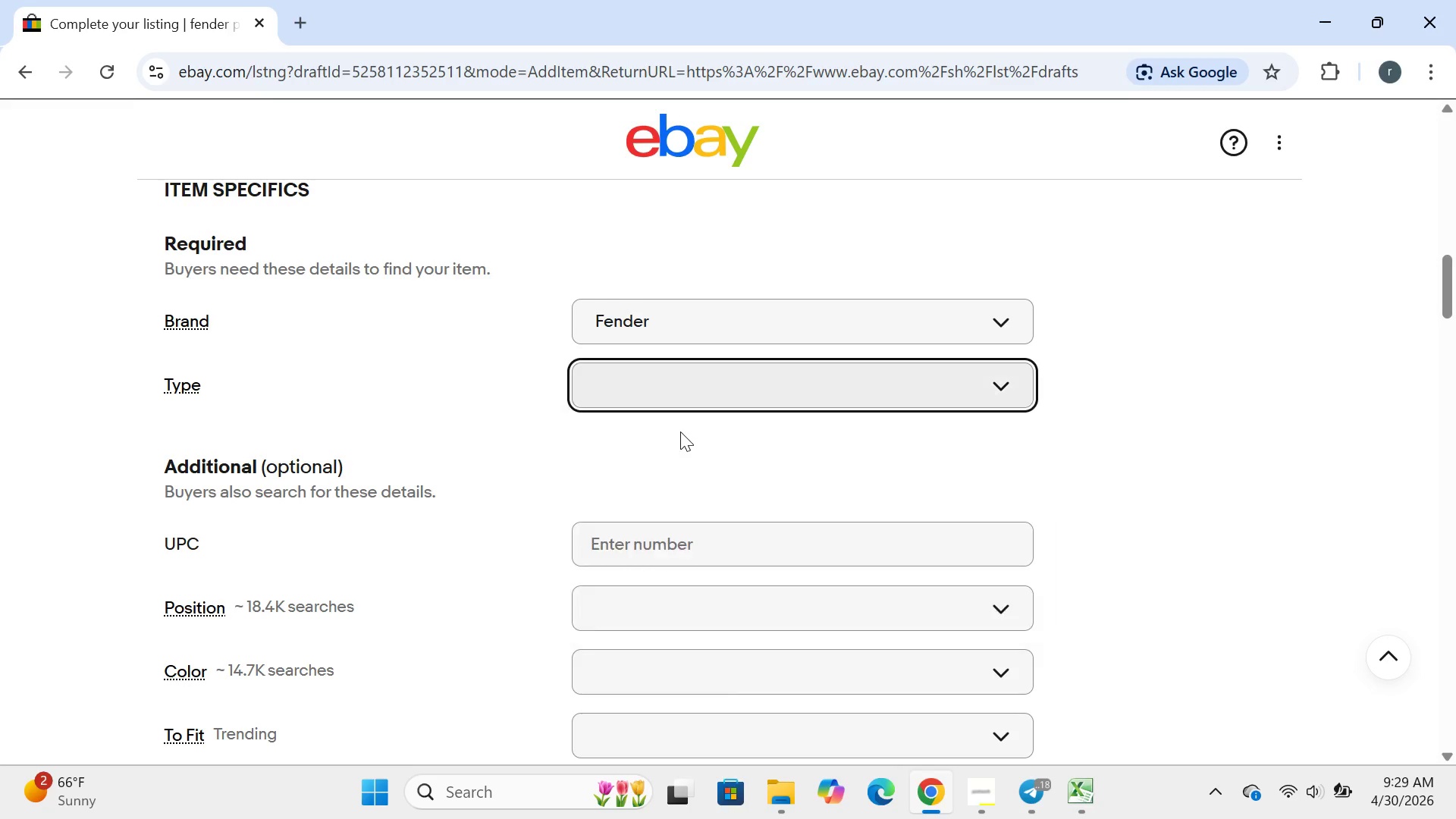 
key(Enter)
 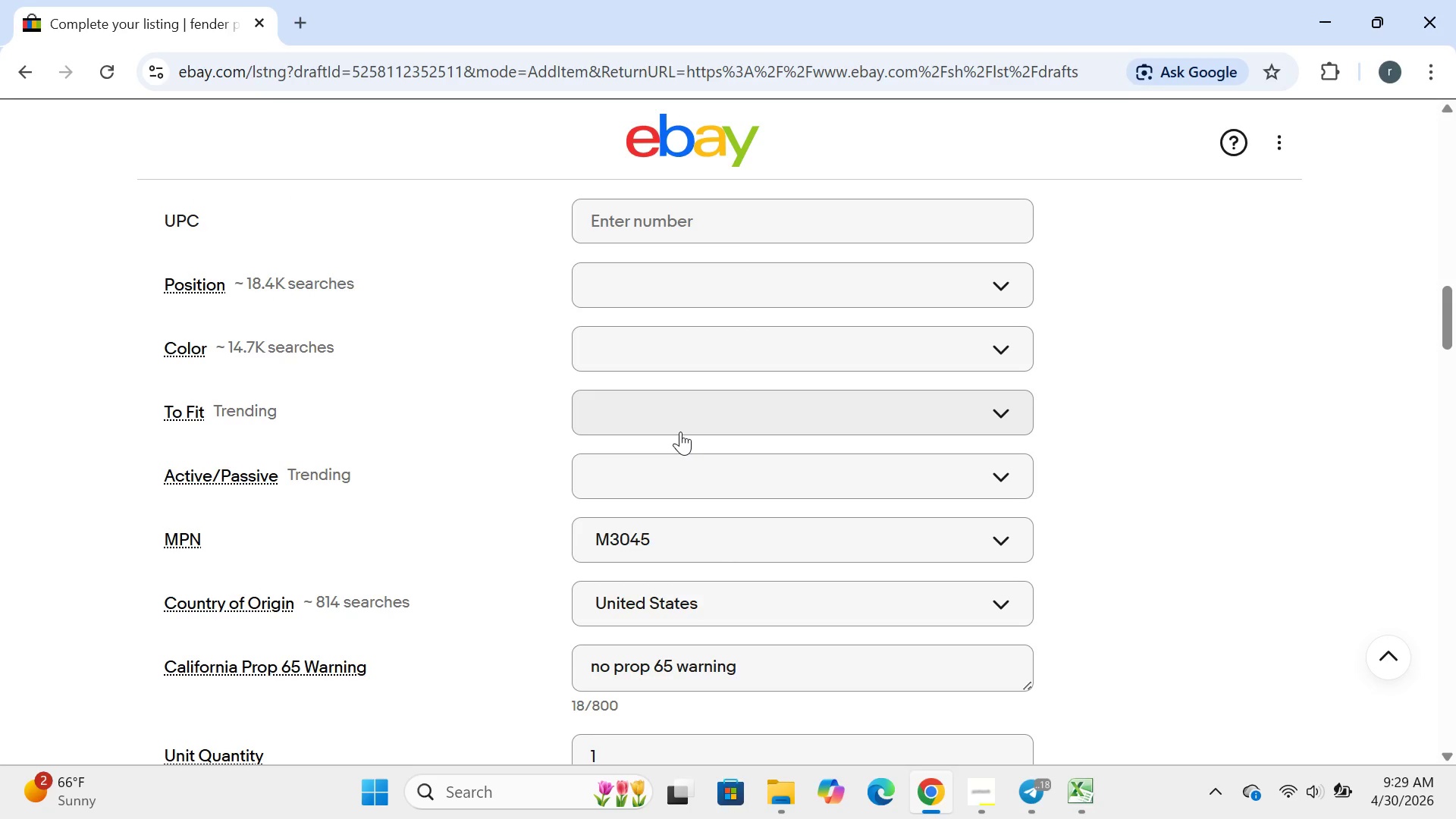 
wait(7.22)
 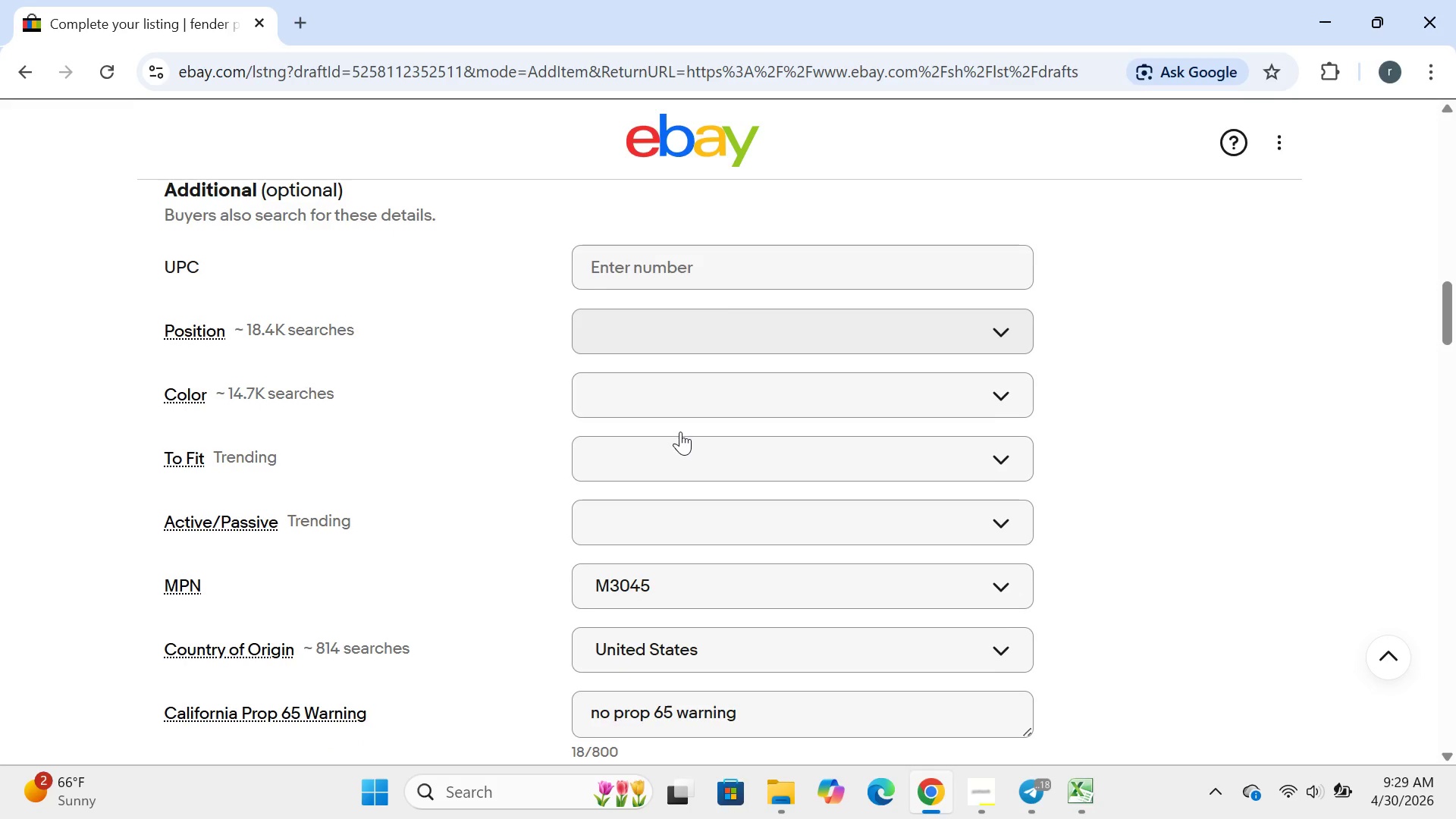 
left_click([698, 223])
 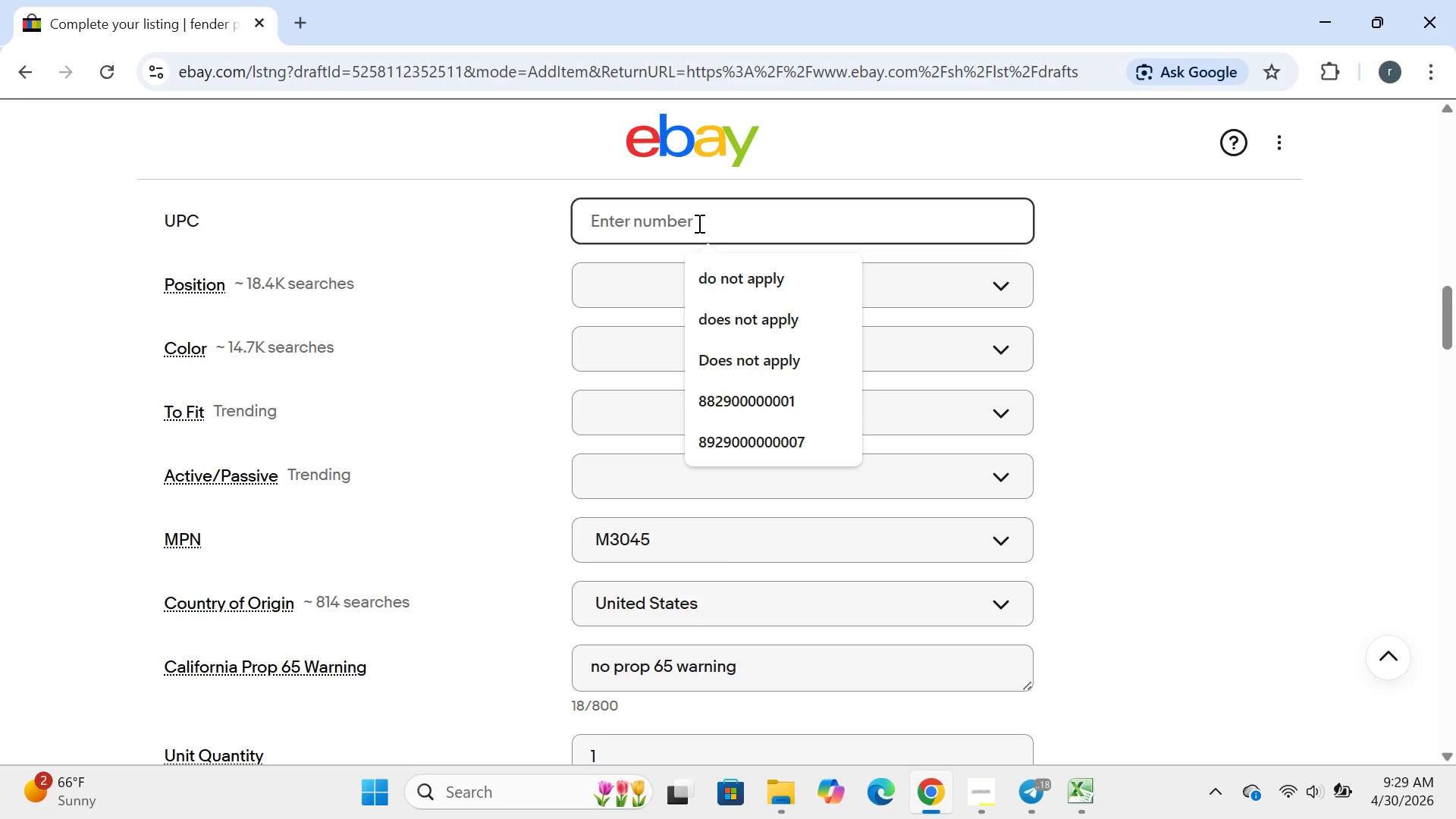 
type(89290000009)
 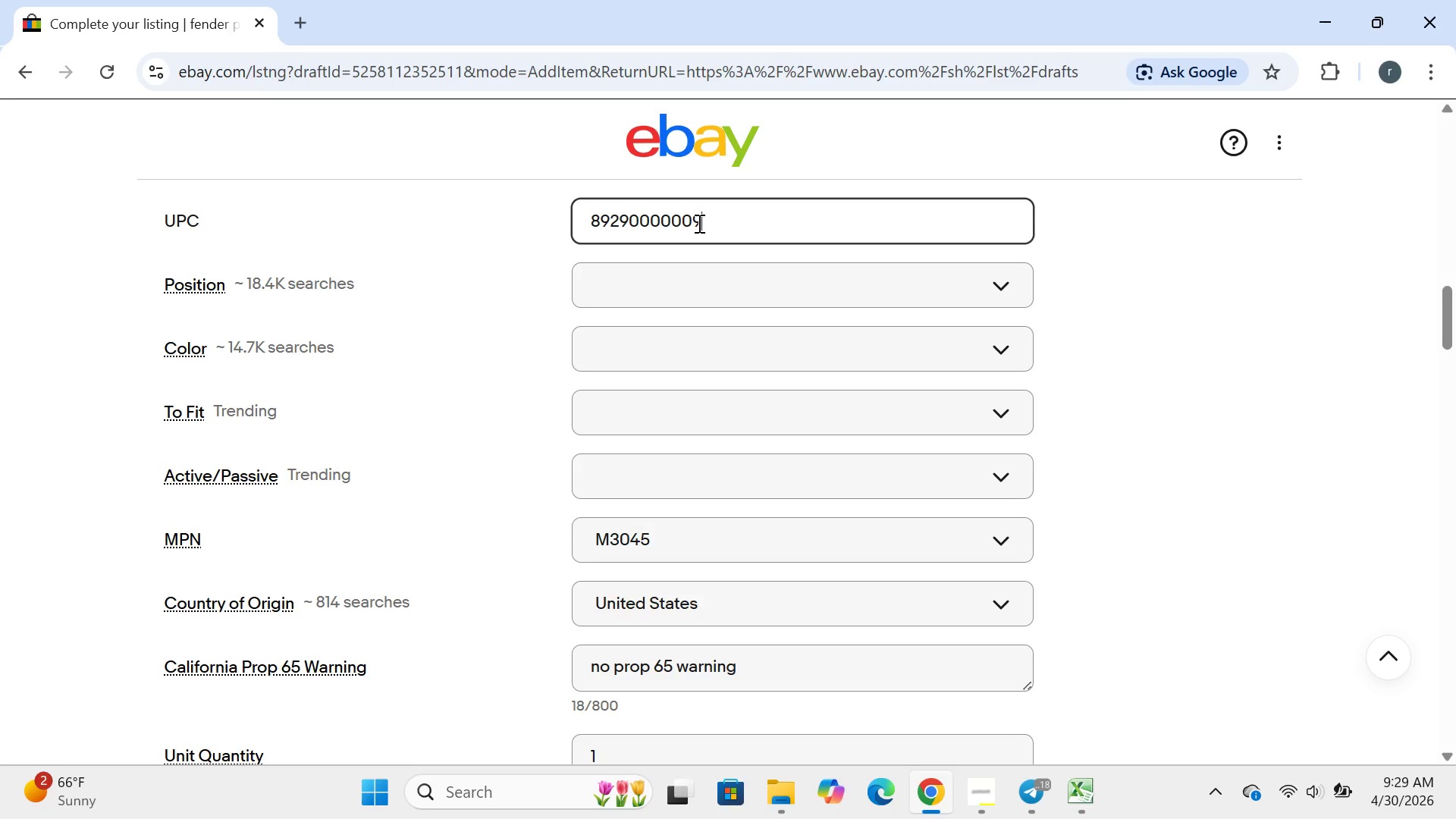 
key(Enter)
 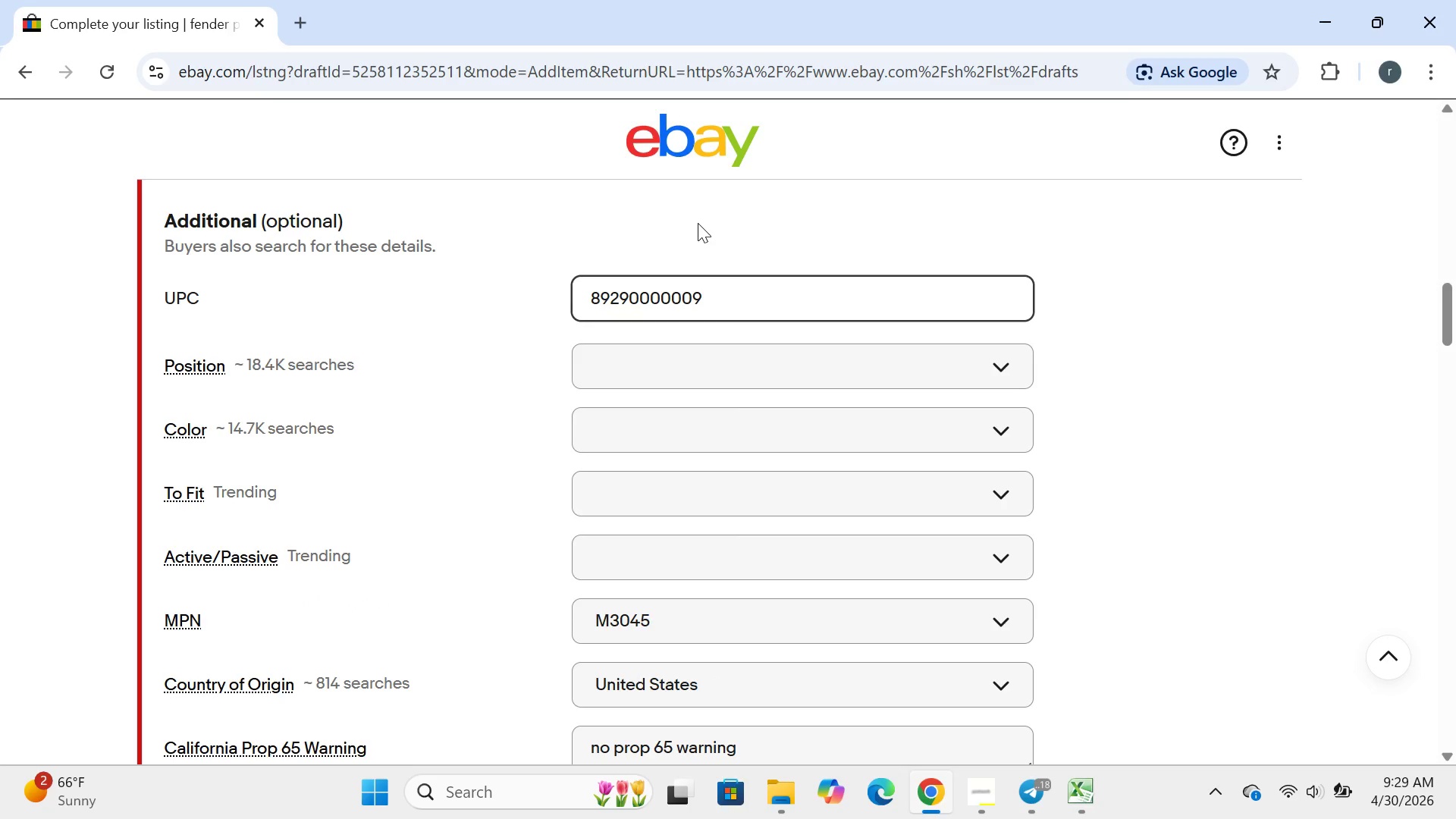 
hold_key(key=Backspace, duration=0.95)
 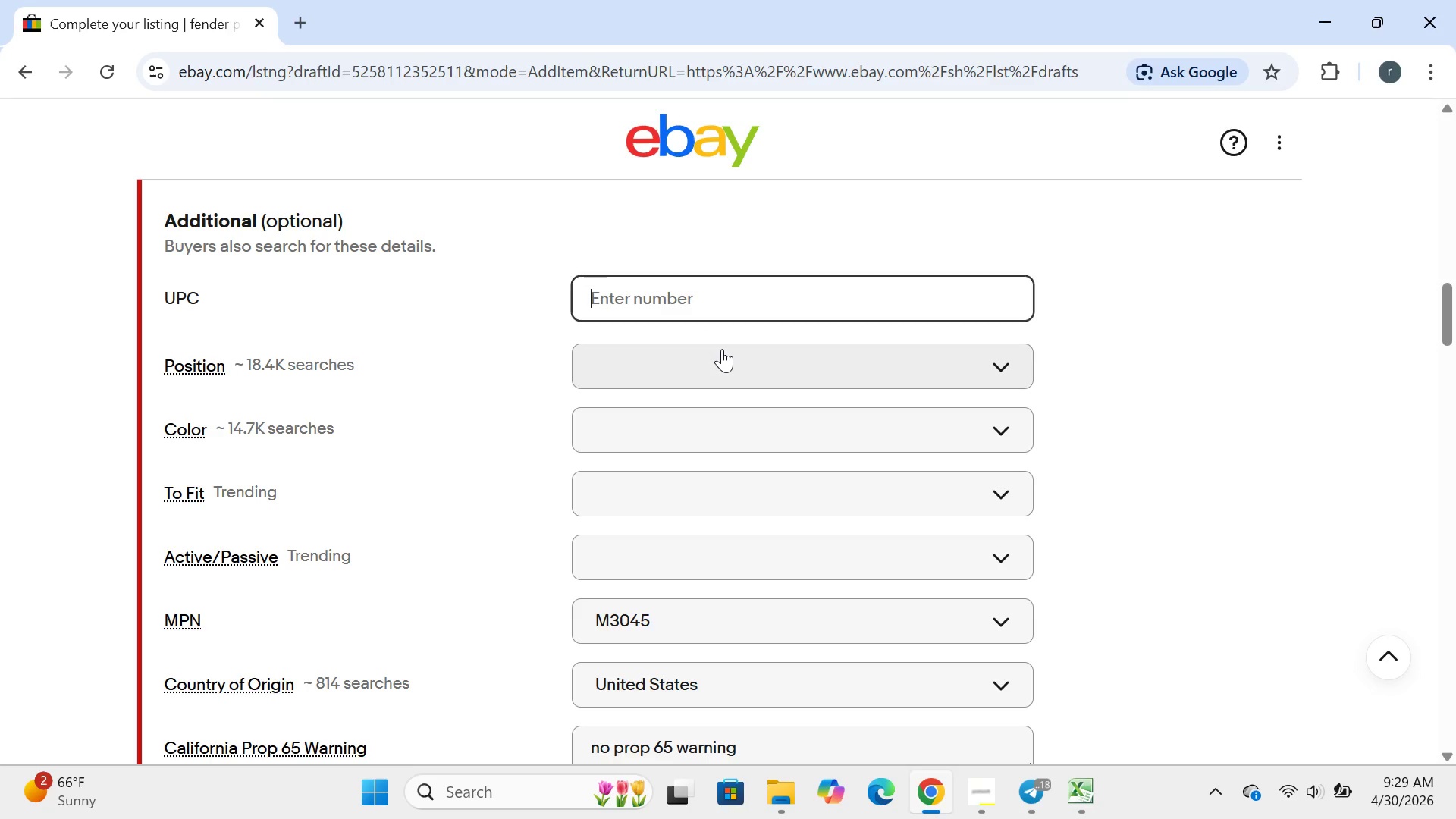 
left_click([722, 349])
 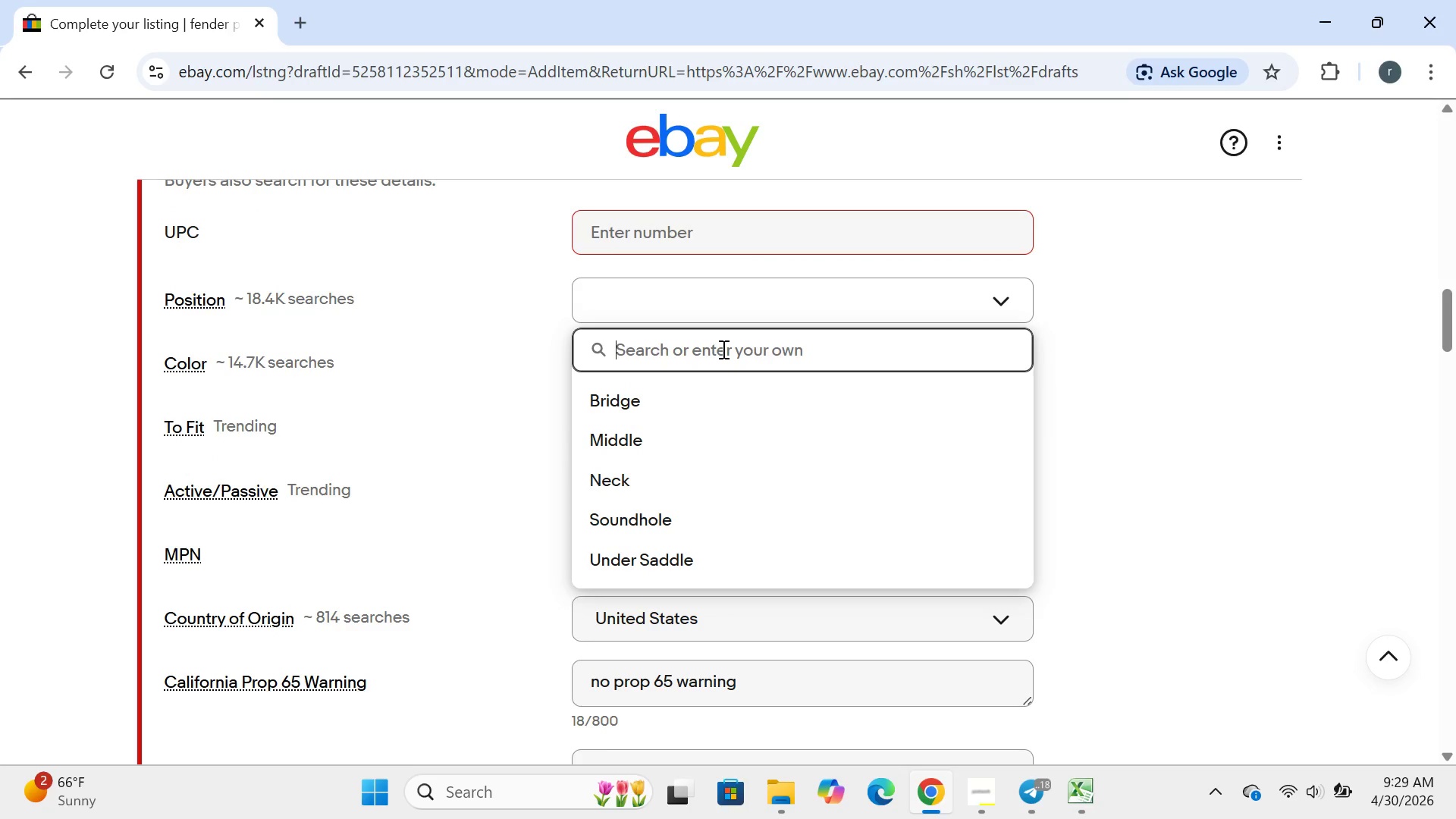 
type(piv)
key(Backspace)
type(ck up)
 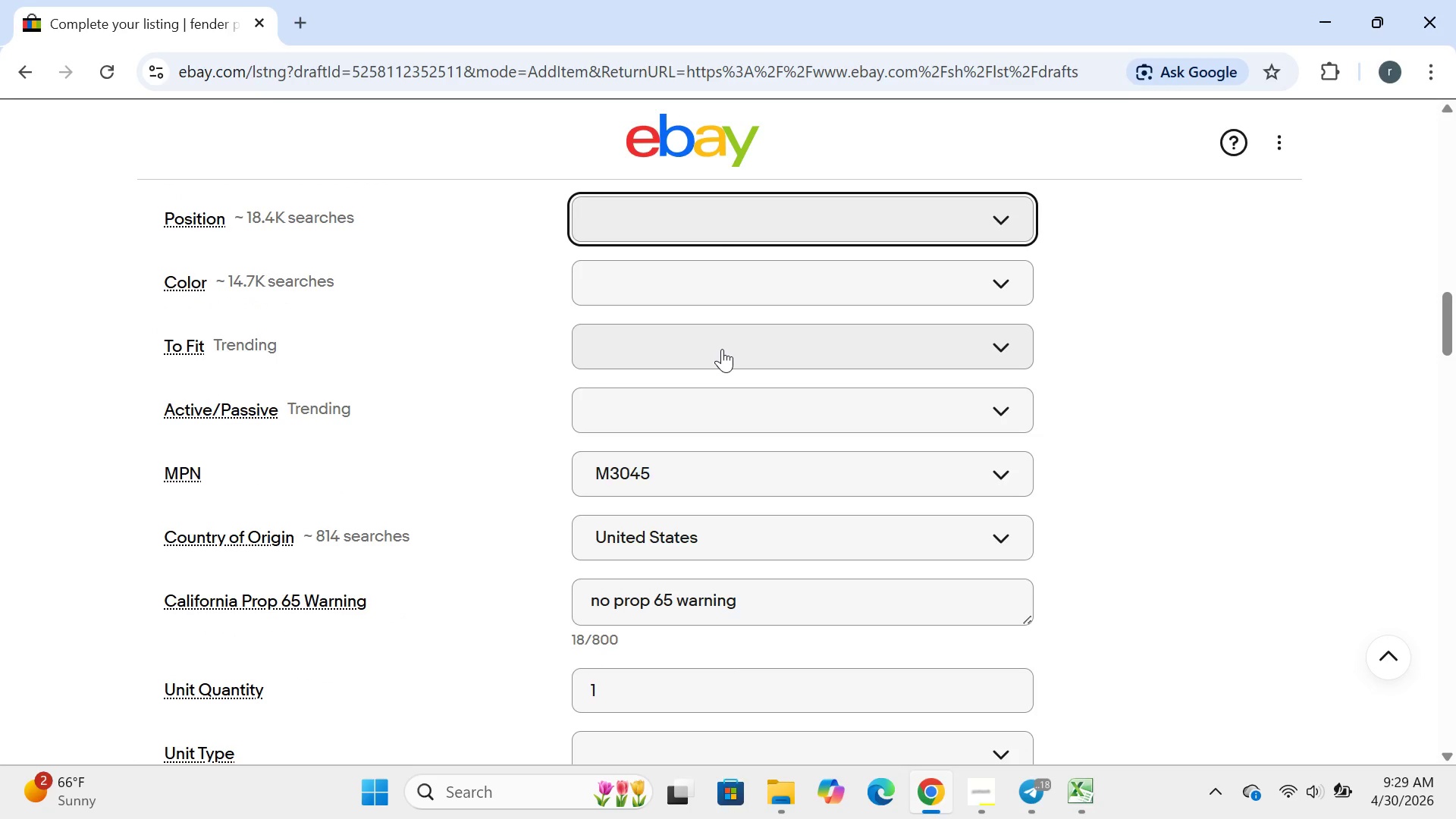 
key(Enter)
 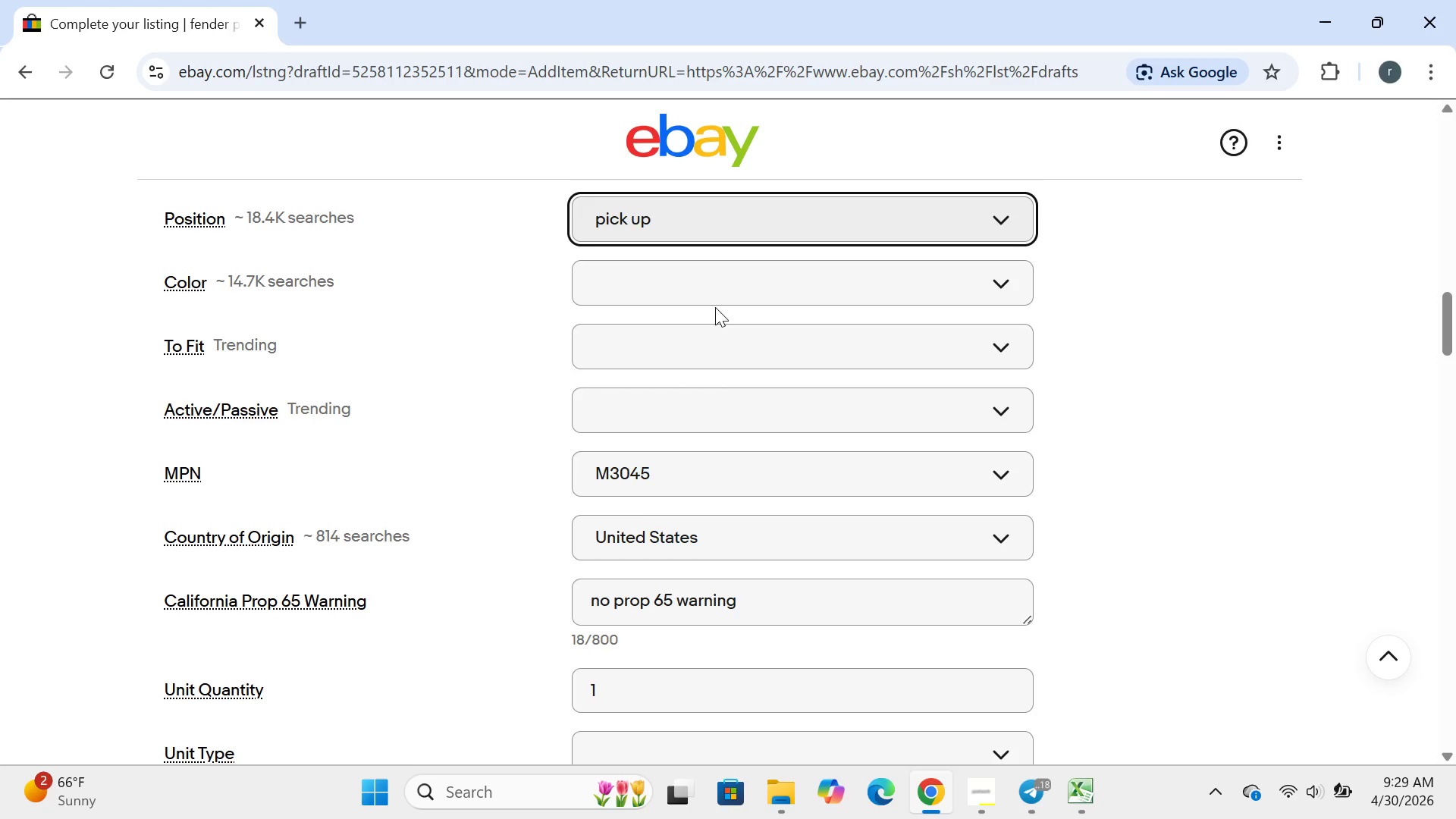 
wait(7.72)
 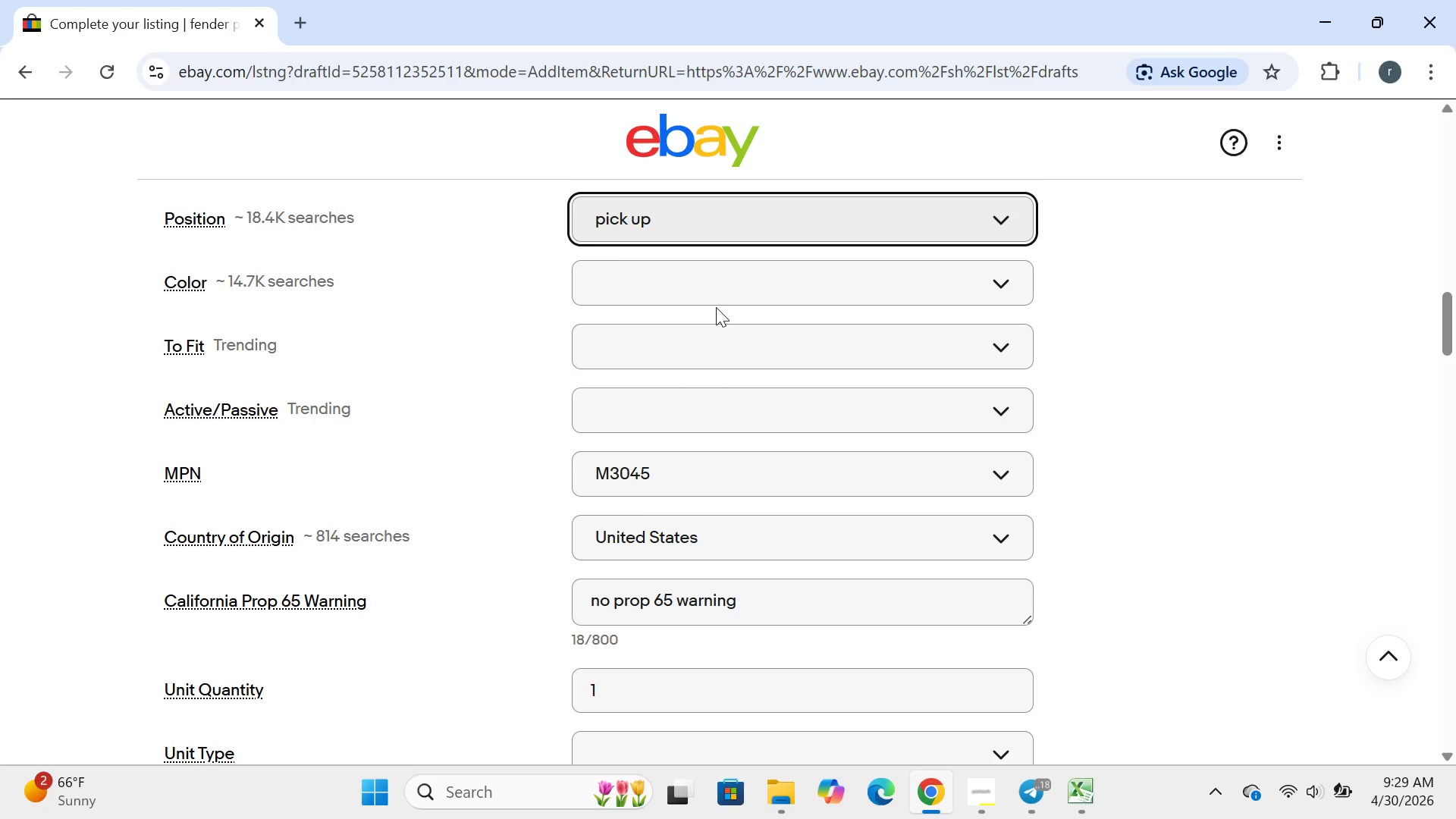 
left_click([713, 278])
 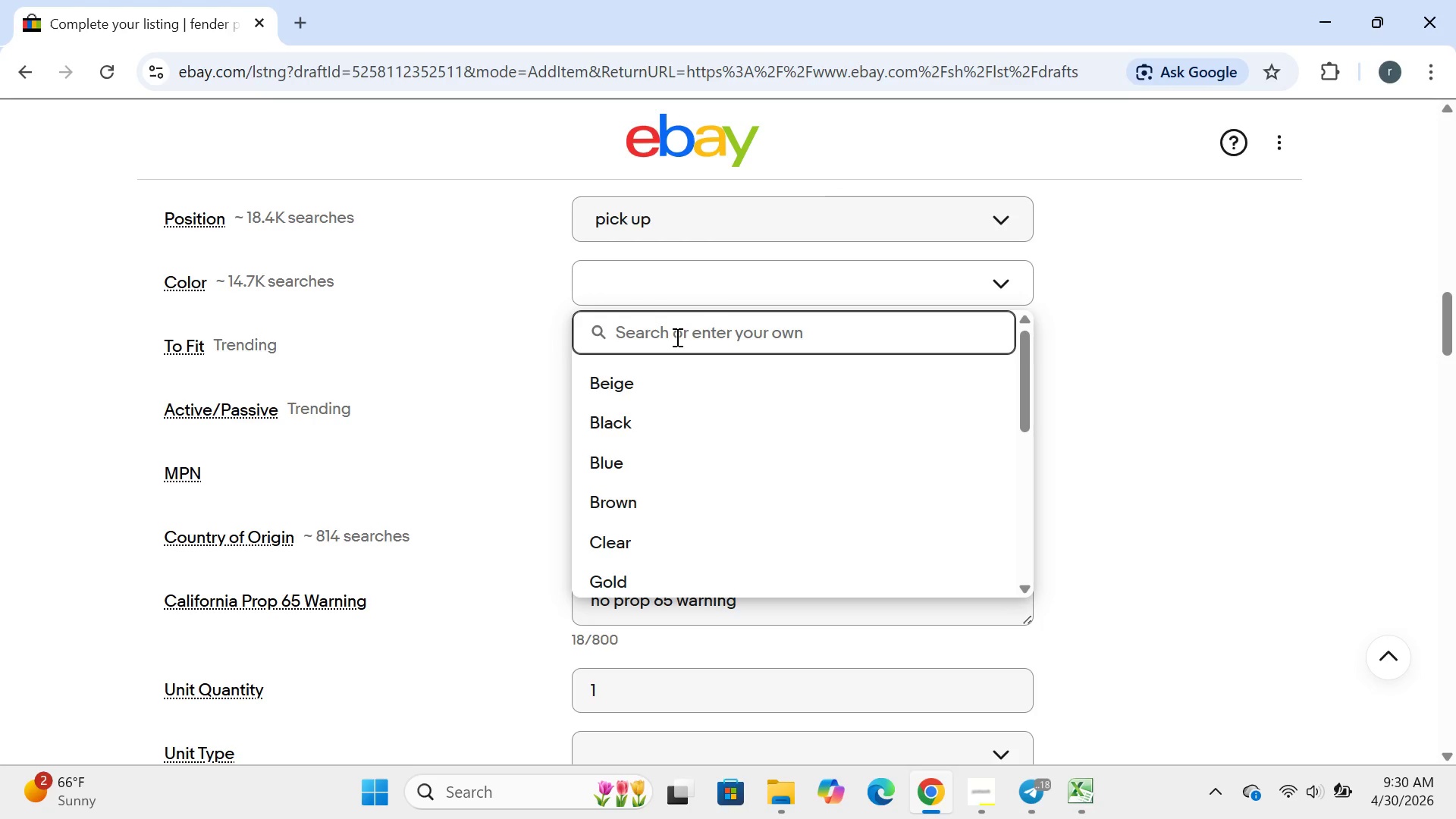 
type(o)
key(Backspace)
type(does not apply)
 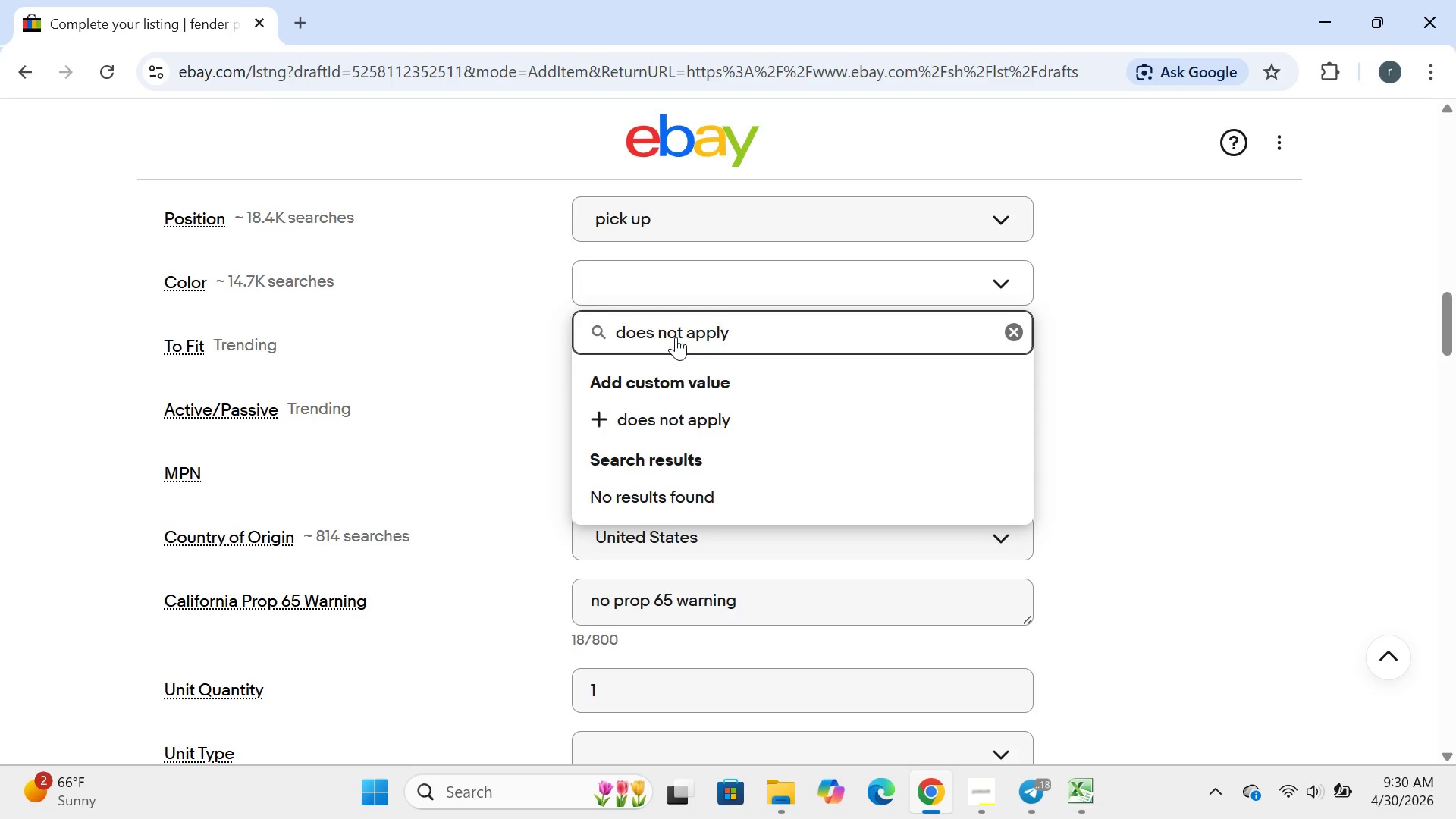 
key(Enter)
 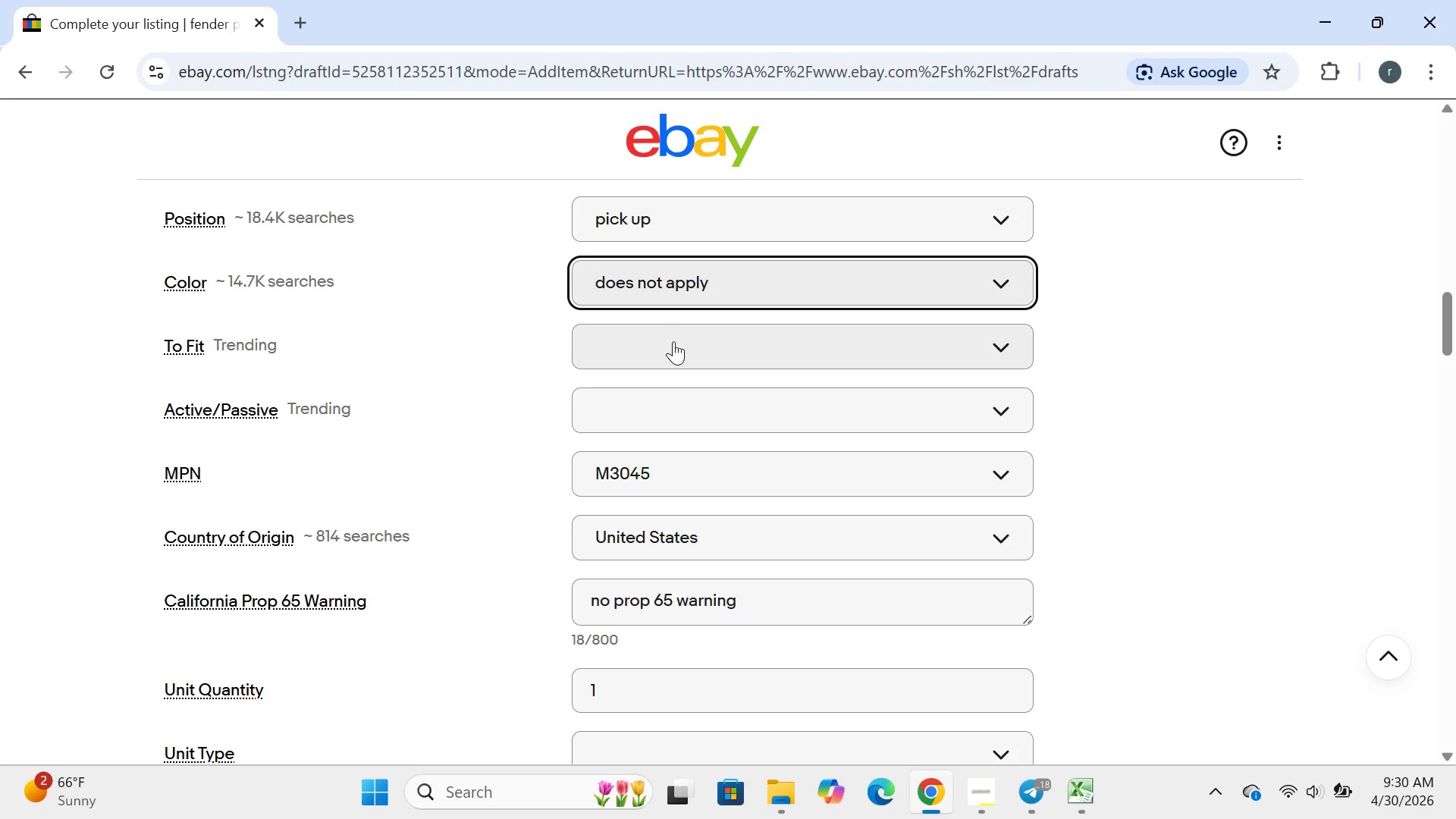 
wait(5.03)
 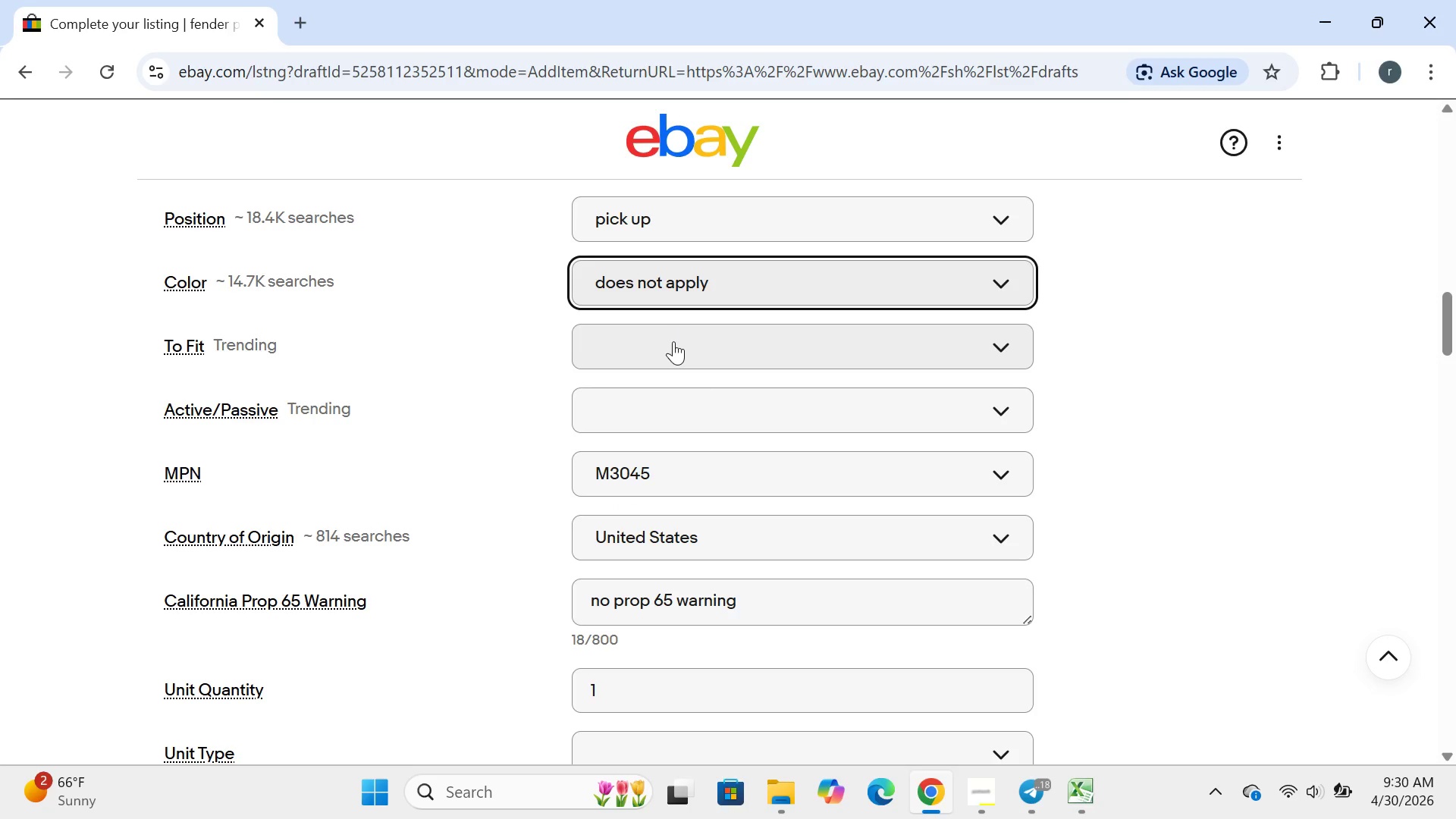 
left_click([690, 347])
 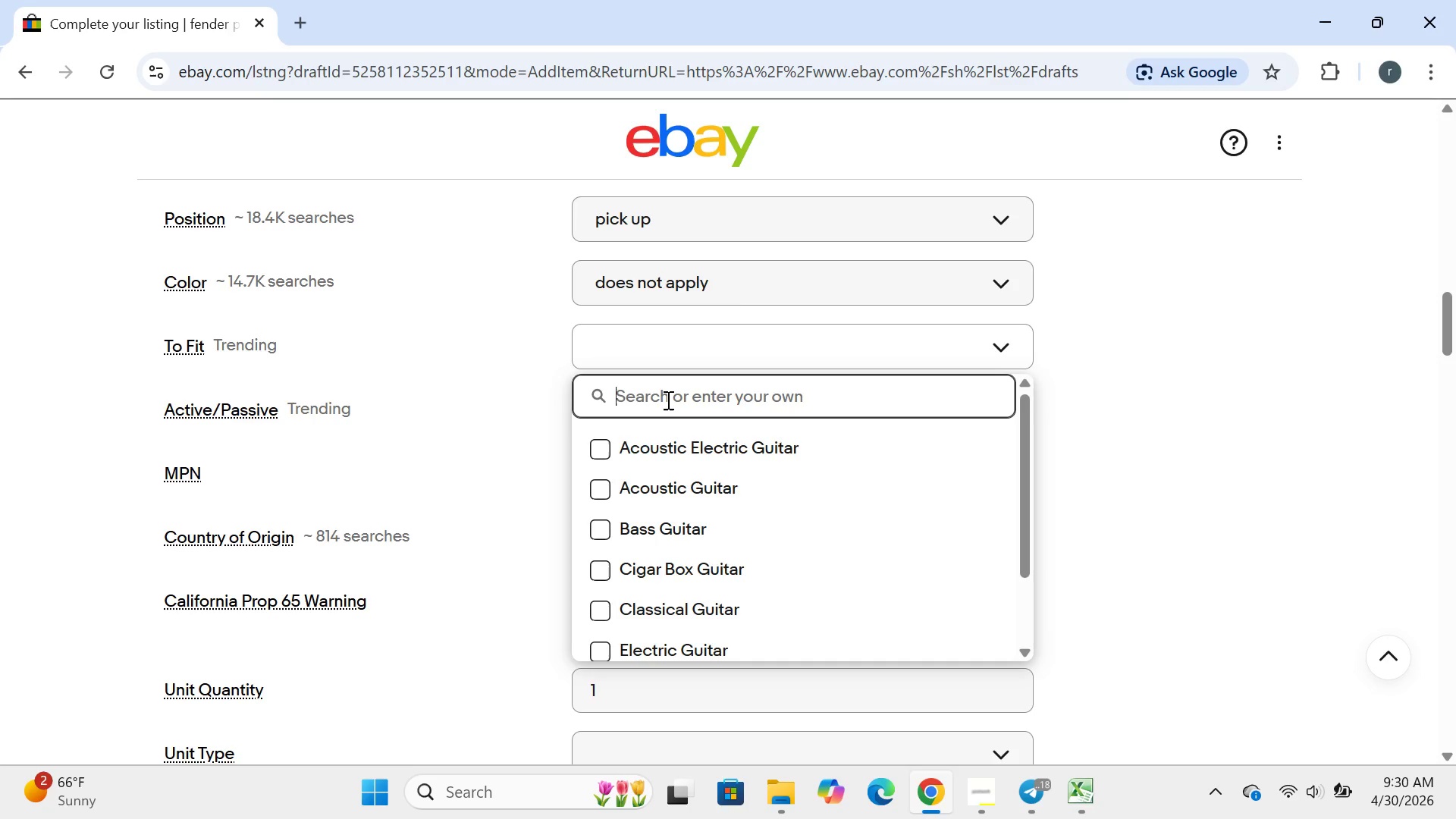 
type(bb)
key(Backspace)
type(ass guitar)
 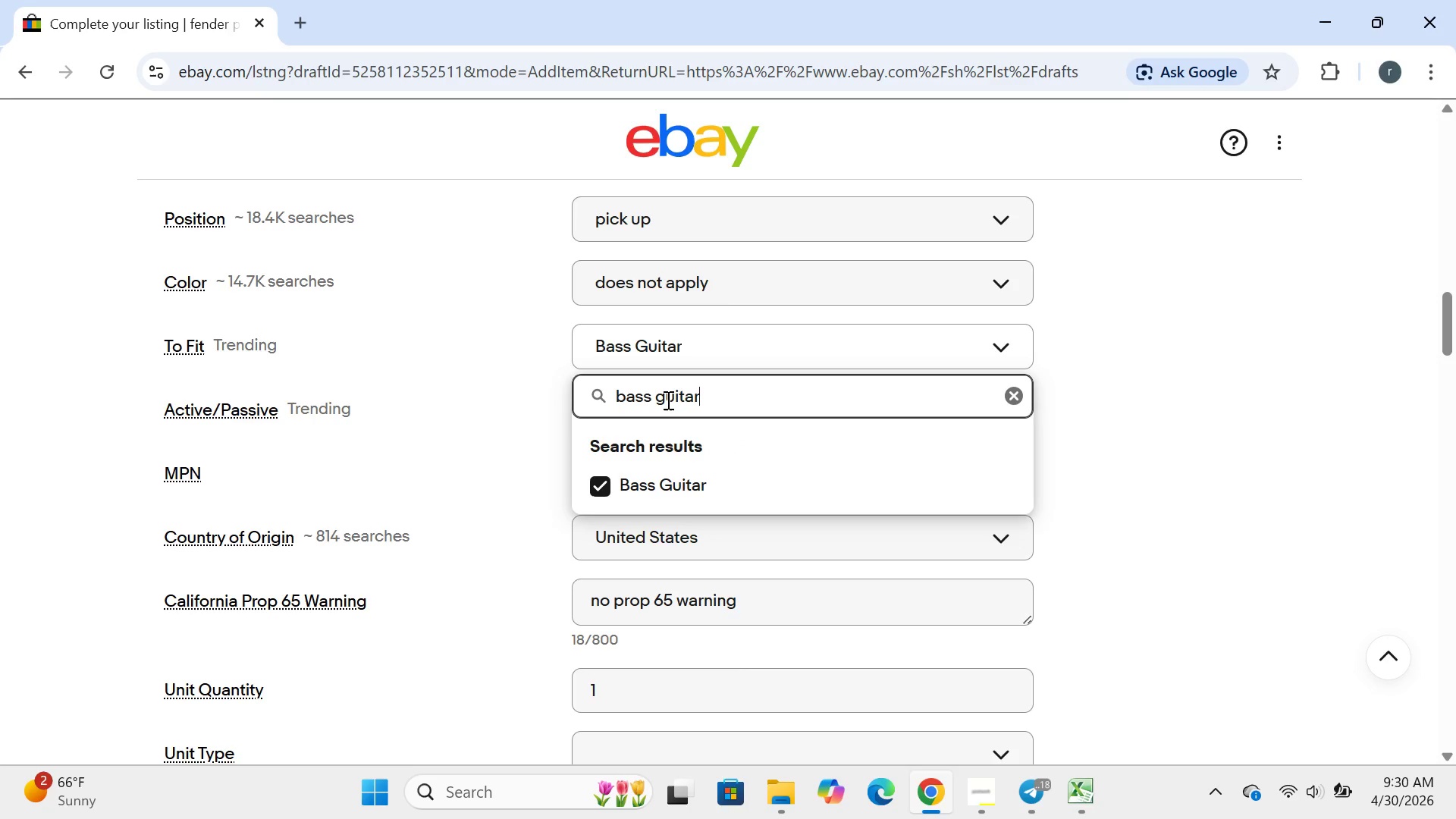 
key(Enter)
 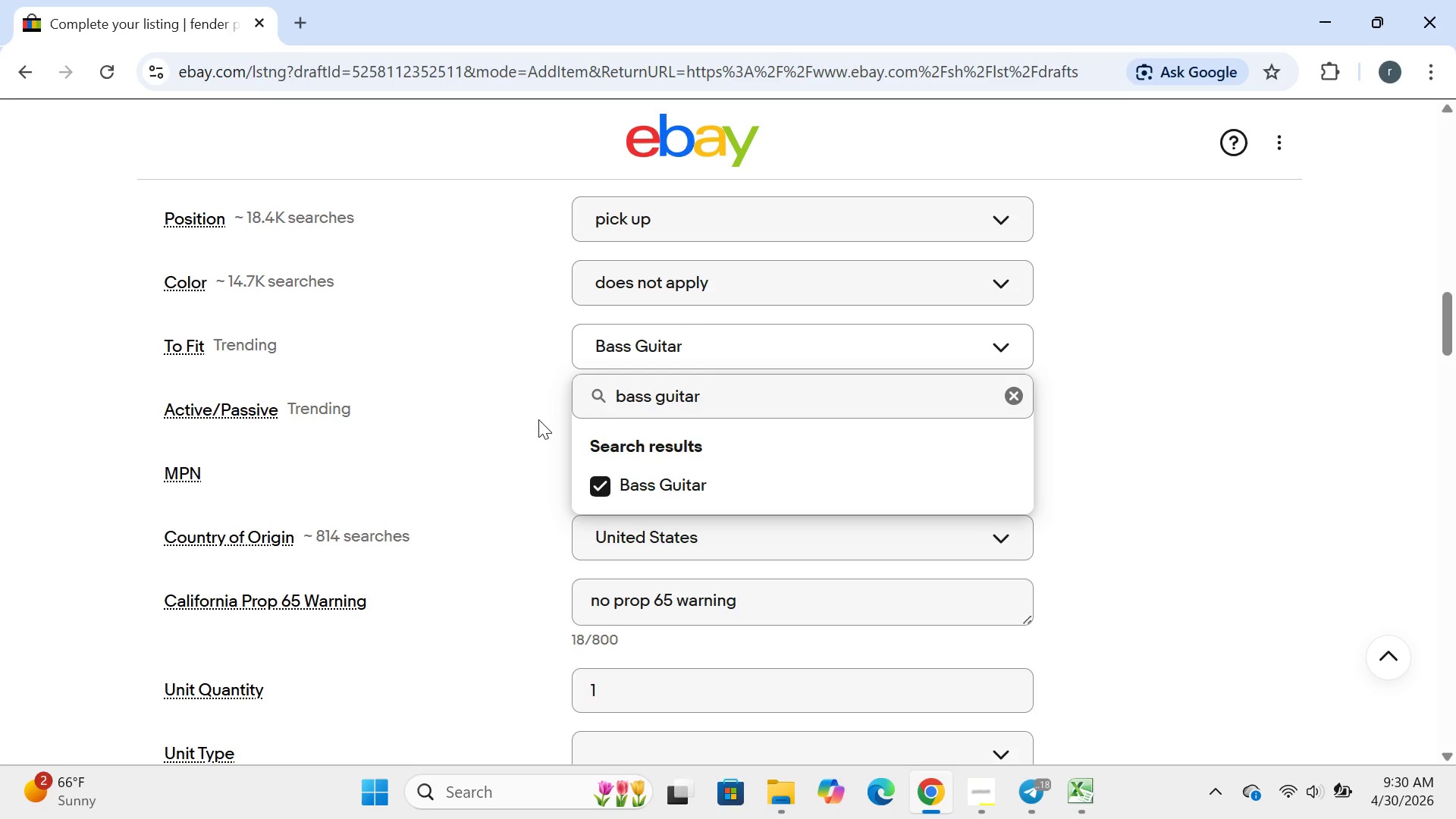 
left_click([538, 419])
 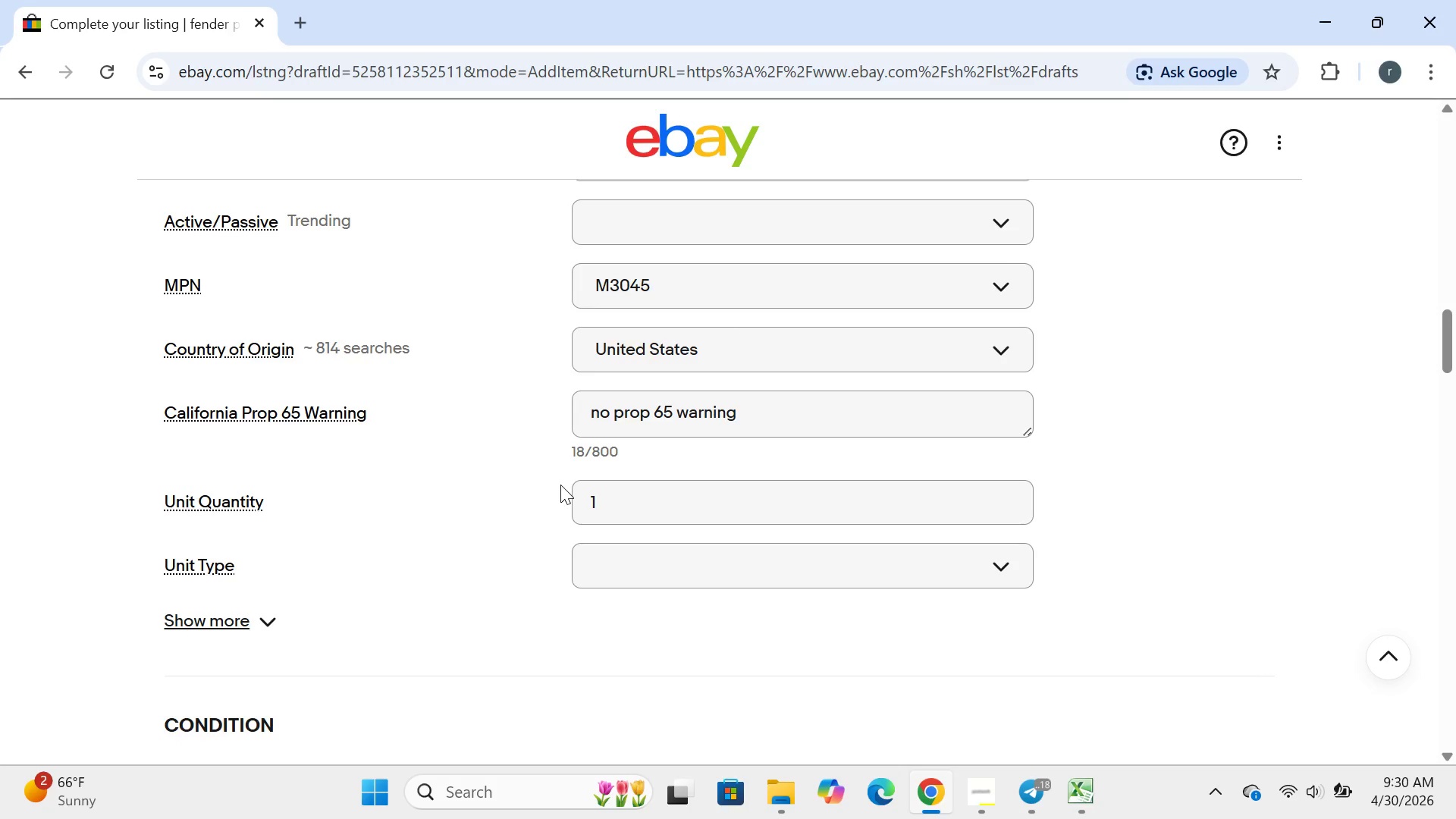 
wait(35.28)
 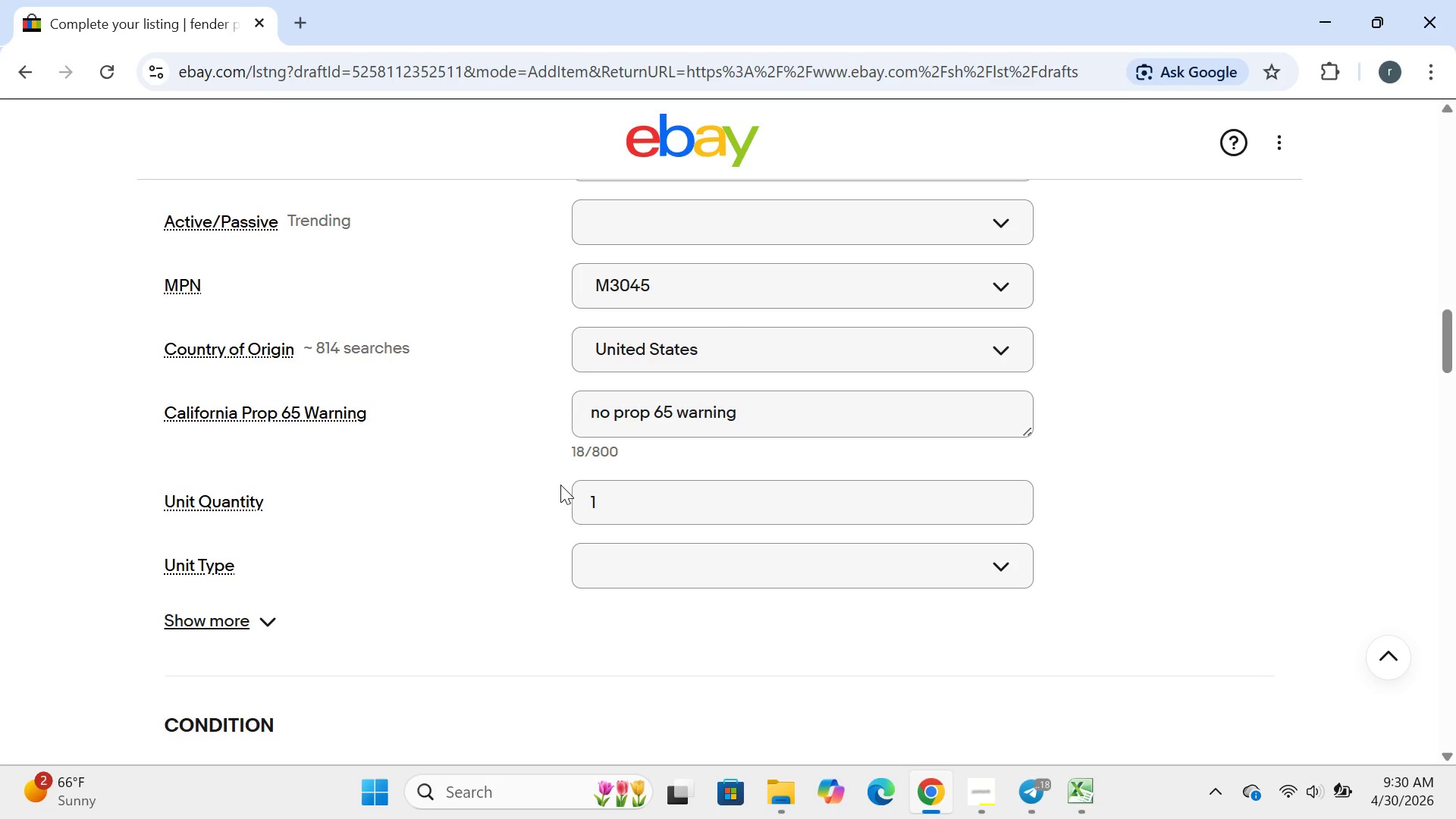 
left_click([711, 204])
 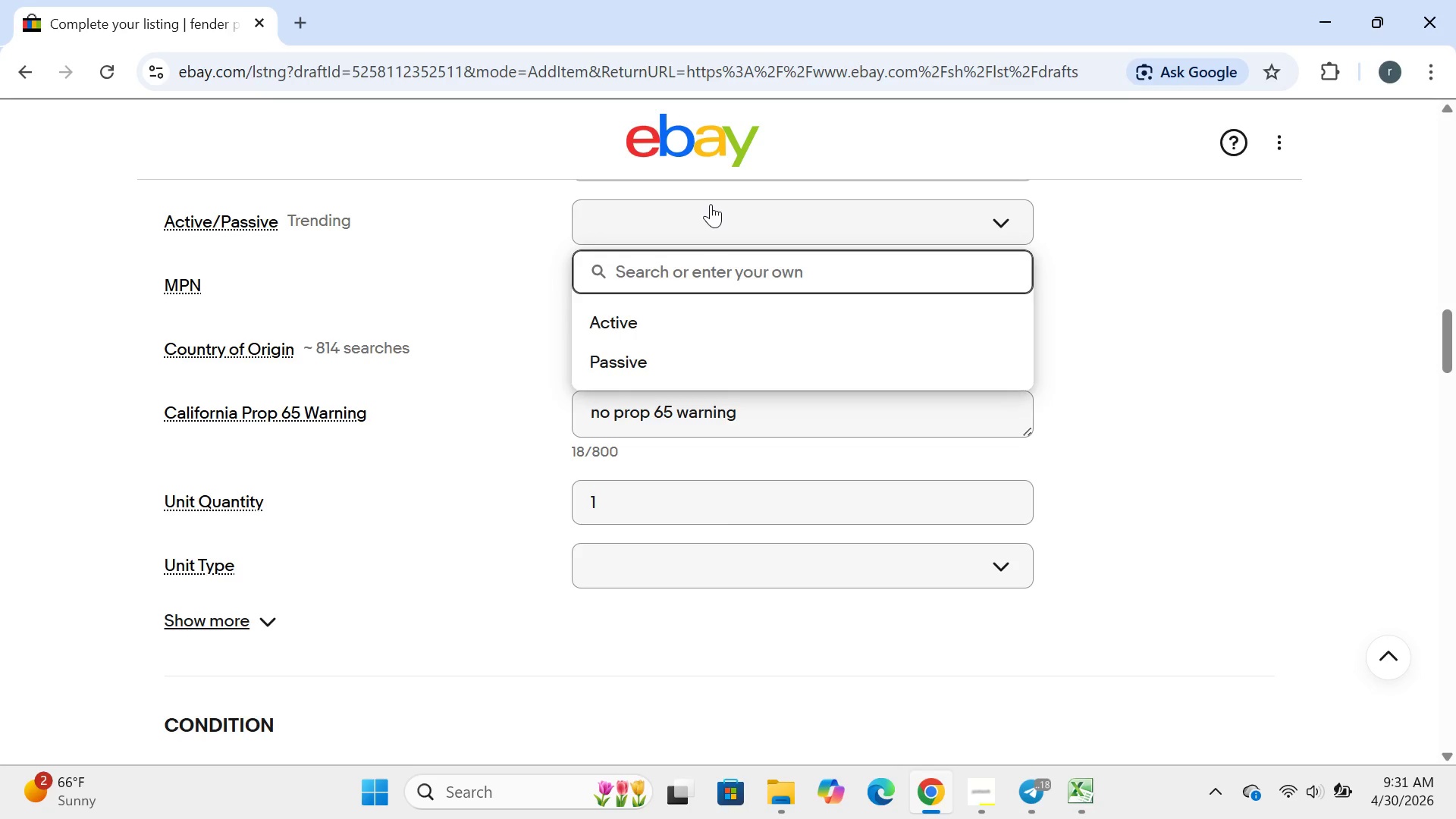 
type(does not apply)
 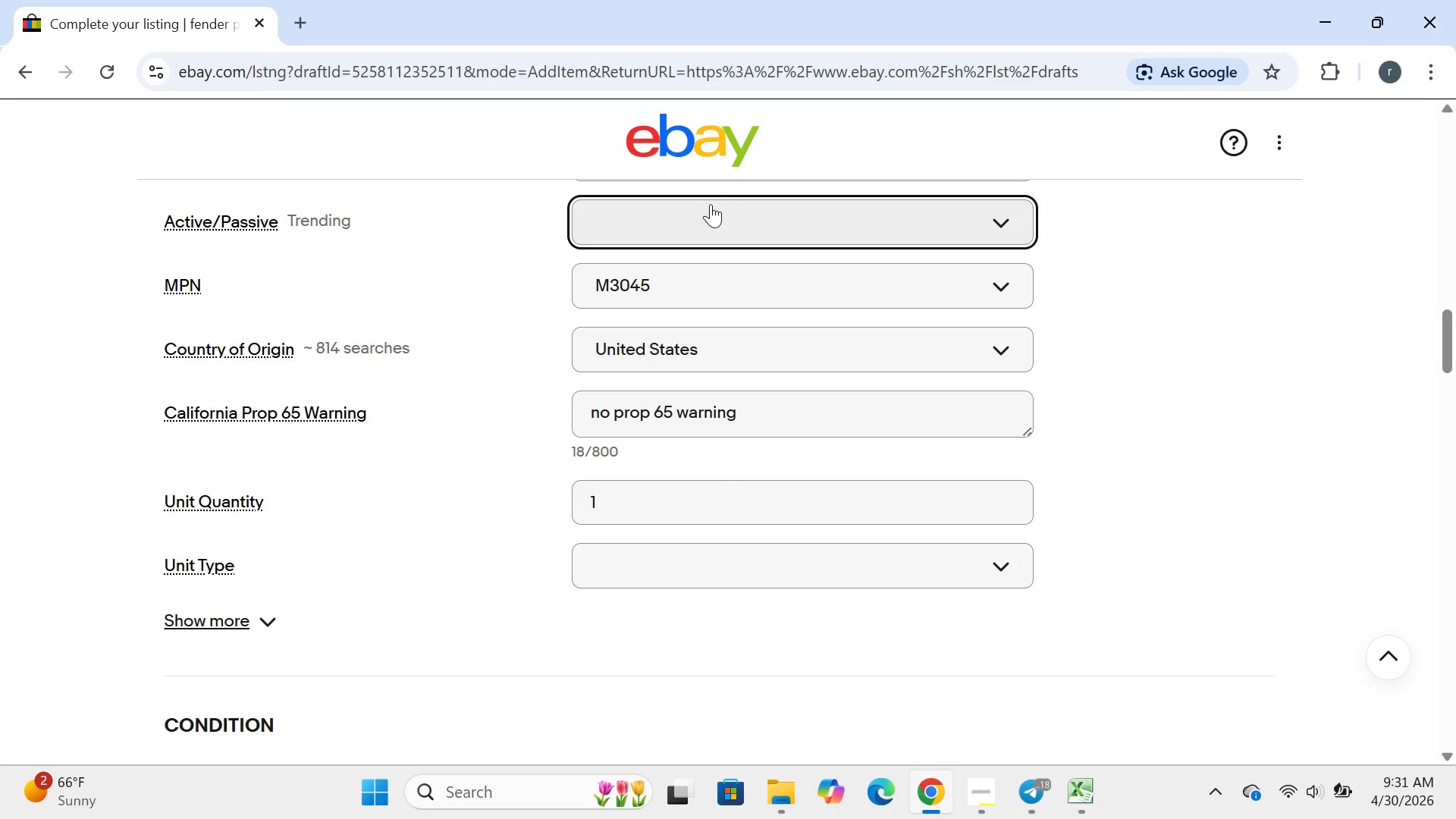 
key(Enter)
 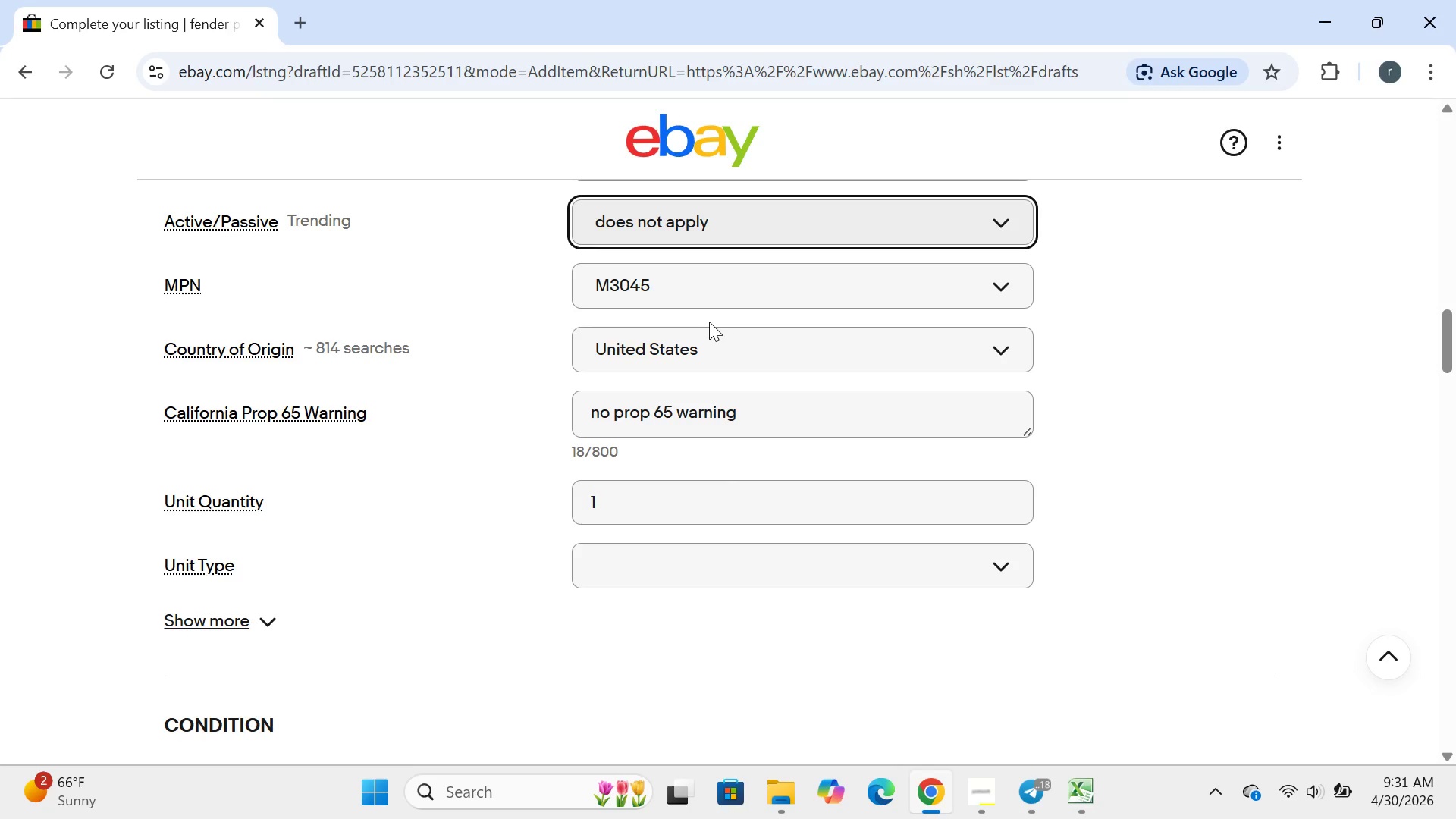 
wait(12.11)
 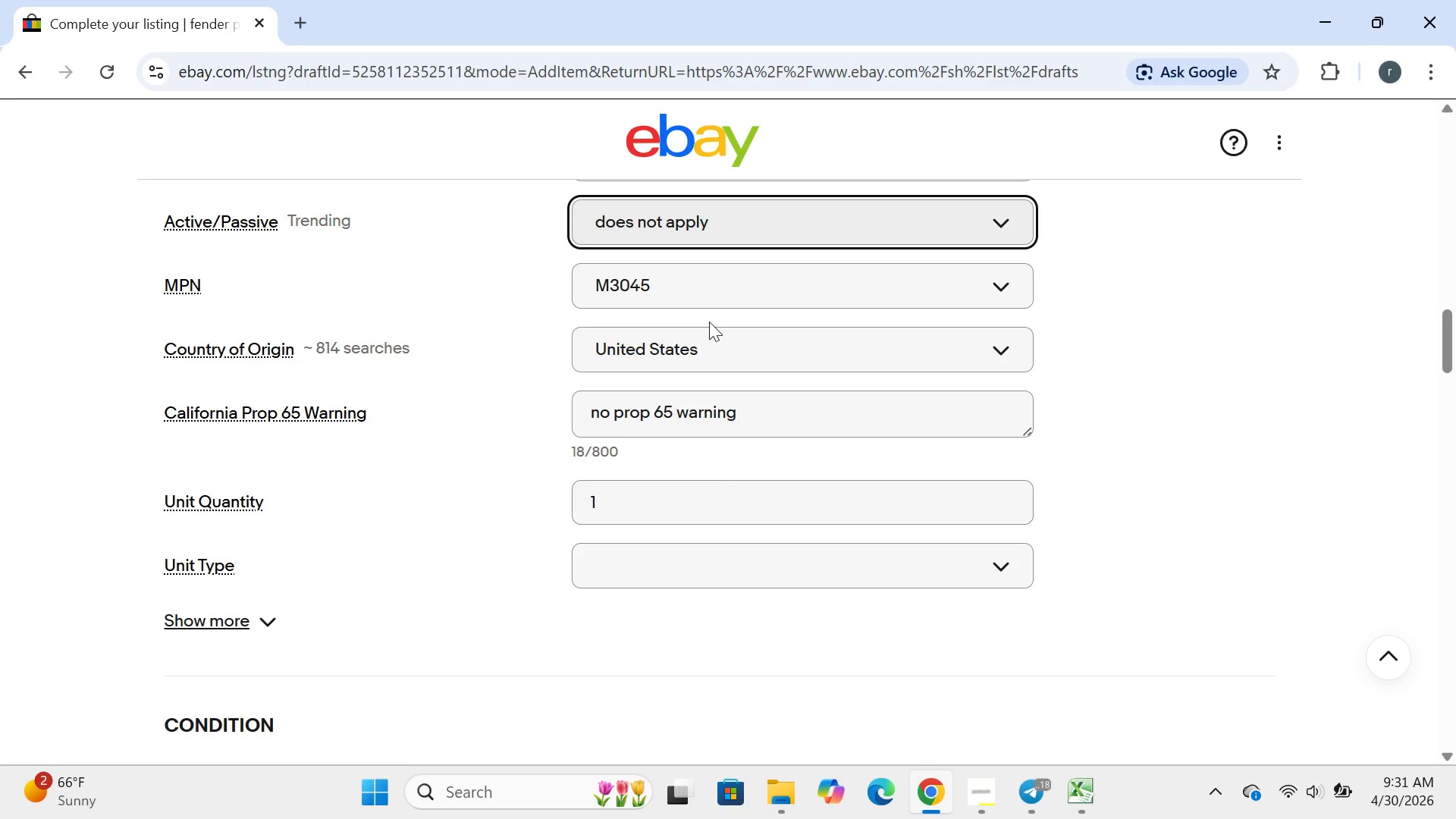 
left_click([669, 572])
 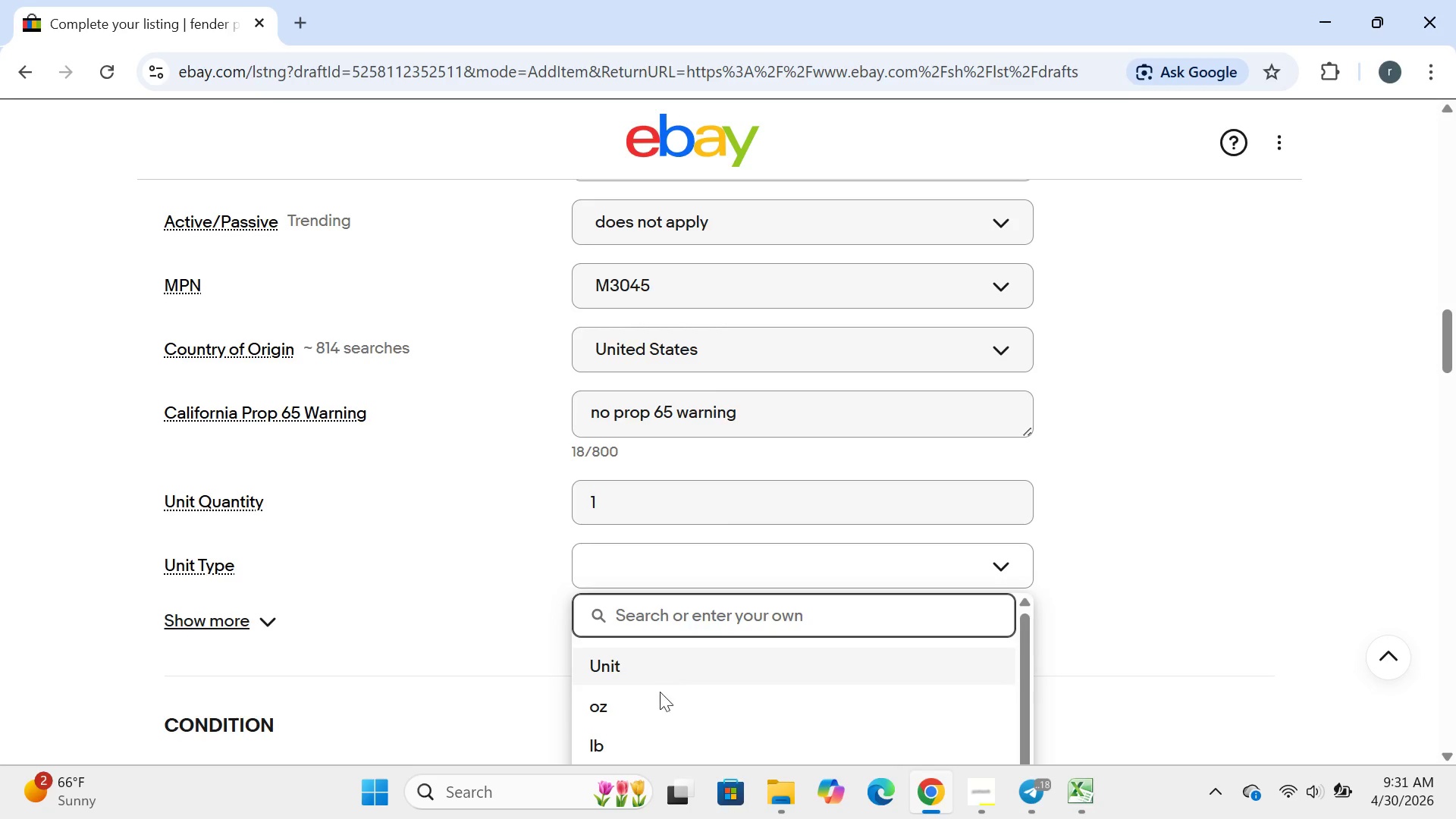 
mouse_move([648, 682])
 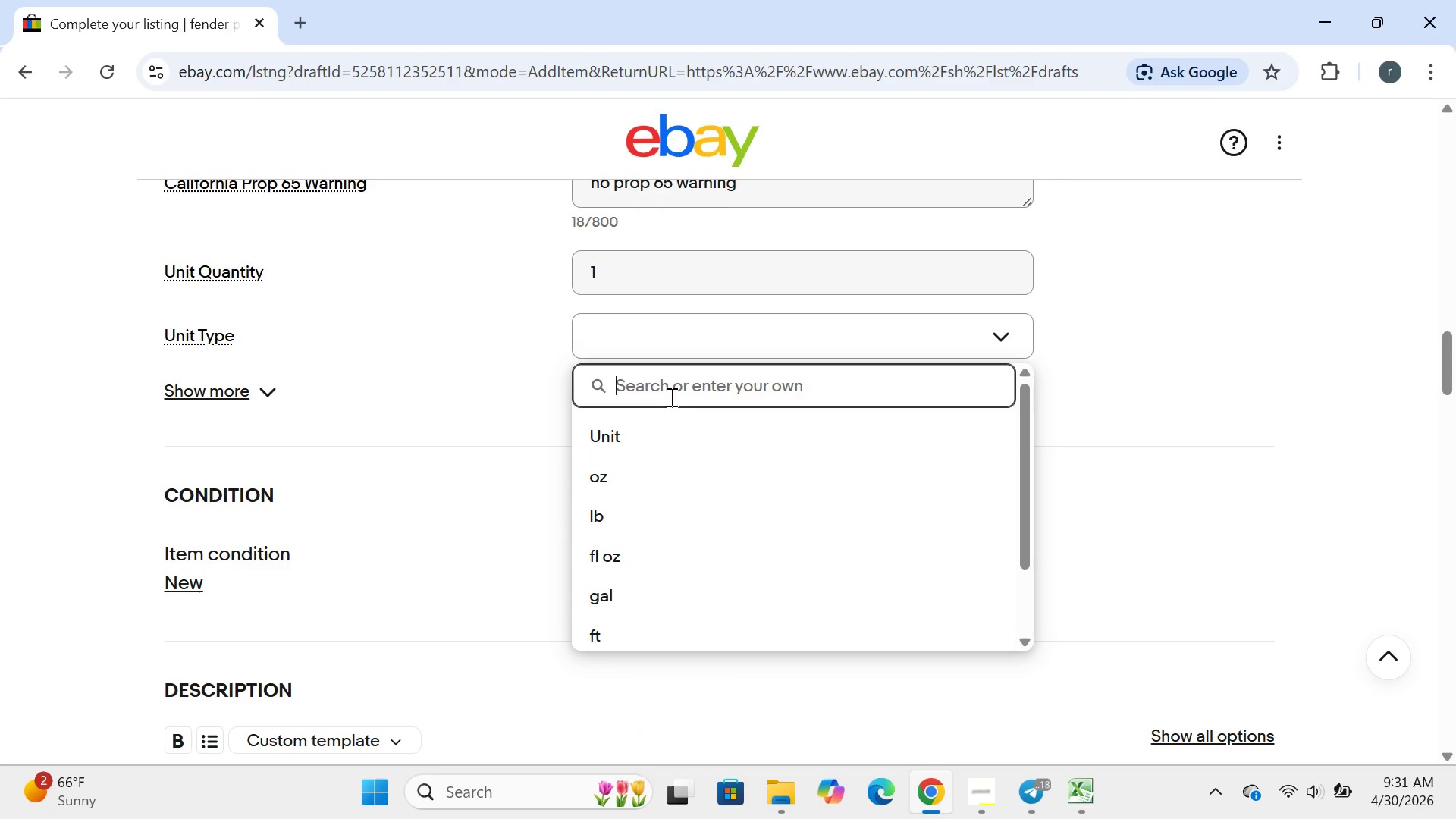 
type(set)
 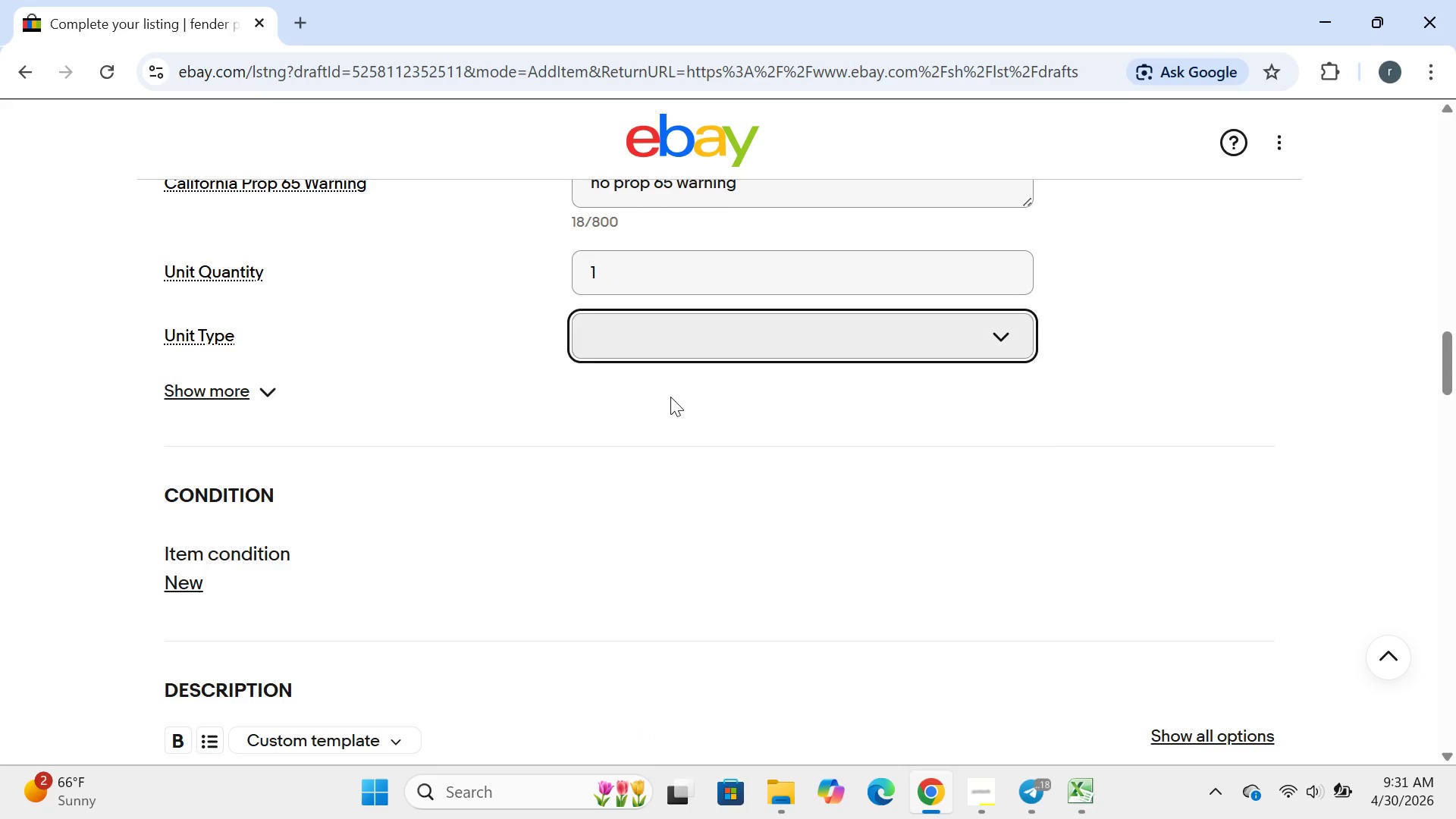 
key(Enter)
 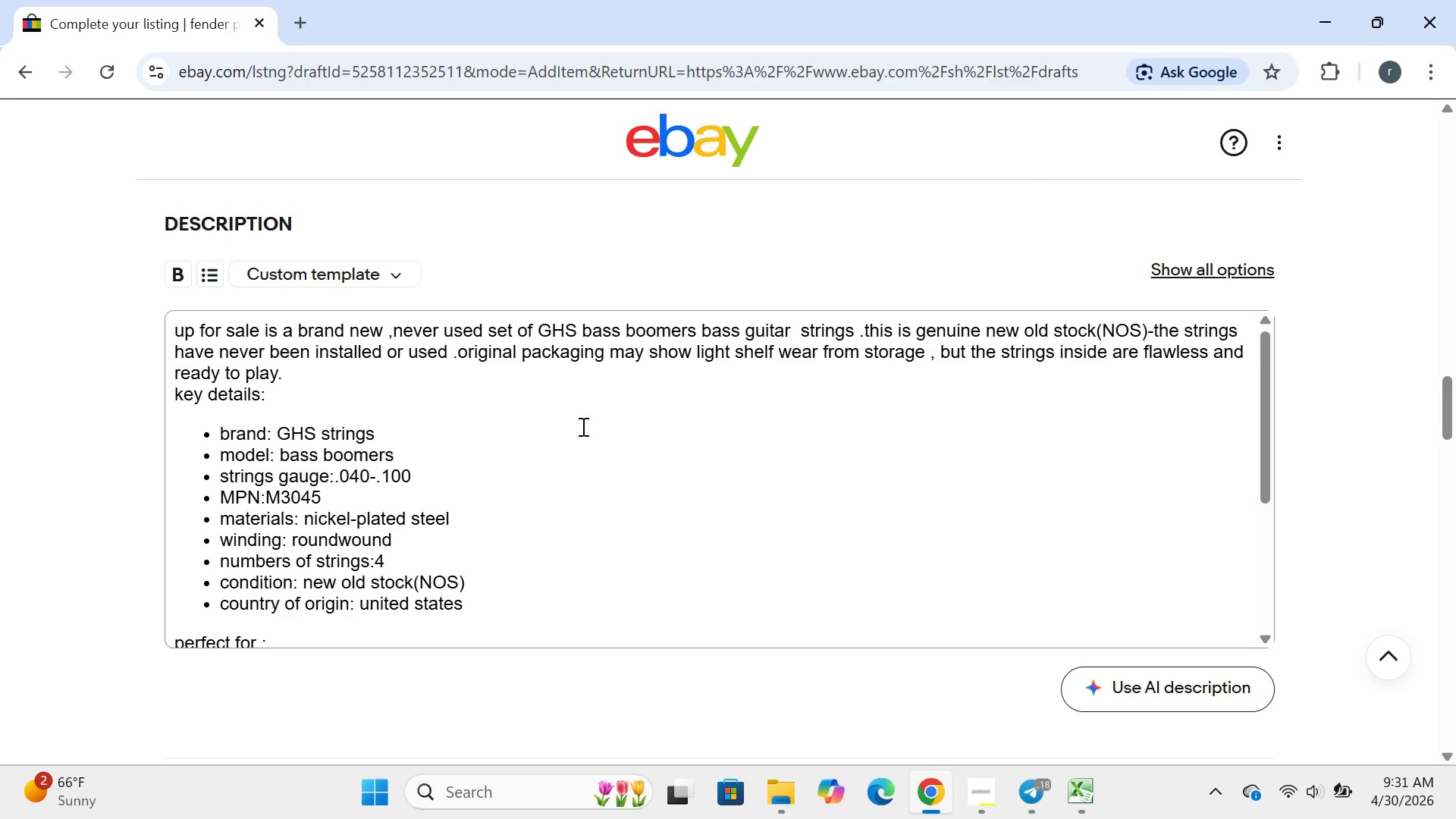 
left_click([513, 519])
 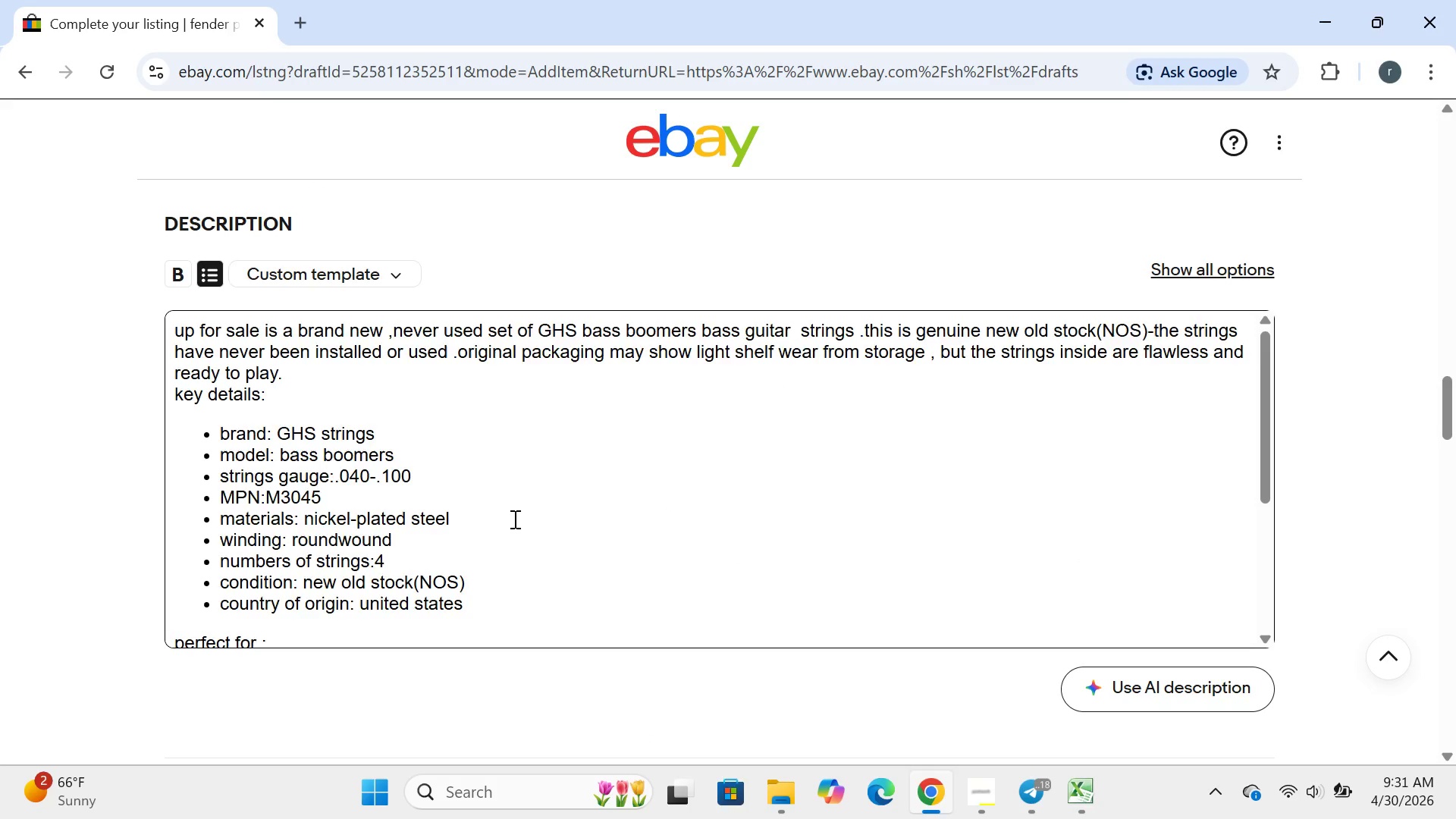 
key(Control+ControlLeft)
 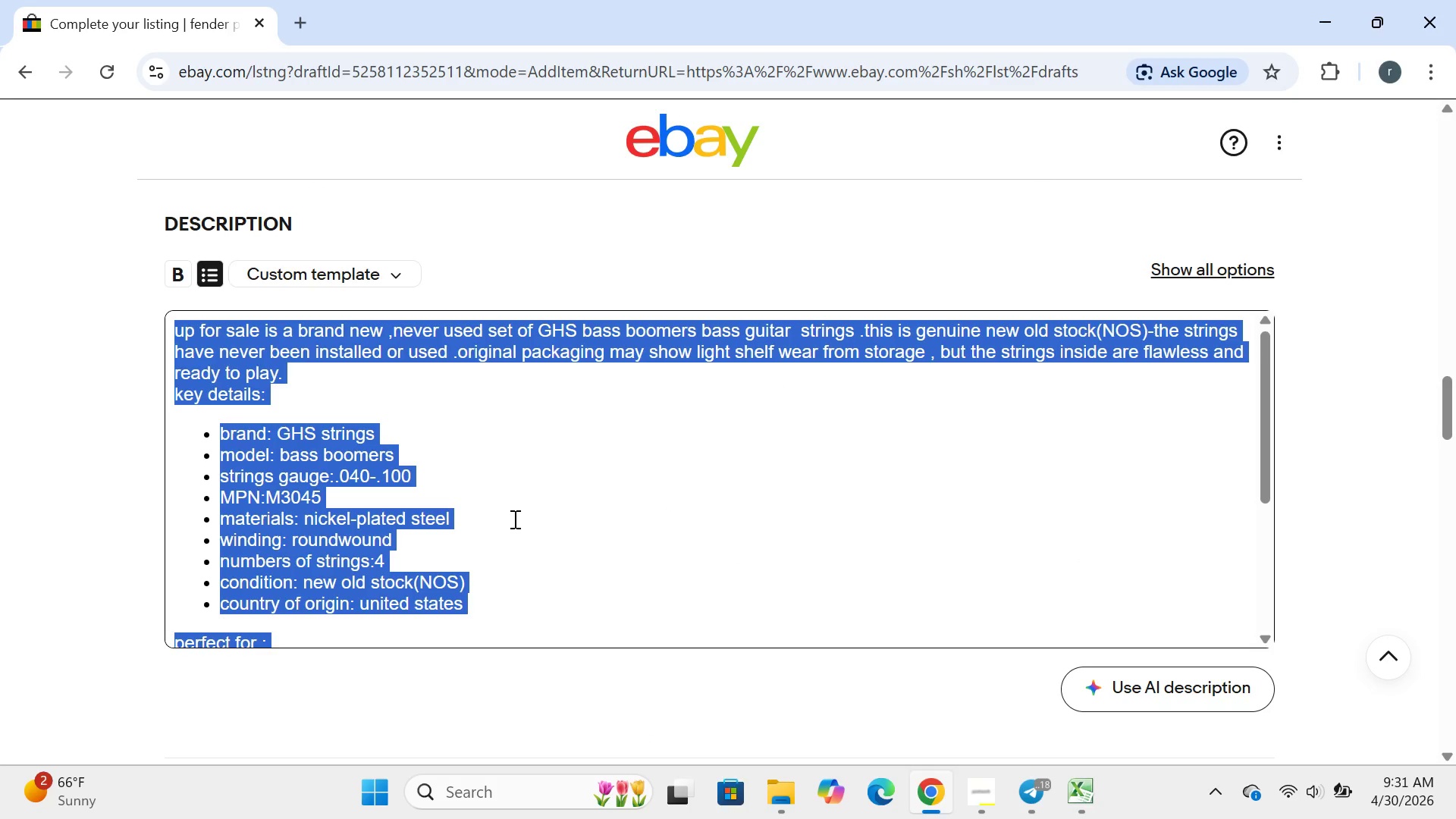 
key(Control+A)
 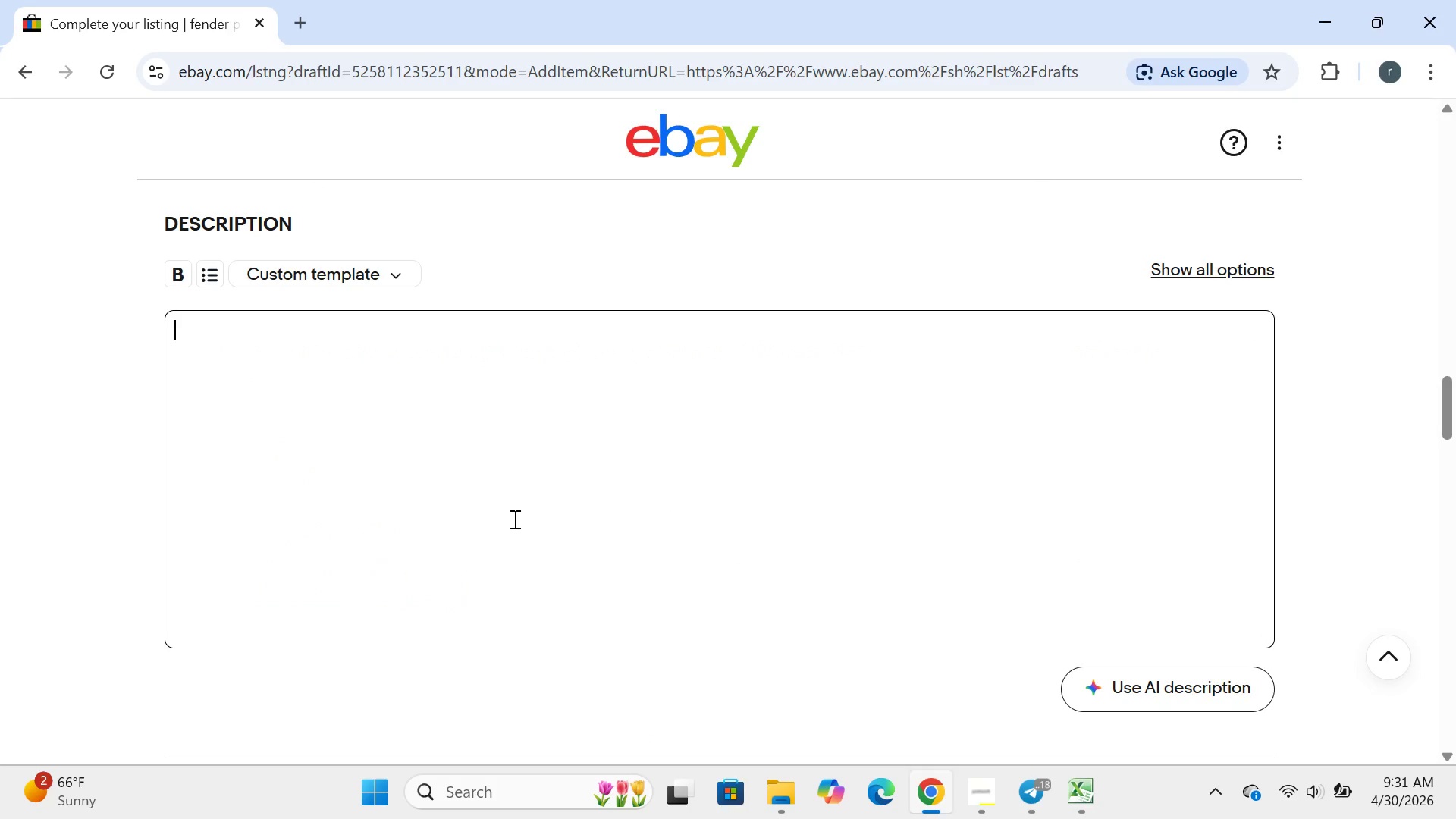 
key(Backspace)
 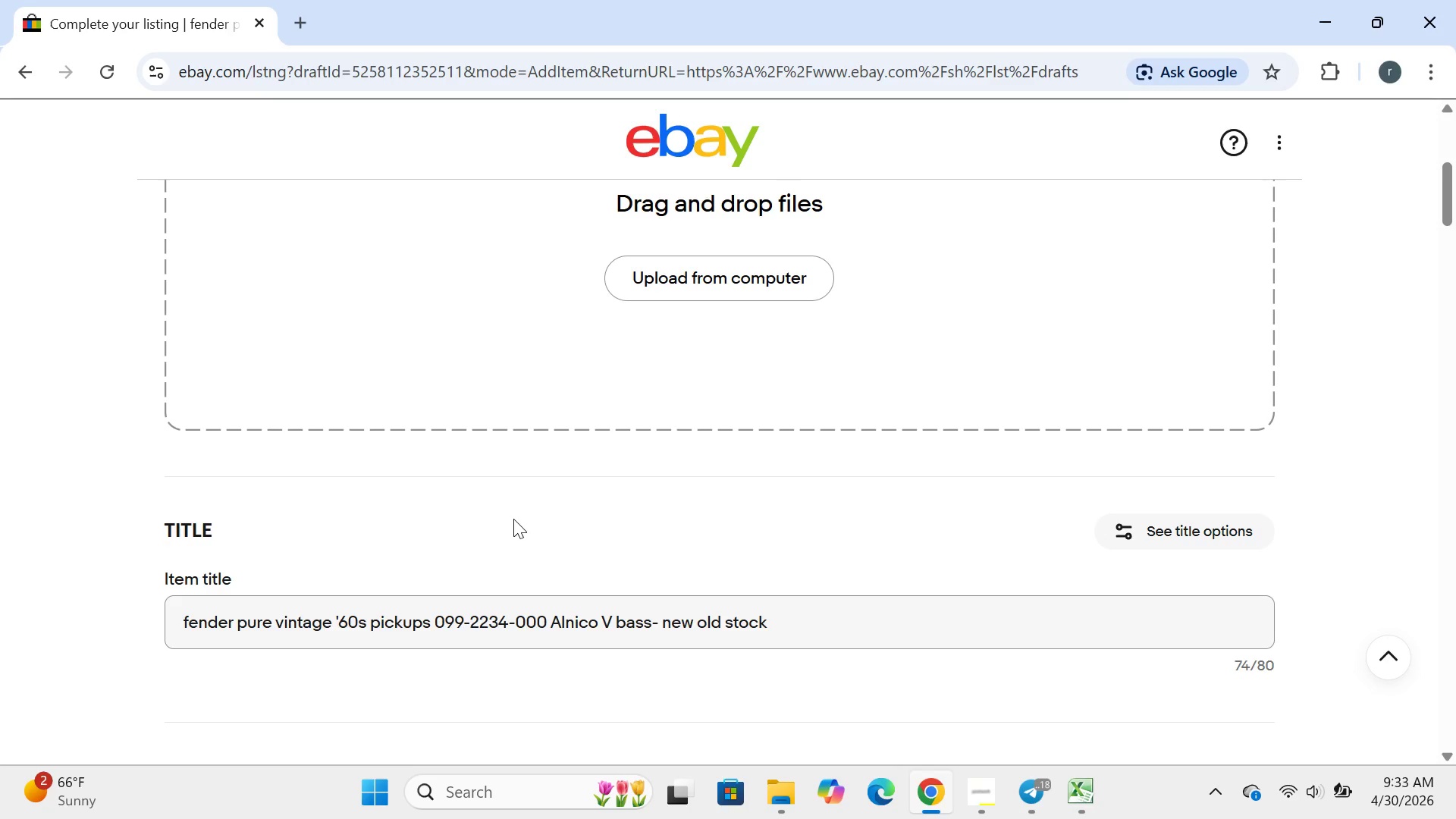 
wait(102.16)
 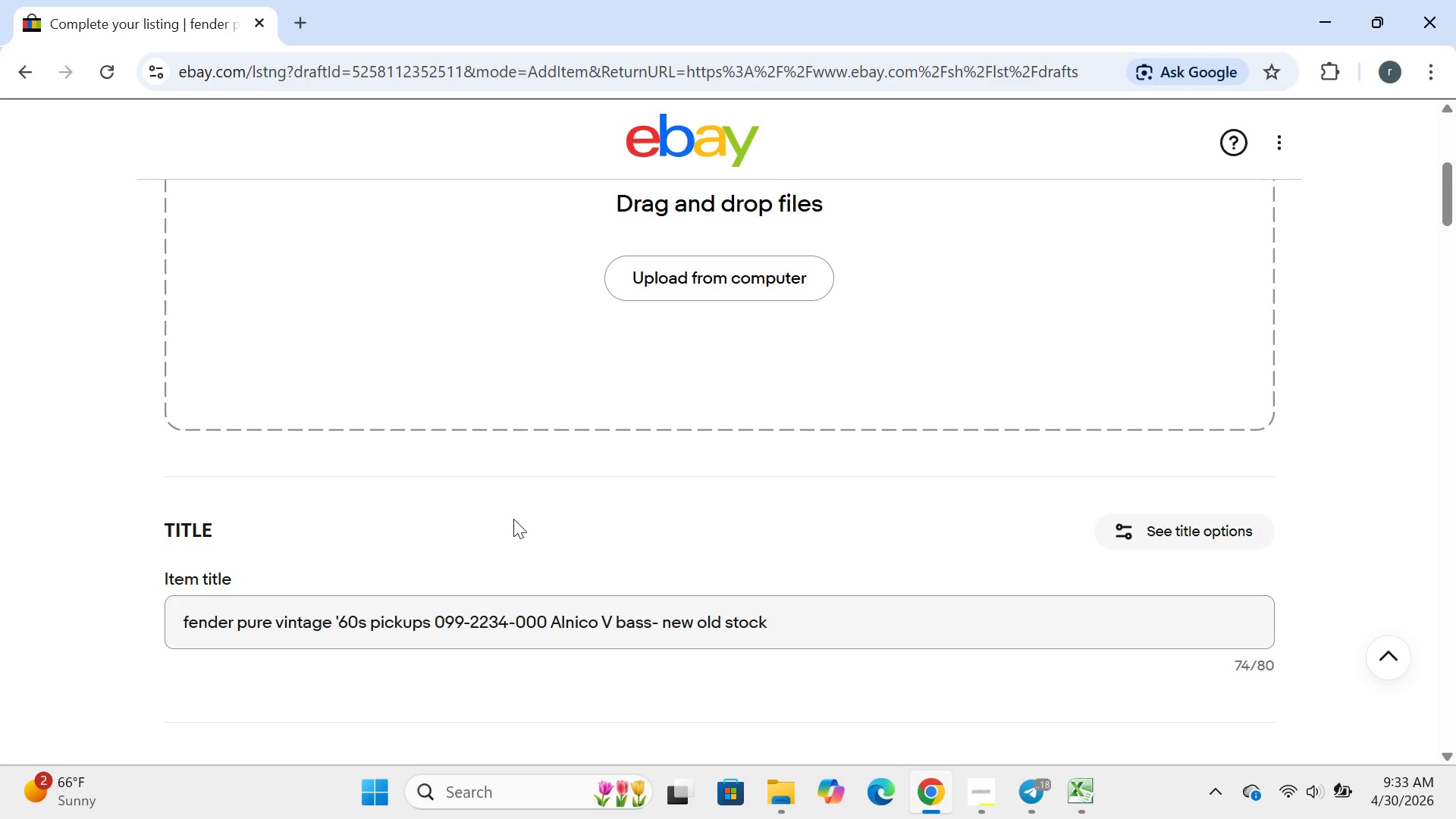 
left_click([776, 618])
 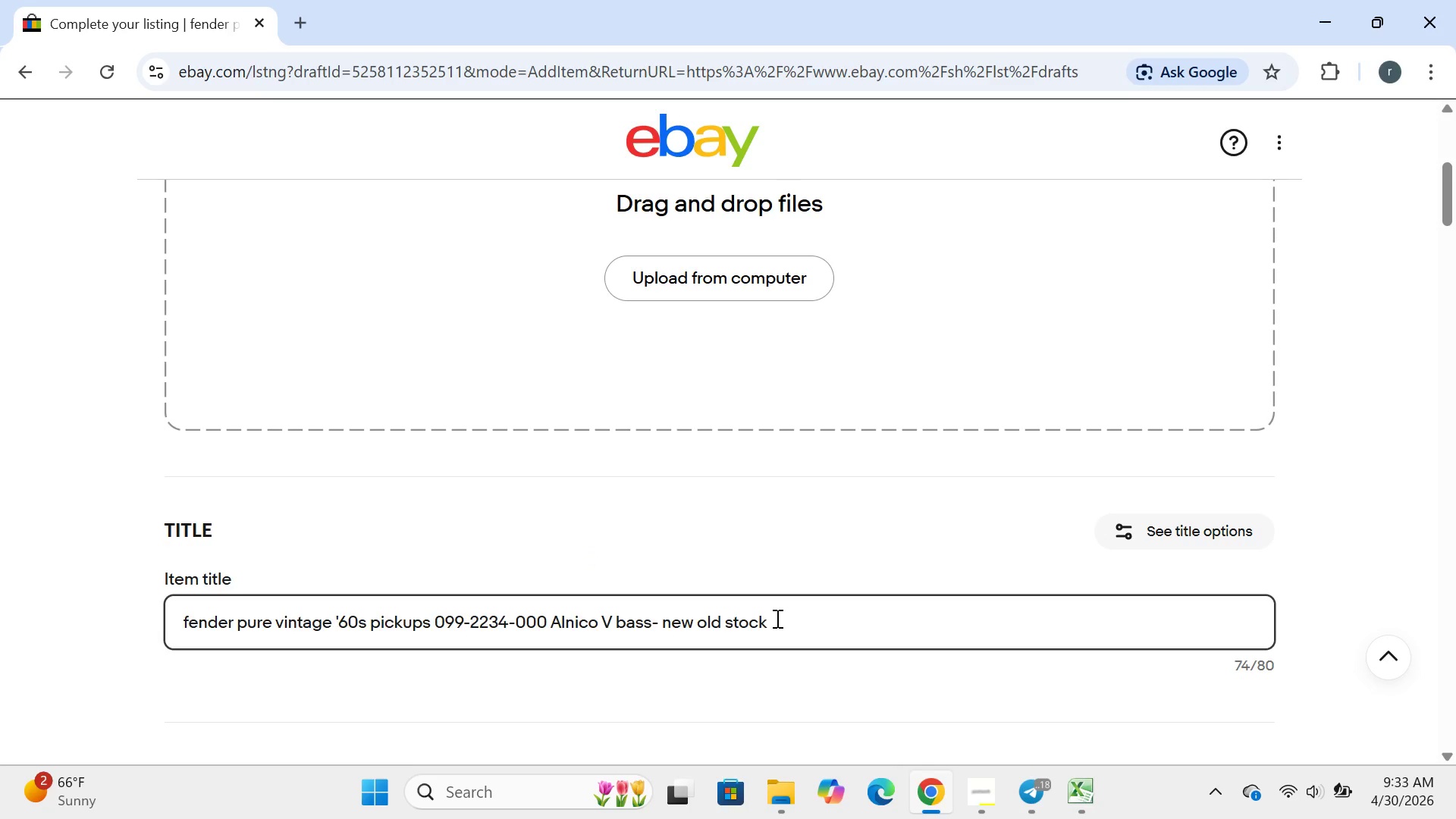 
key(Control+ControlLeft)
 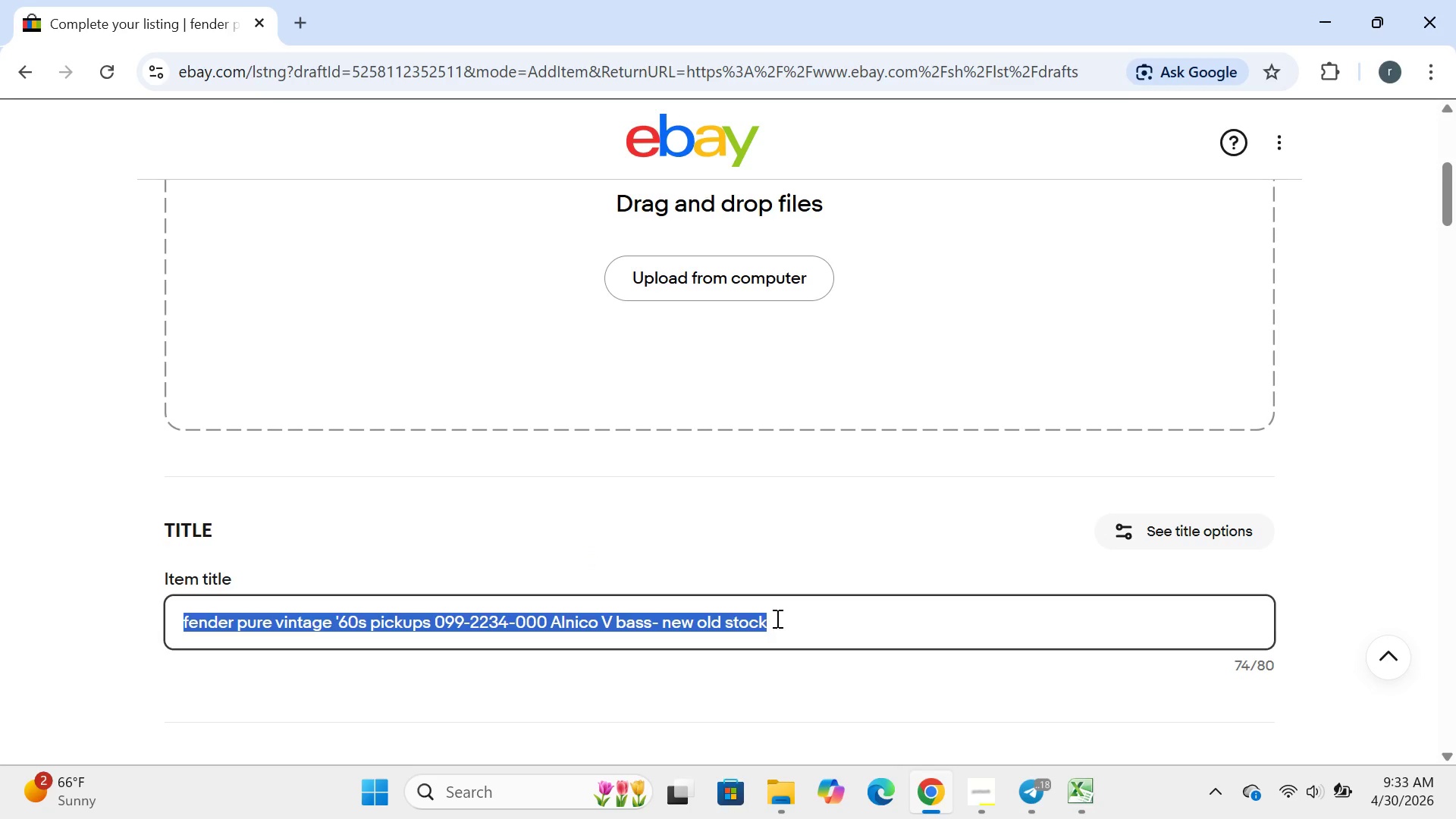 
key(Control+A)
 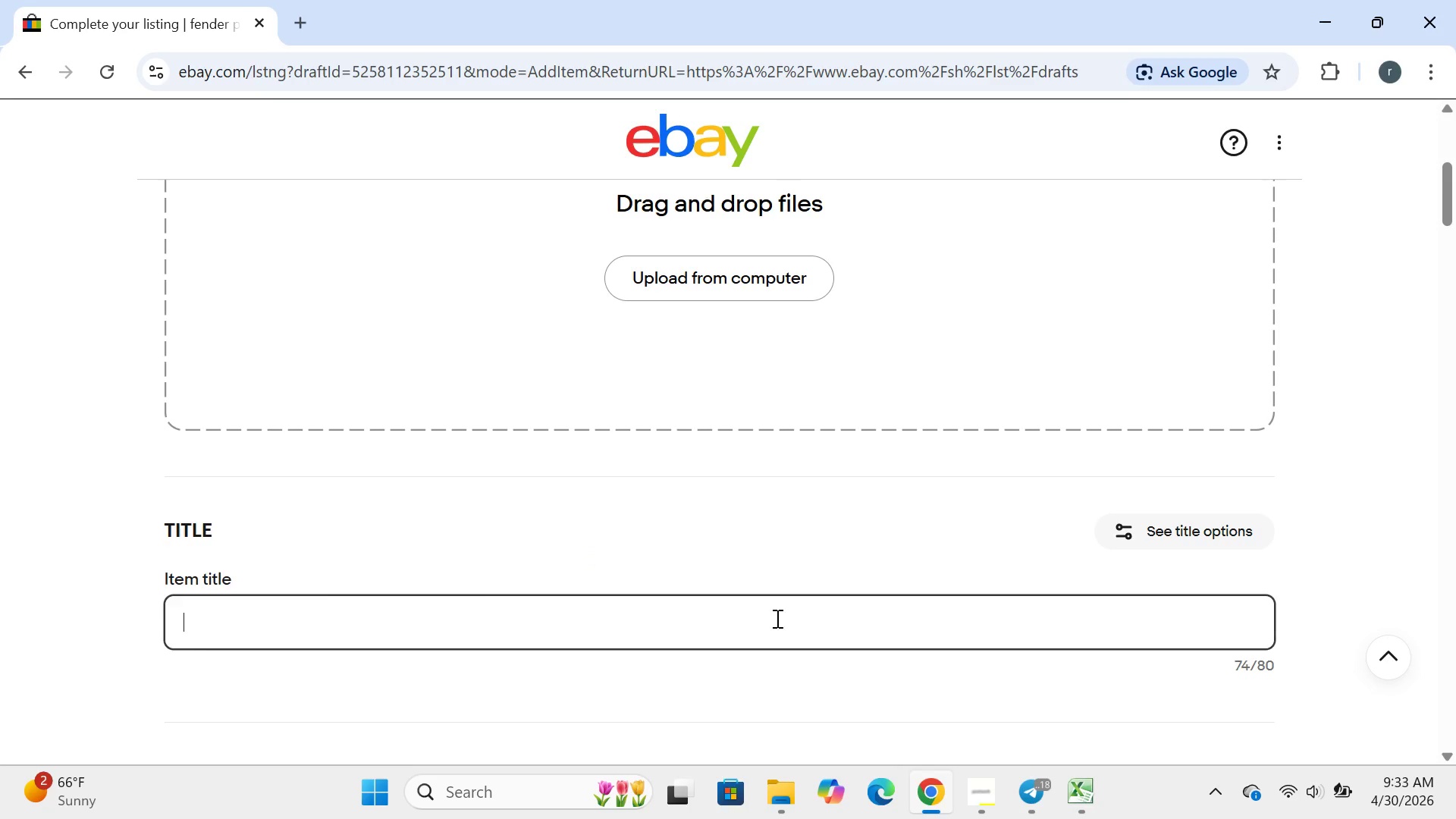 
key(Backspace)
 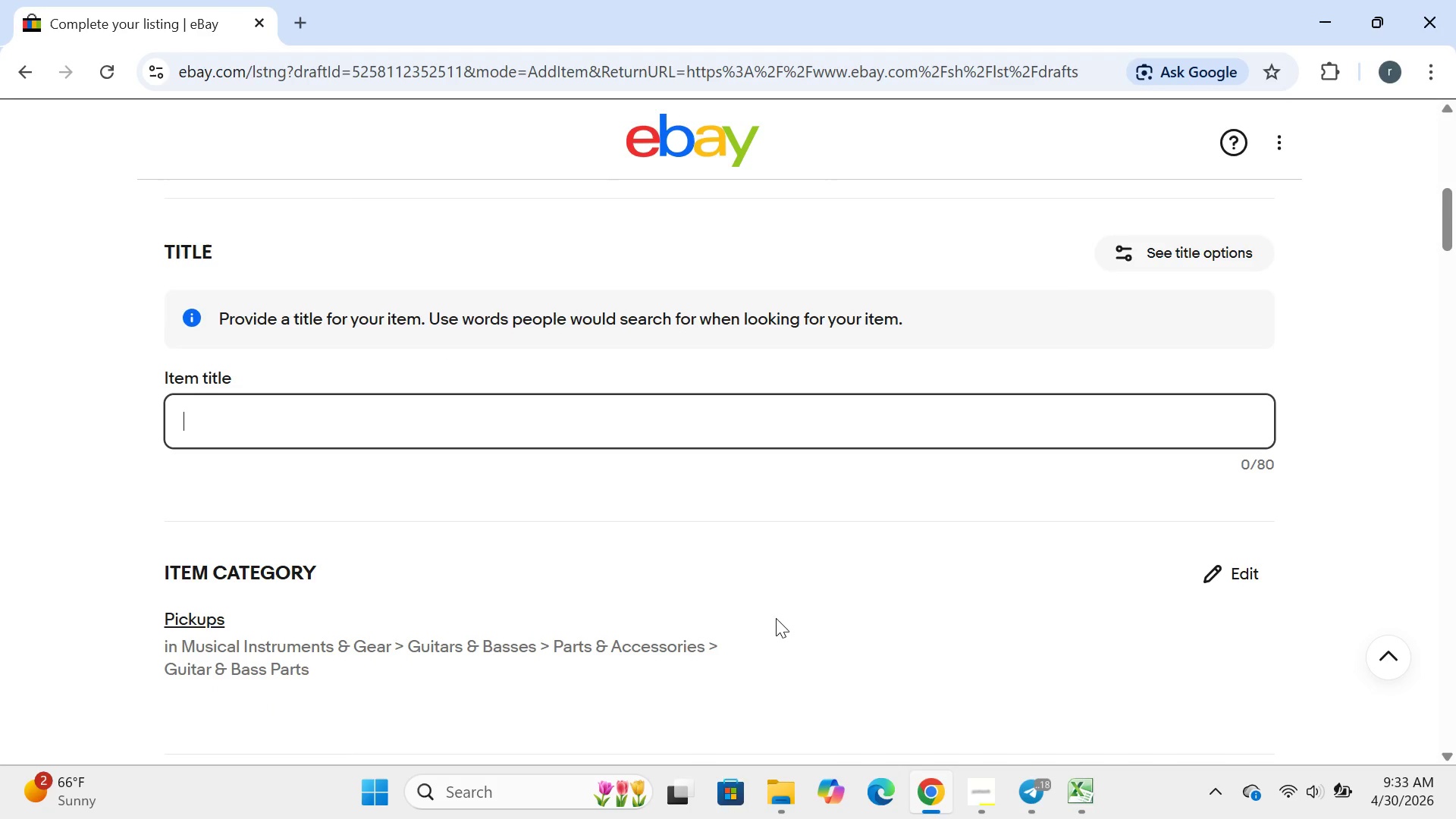 
wait(7.27)
 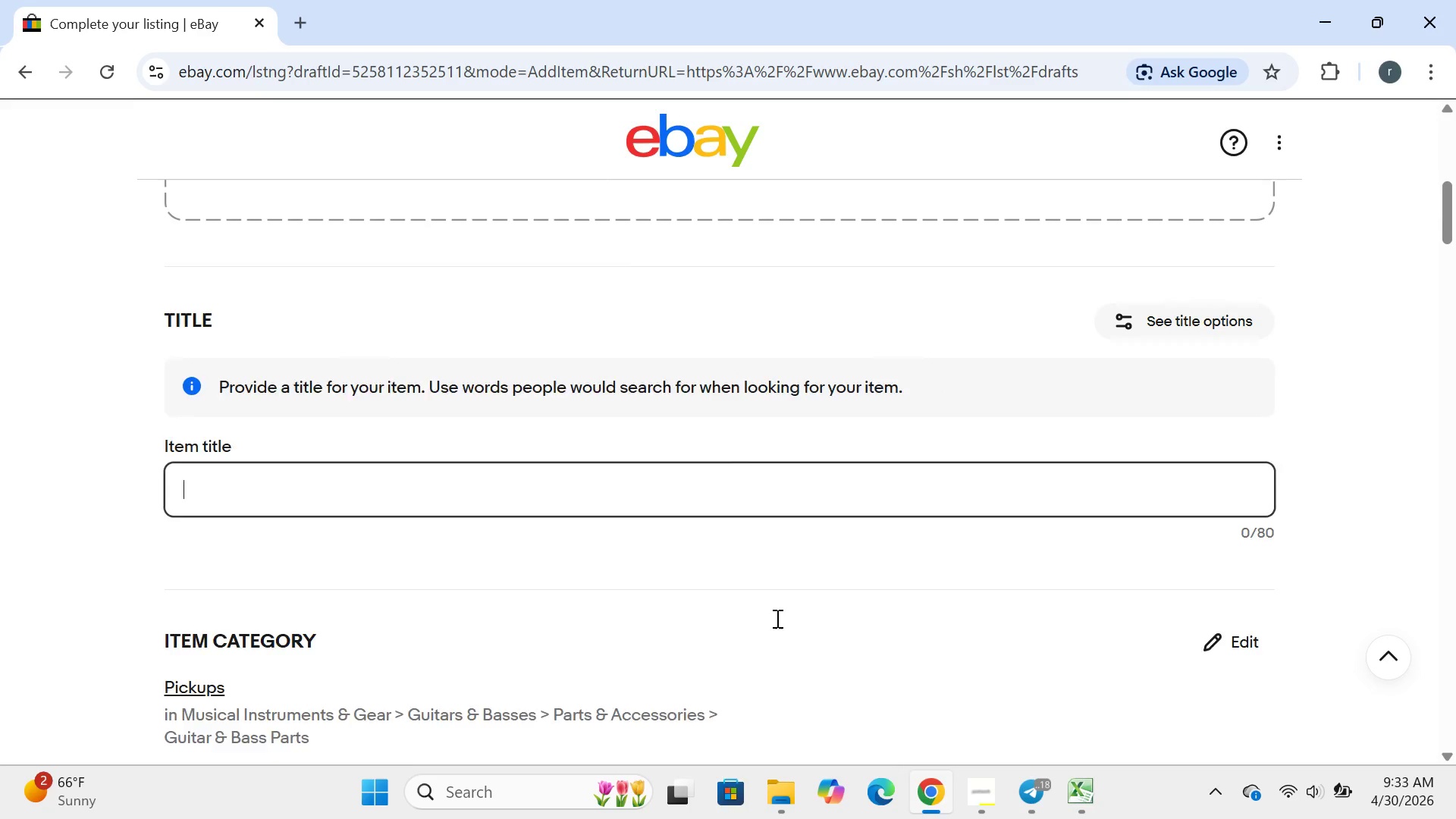 
type(fendr pure vintage '60s pickups 099-2234-000 Alnico V bass-new old)
 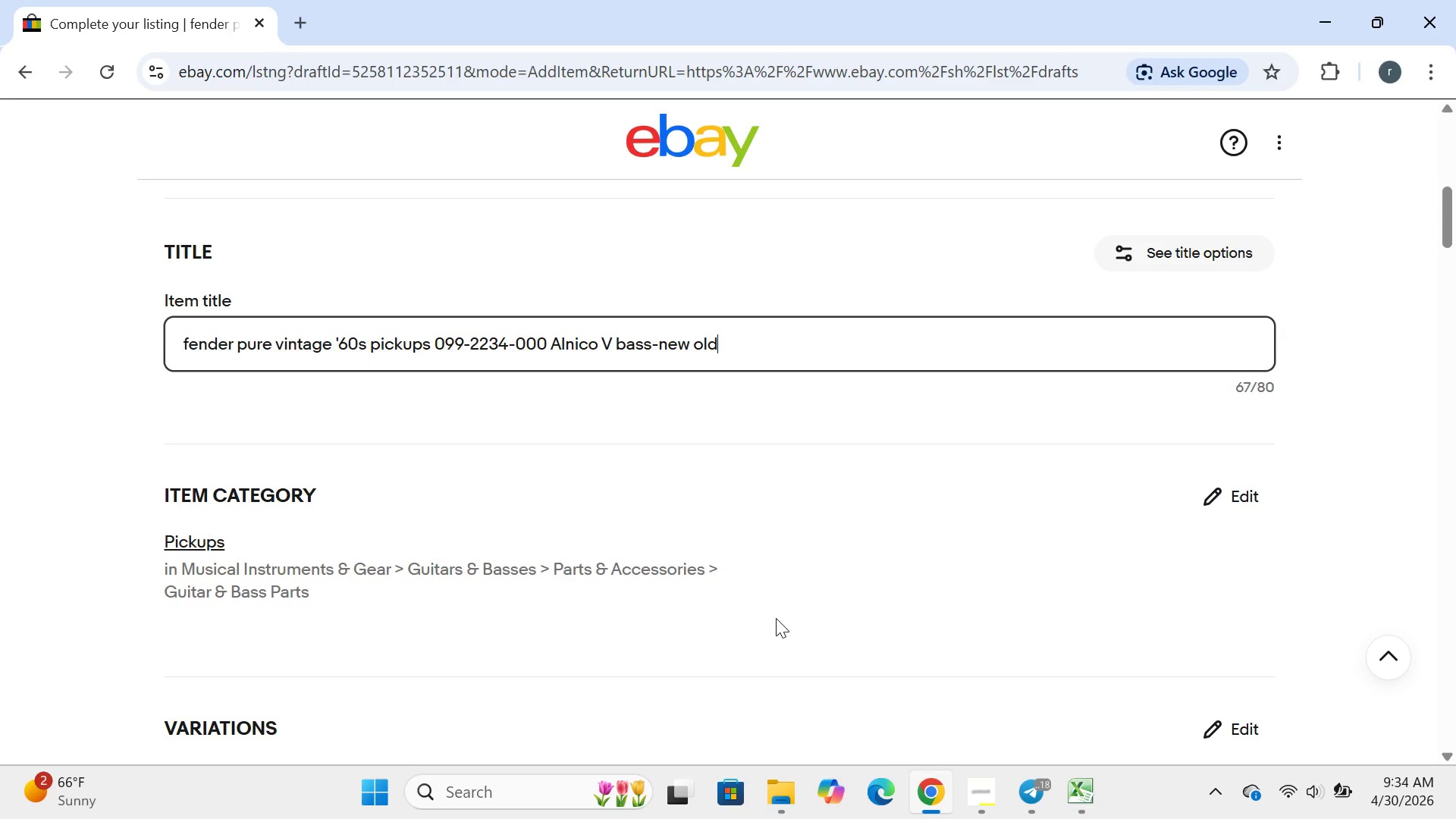 
key(Enter)
 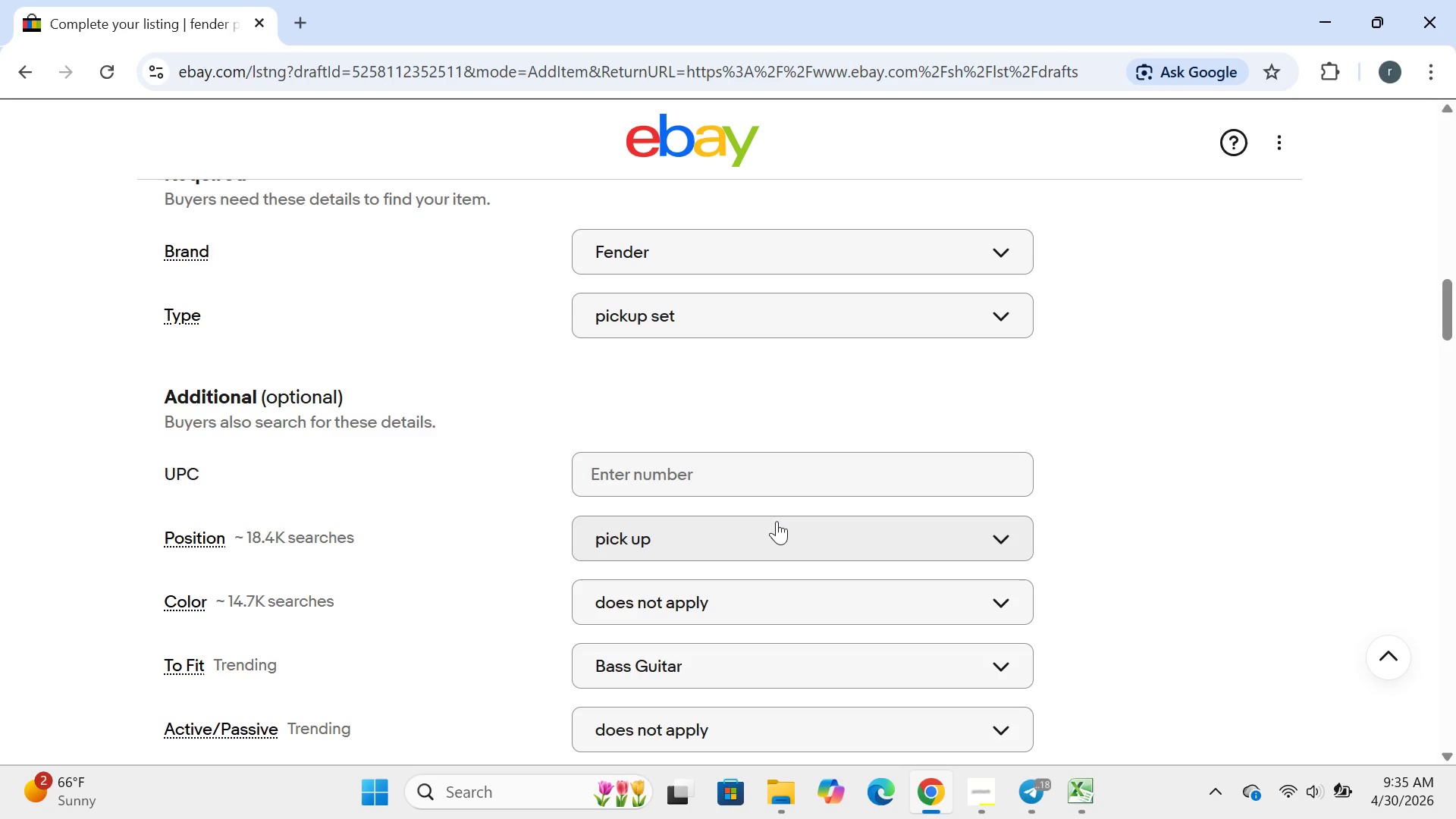 
wait(64.28)
 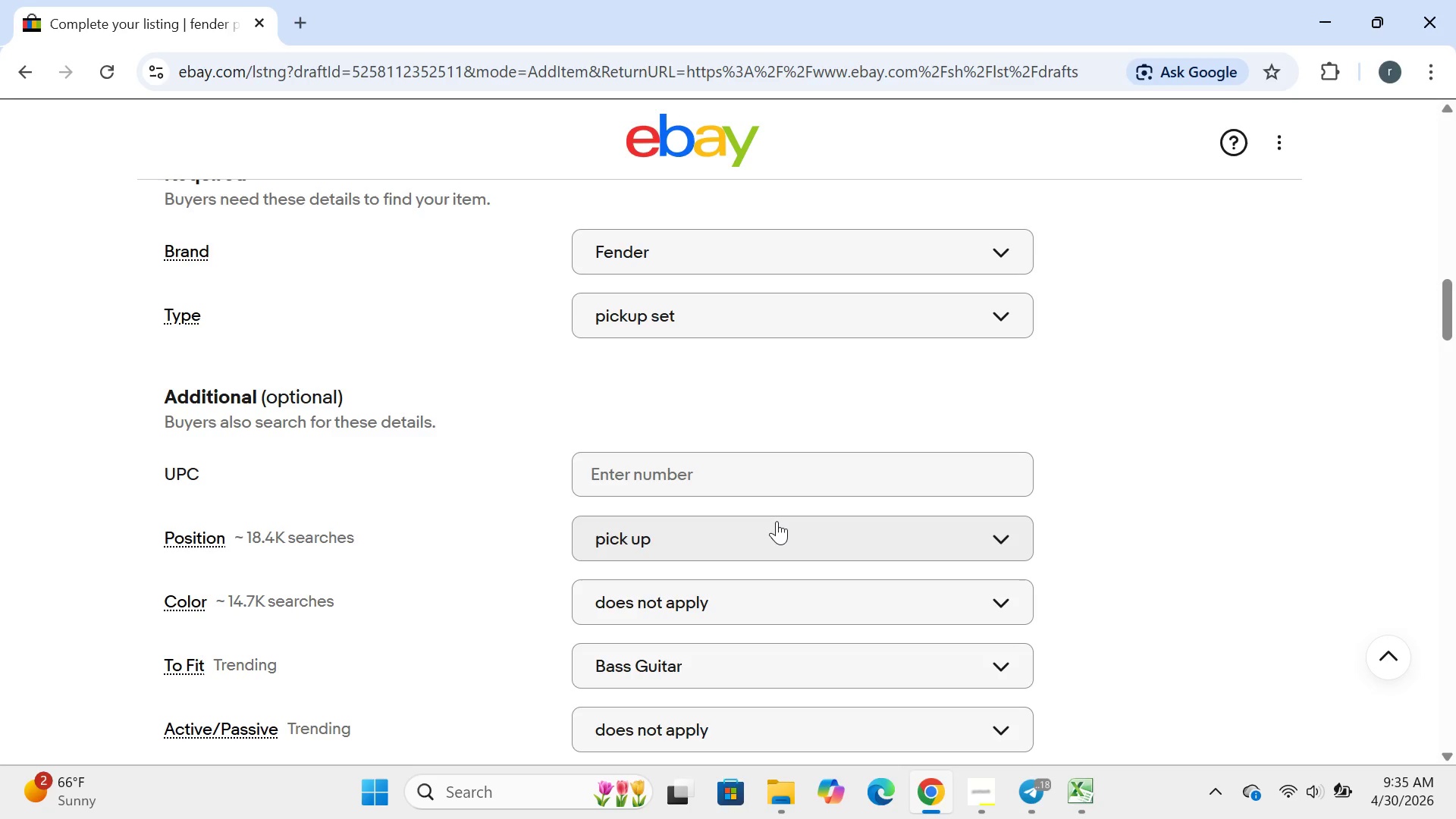 
left_click([690, 460])
 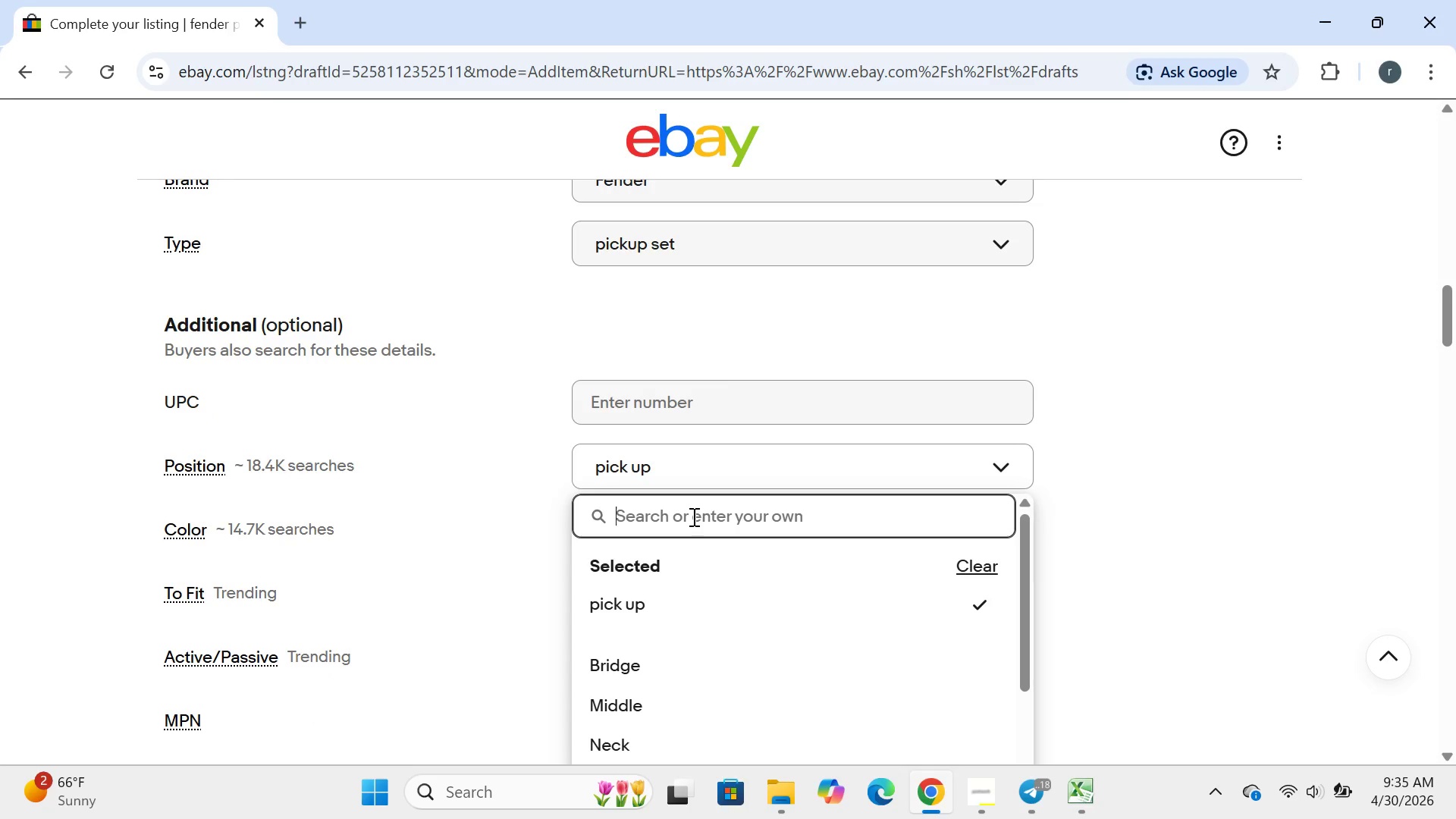 
type(Pick up)
 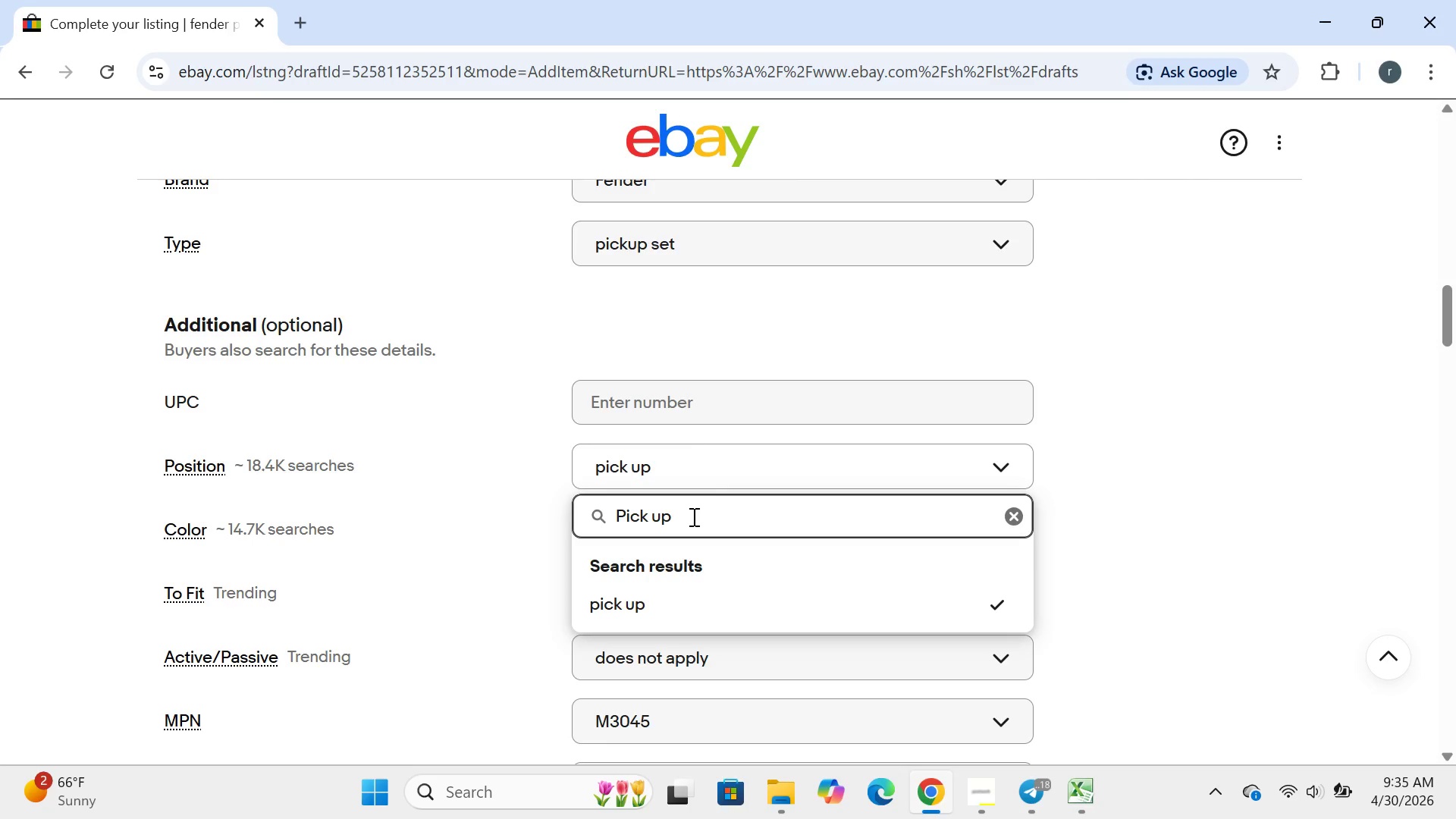 
key(Enter)
 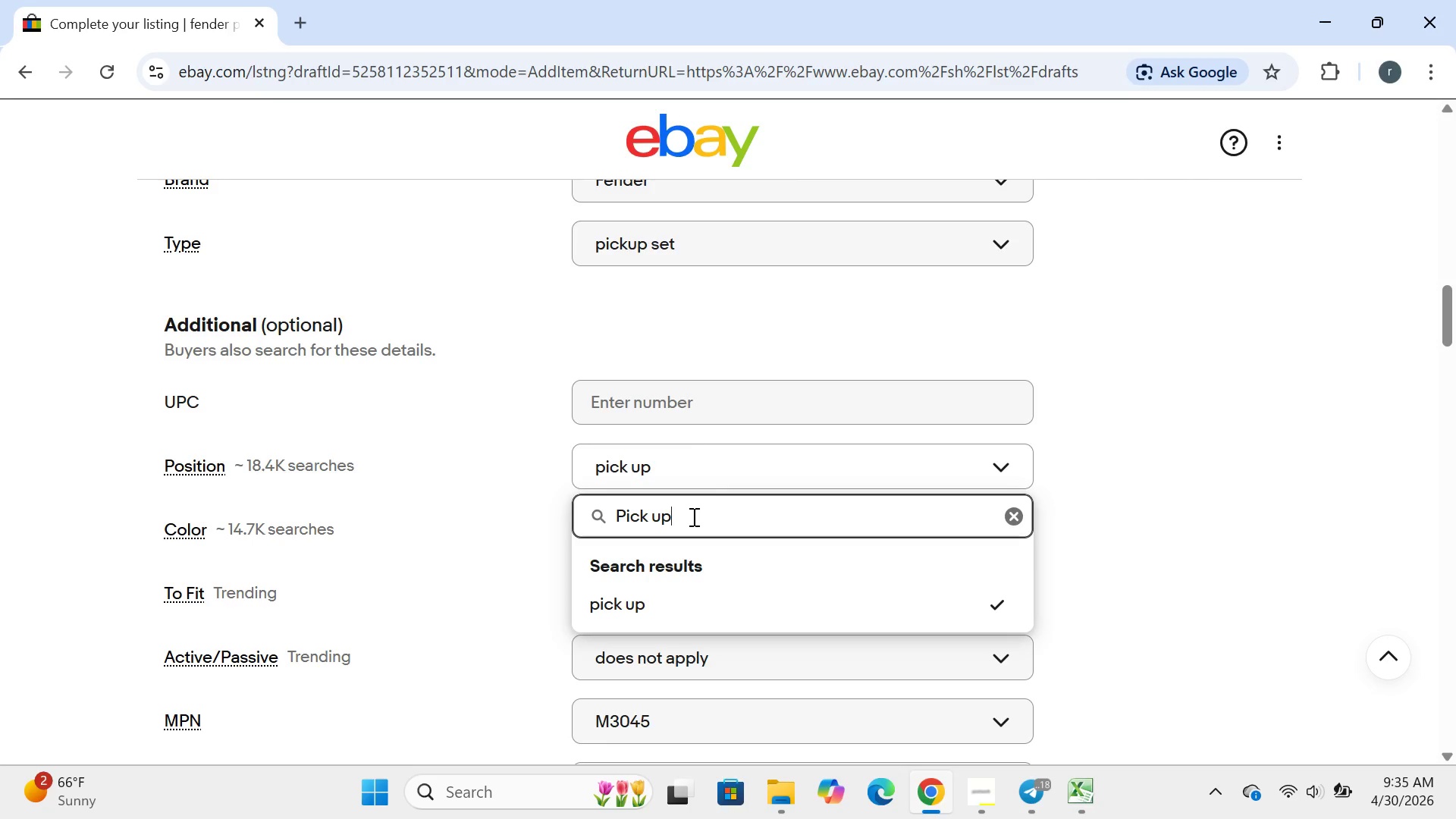 
key(Enter)
 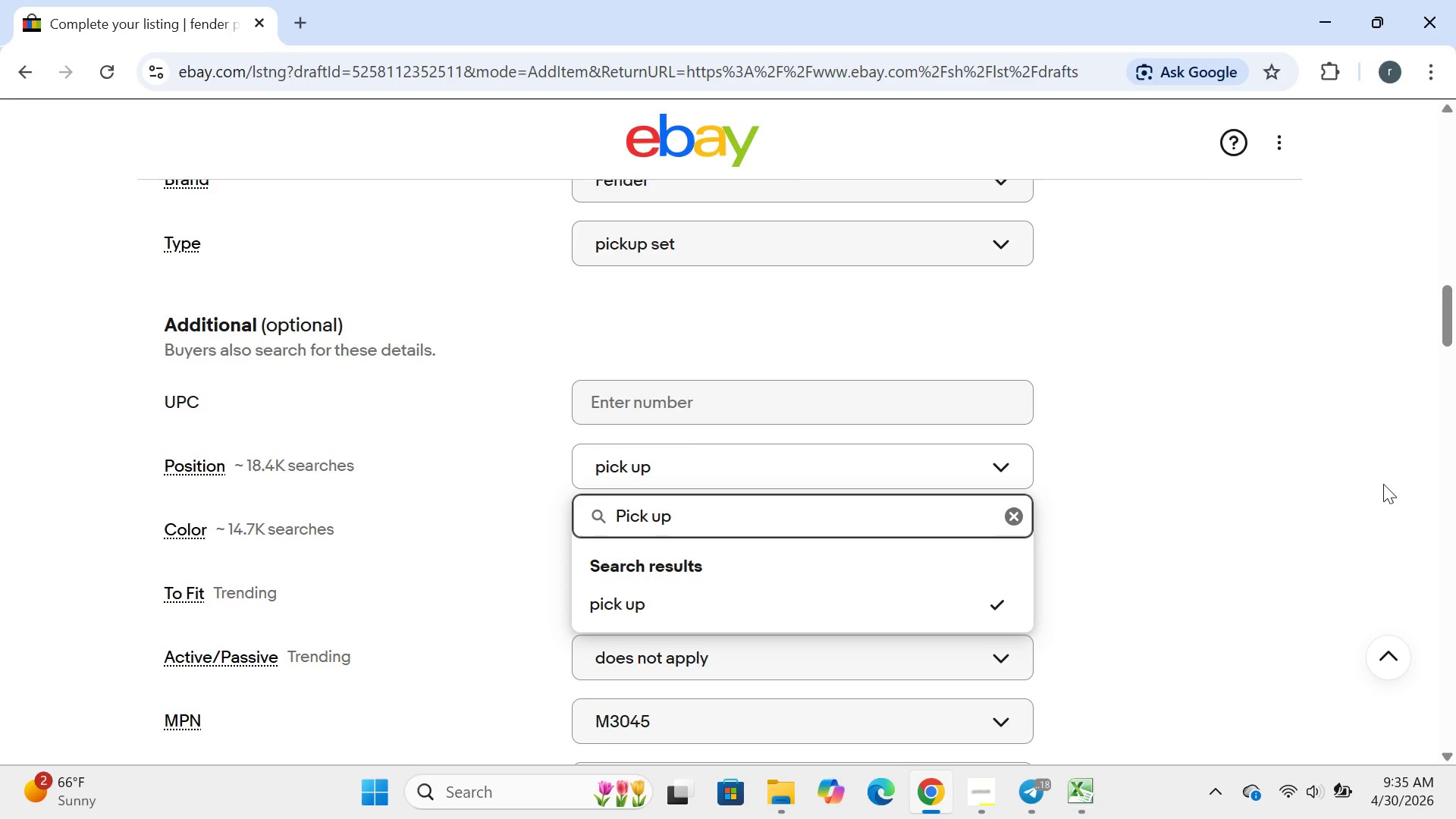 
left_click([1383, 484])
 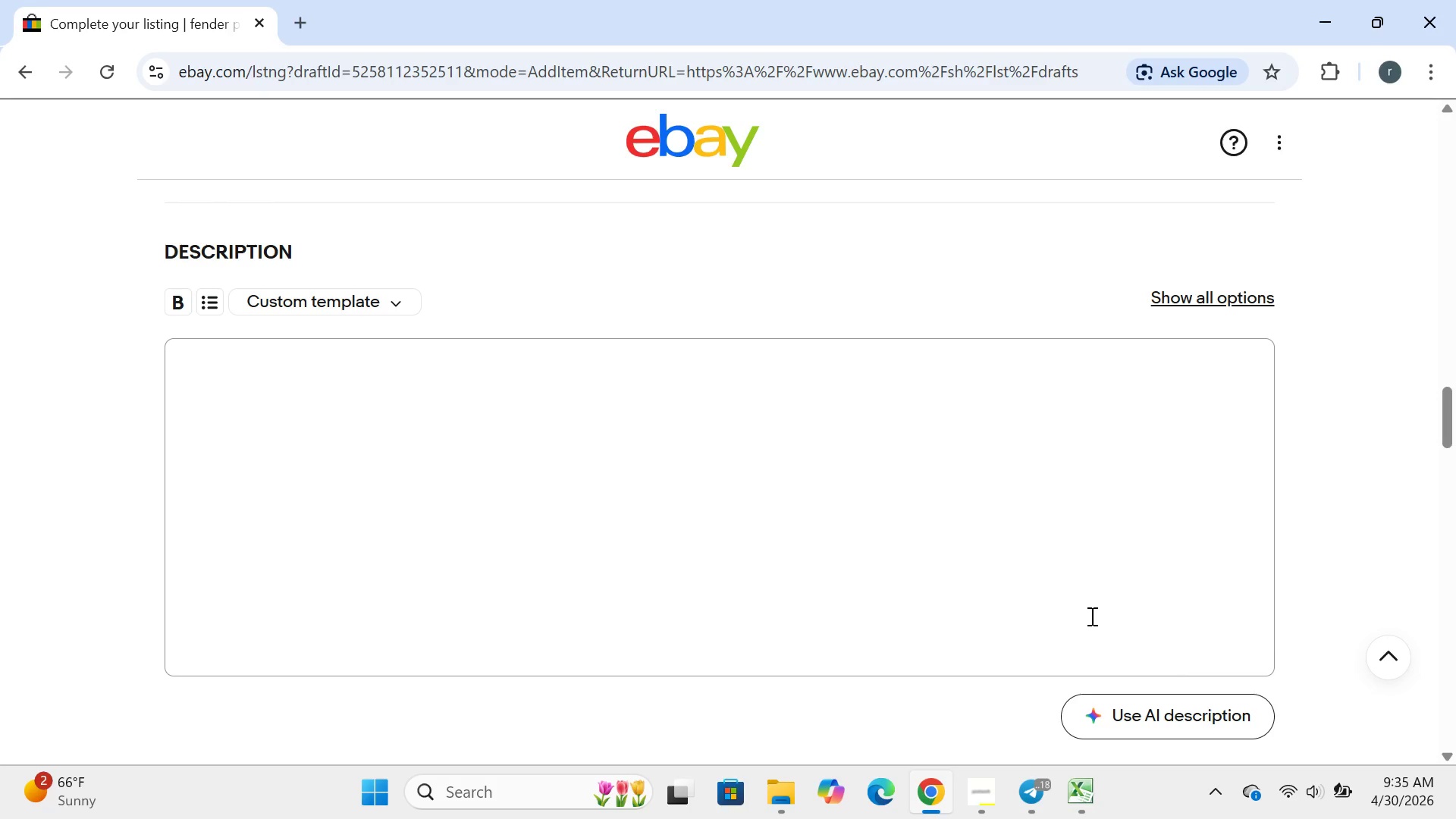 
wait(22.39)
 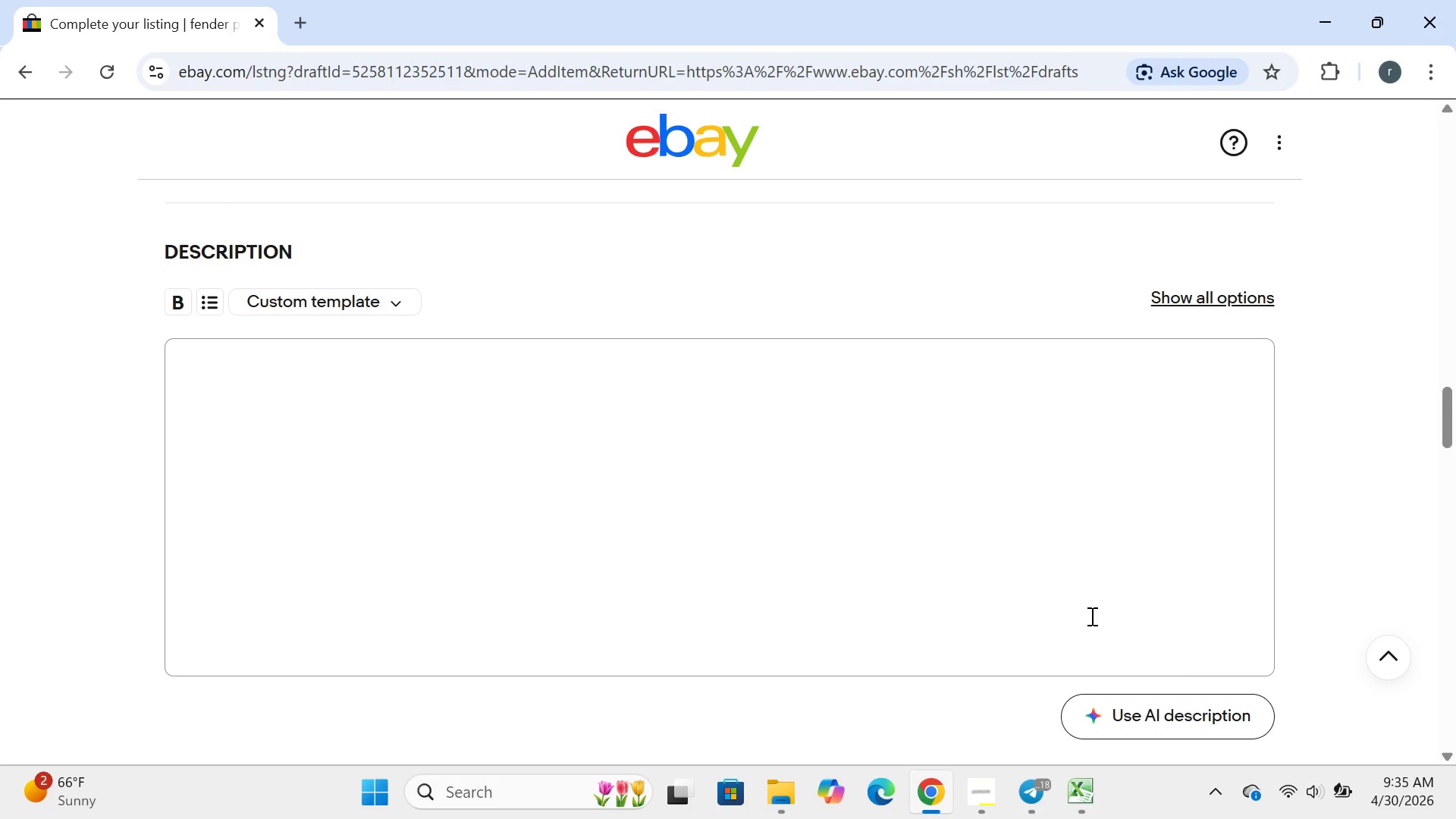 
key(C)
 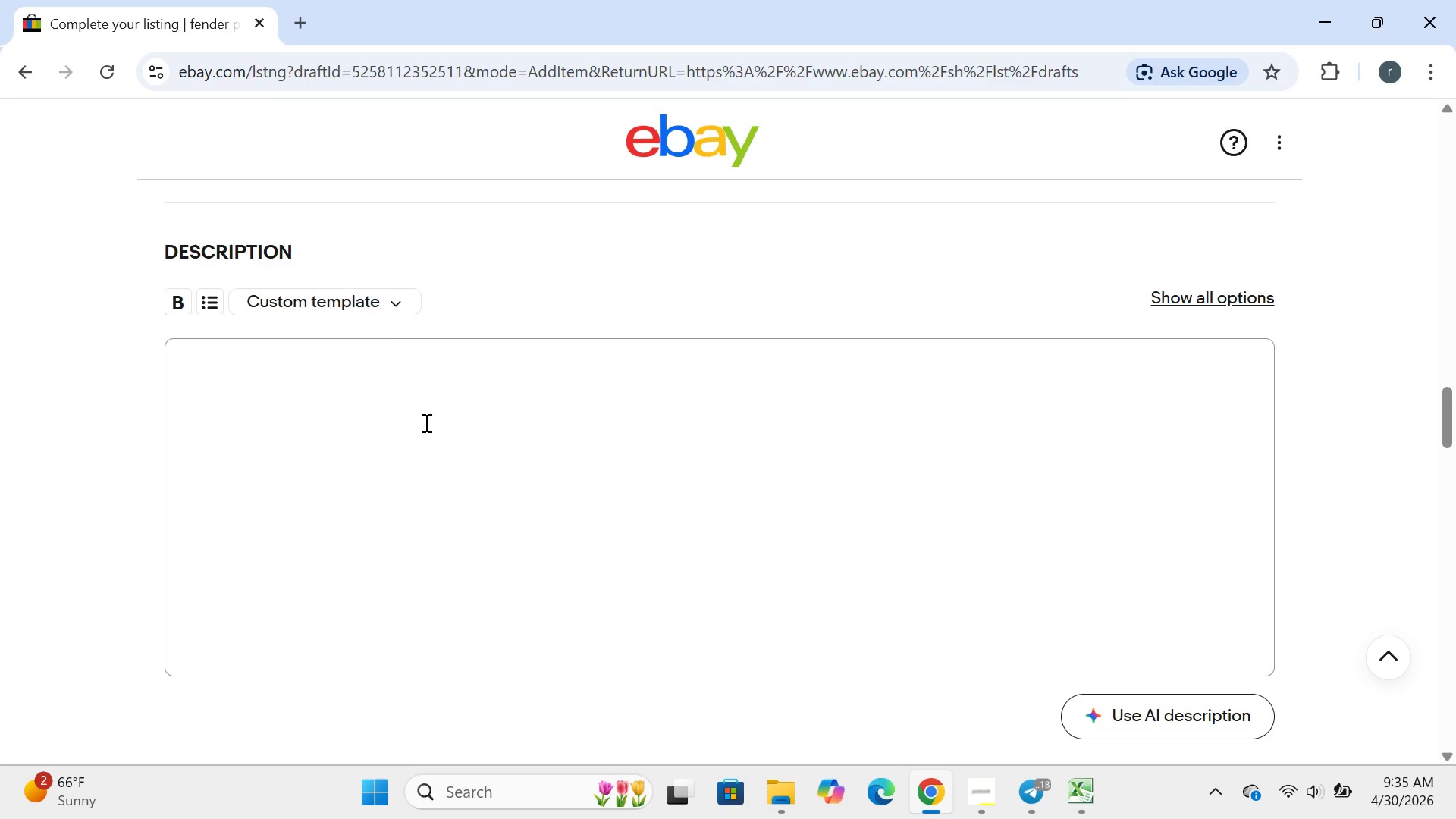 
left_click([424, 422])
 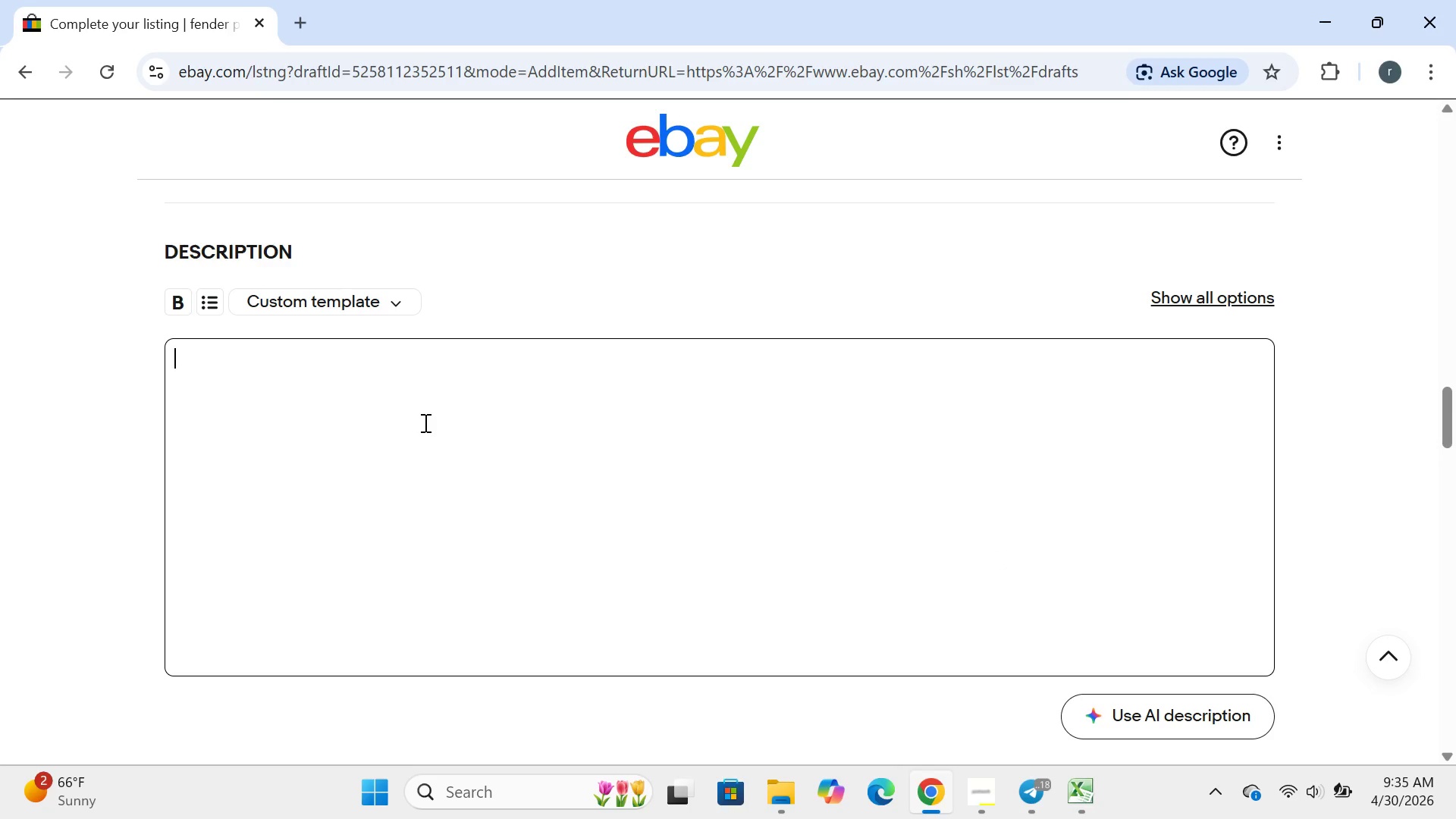 
type(capture the warm .)
key(Backspace)
type(,articuk)
key(Backspace)
type(late art)
key(Backspace)
key(Backspace)
key(Backspace)
type(sound of a classic 1960s bass with these fendr )
key(Backspace)
key(Backspace)
type(erb)
key(Backspace)
type( pure vintage '605 )
key(Backspace)
key(Backspace)
type(s single colll)
key(Backspace)
type( pickup)
 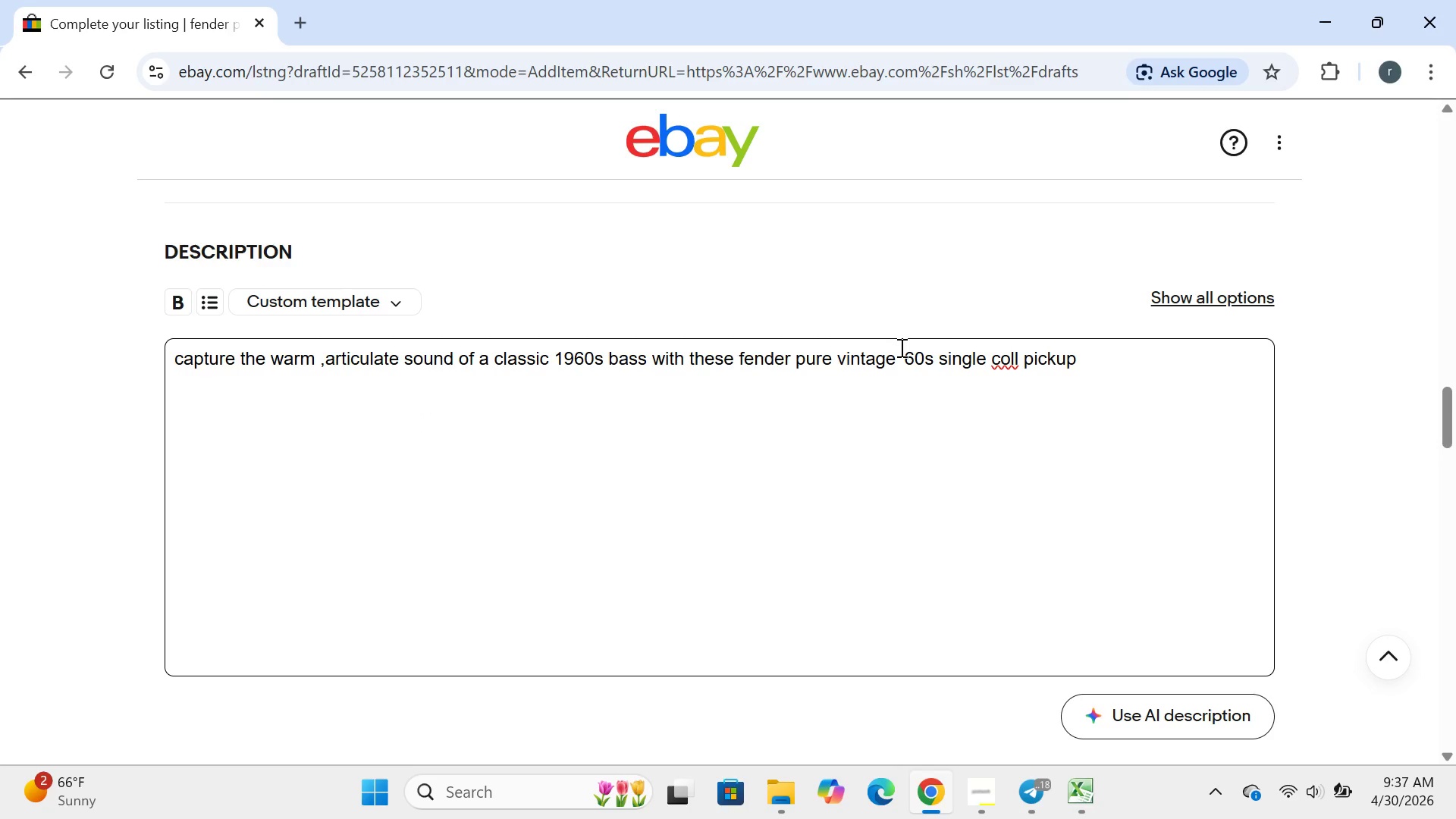 
wait(6.55)
 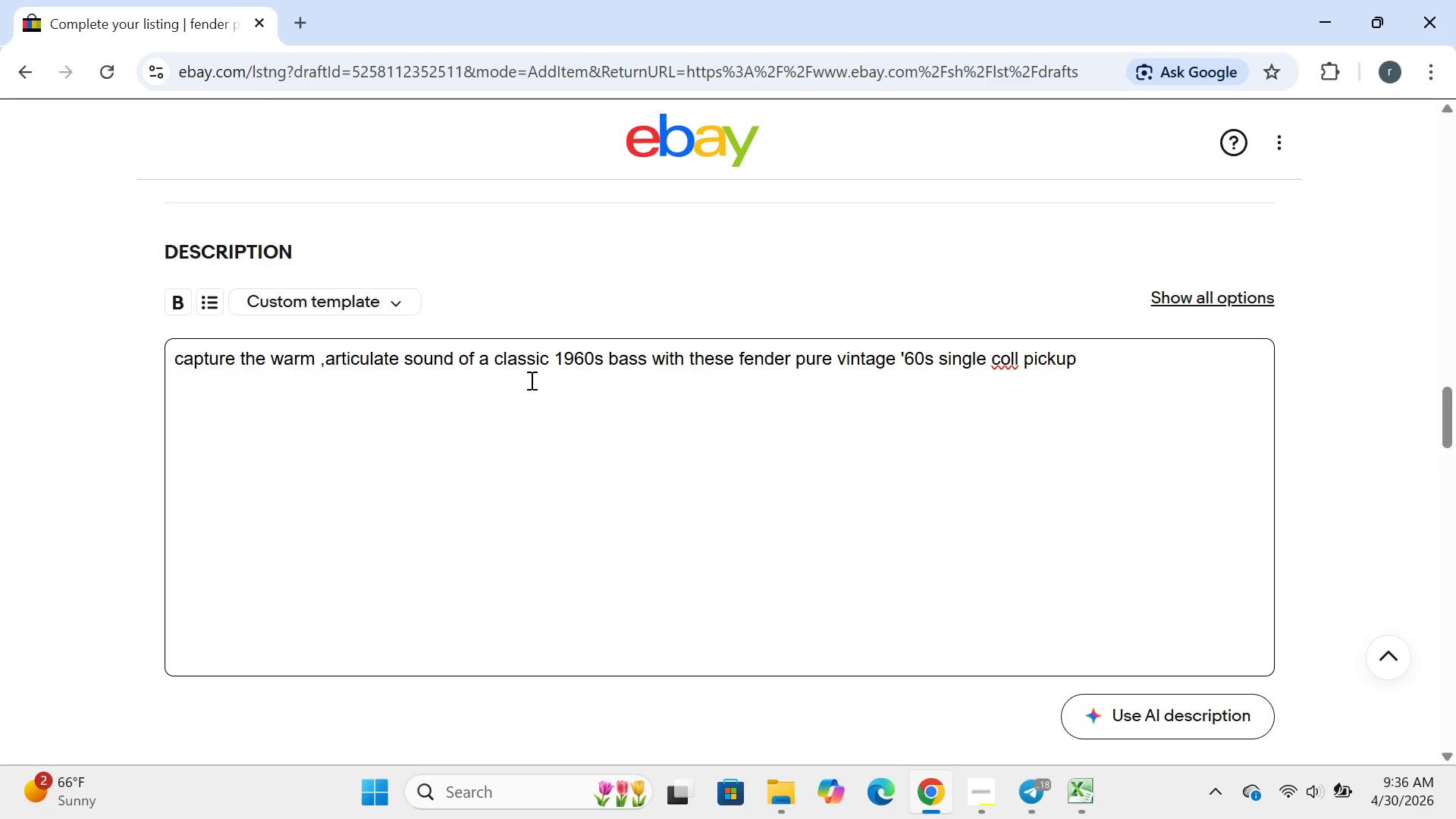 
left_click([1012, 360])
 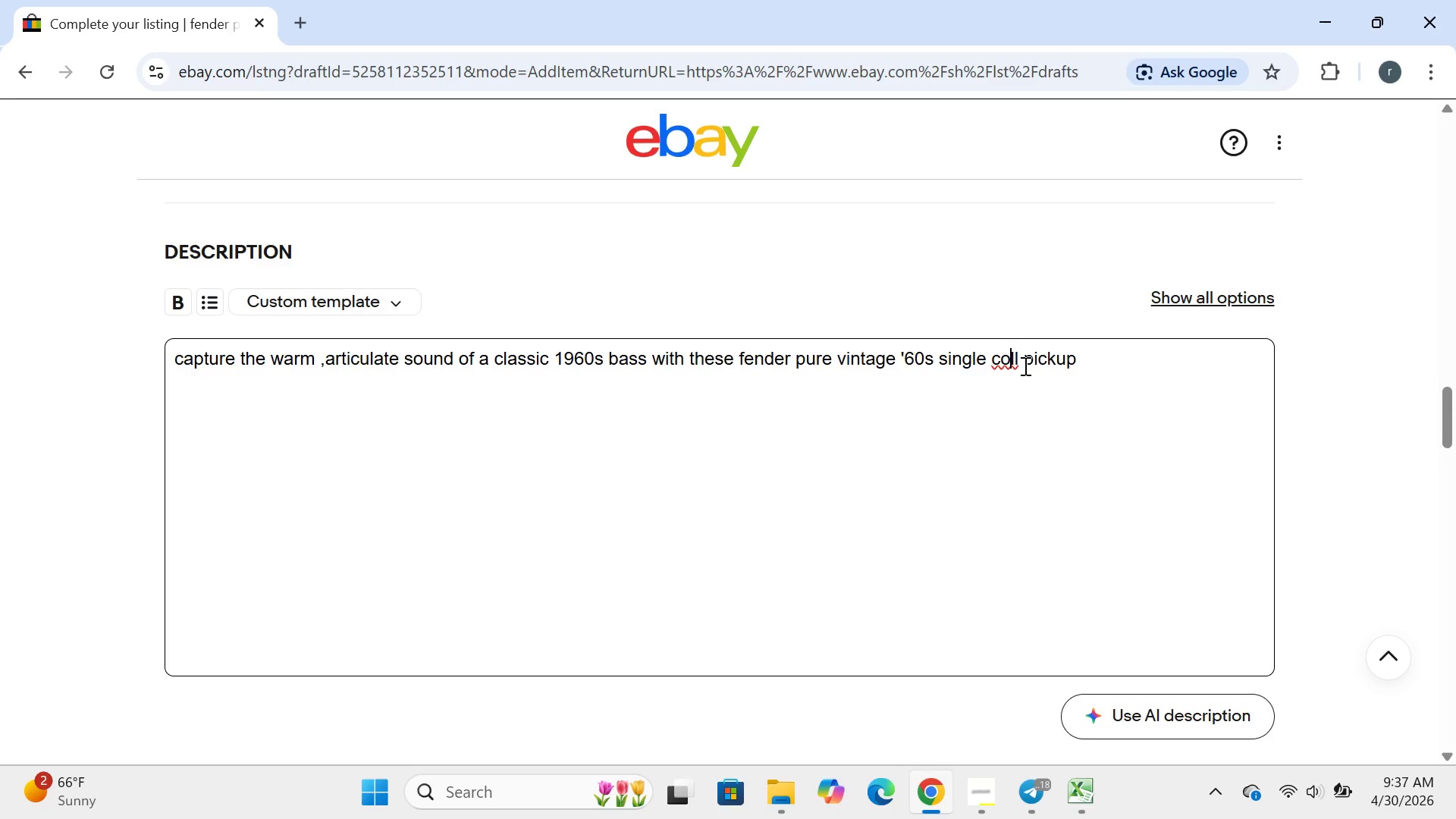 
key(ArrowRight)
 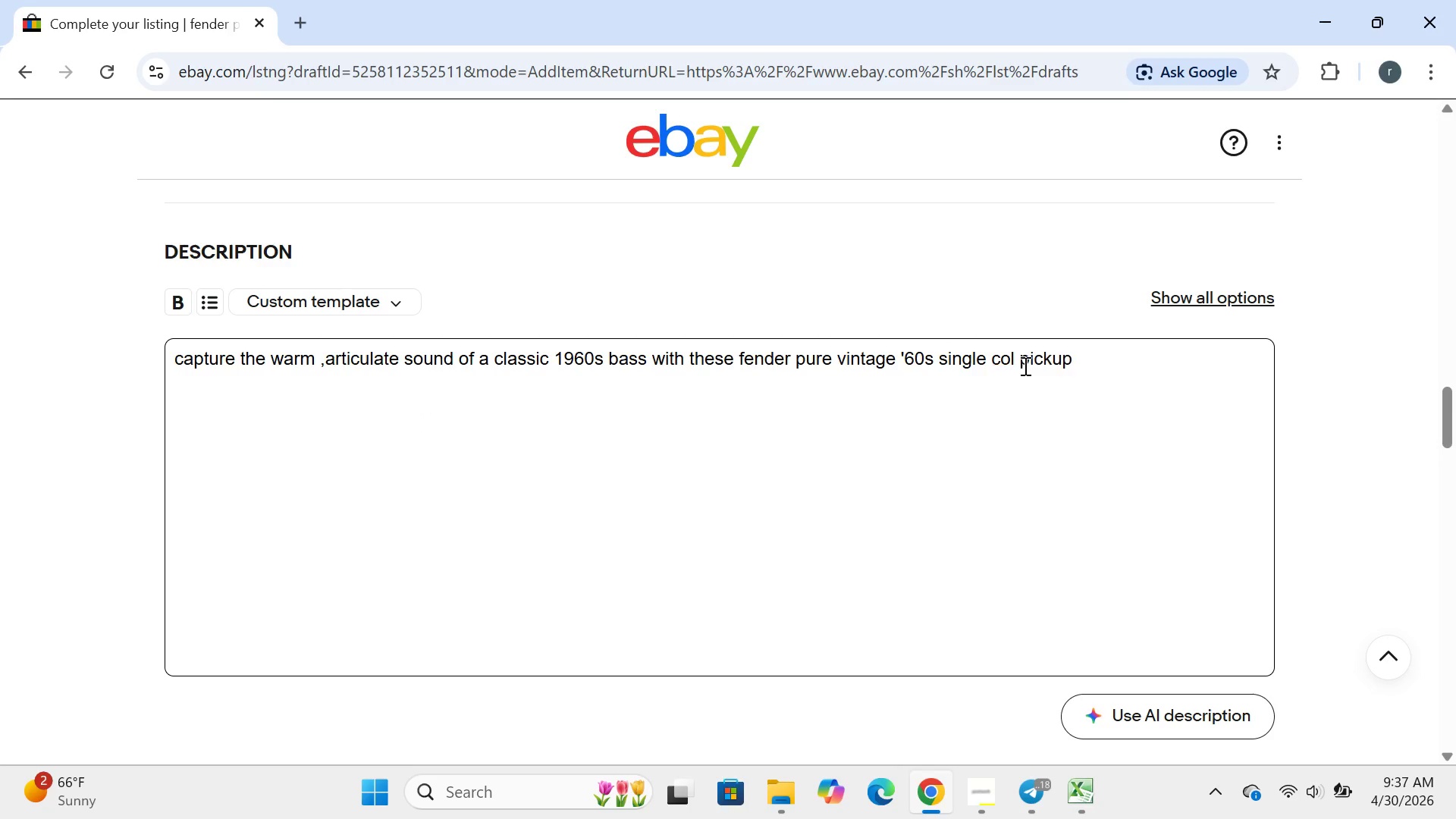 
key(Backspace)
 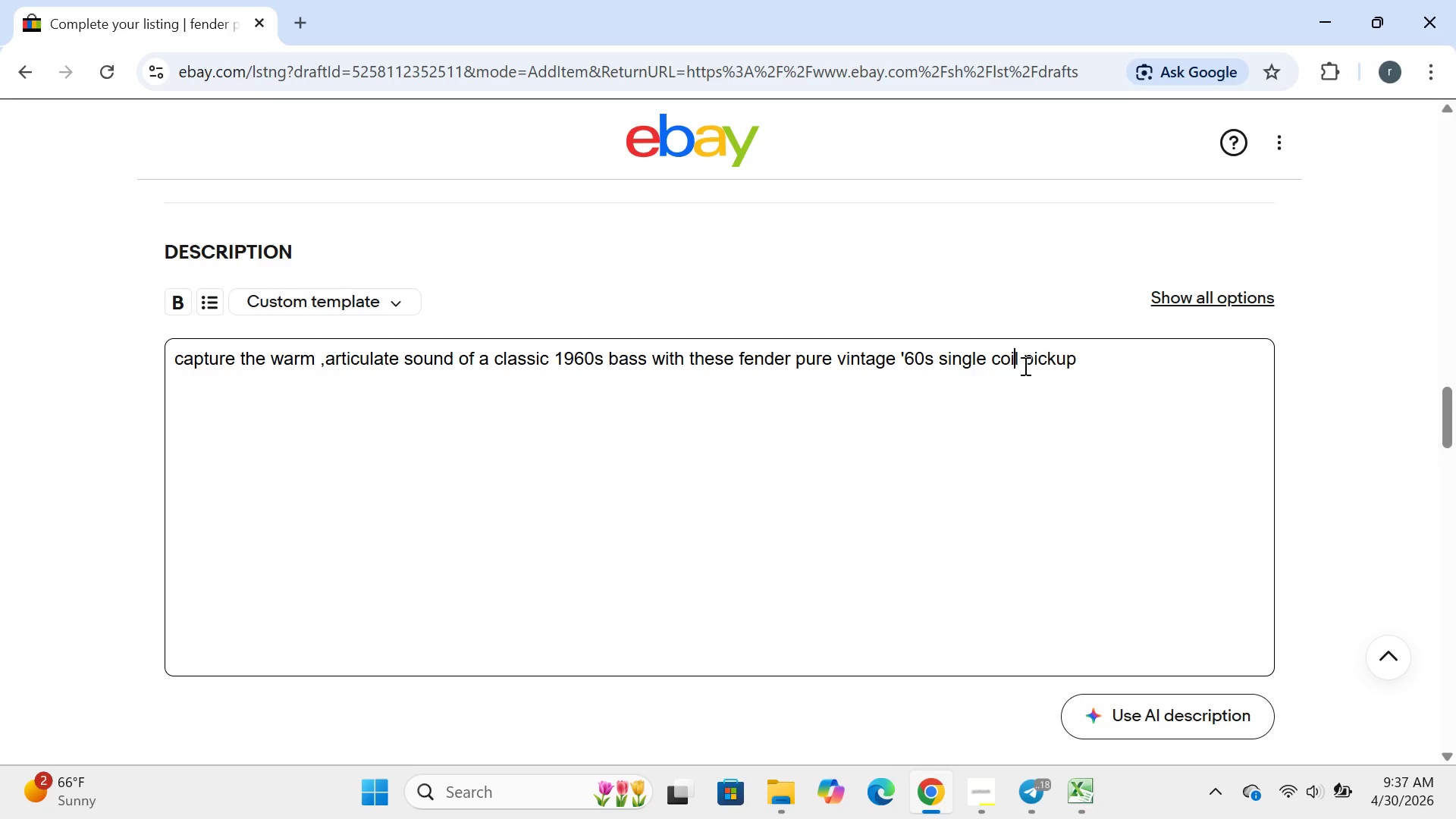 
key(I)
 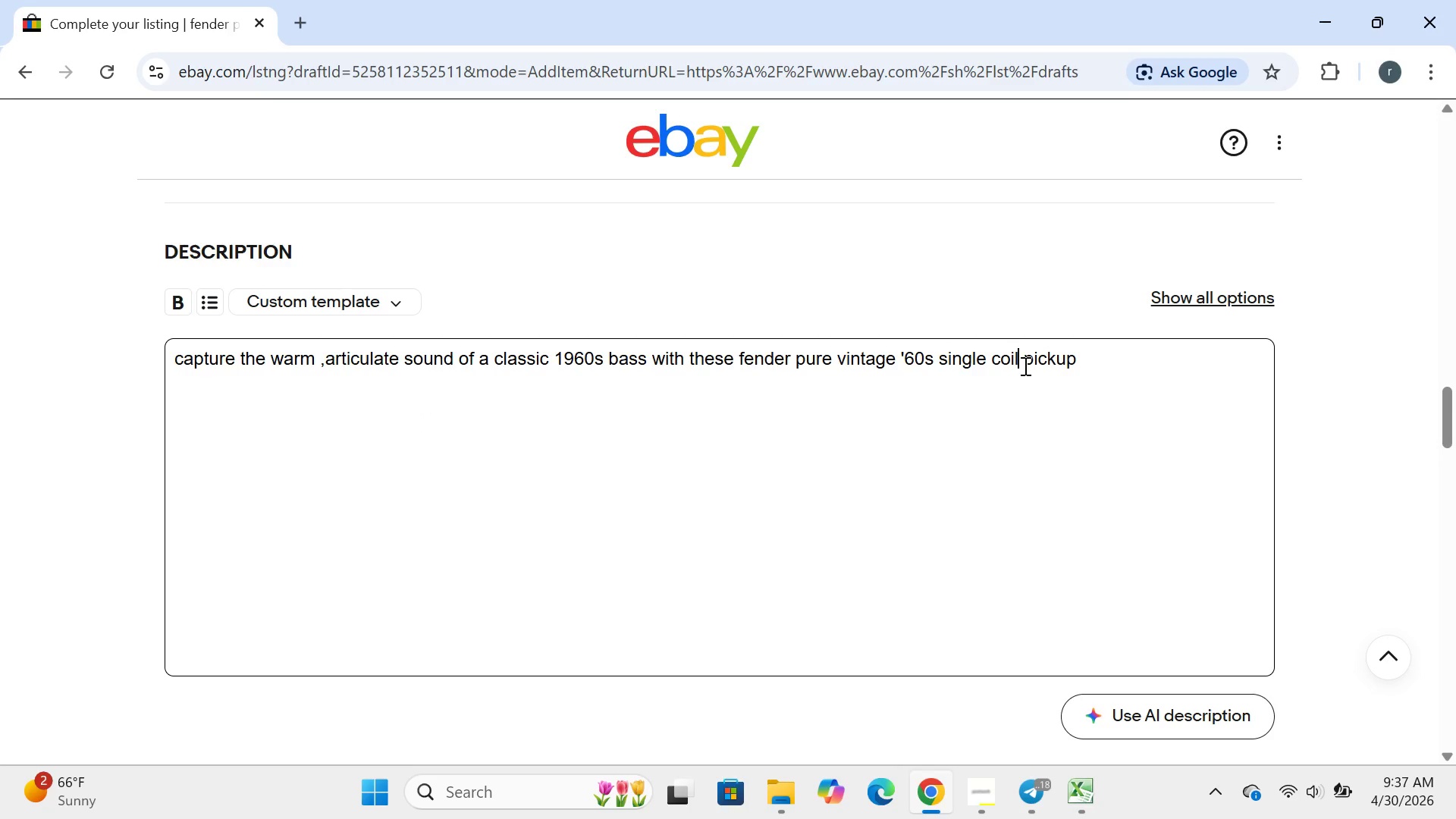 
key(ArrowRight)
 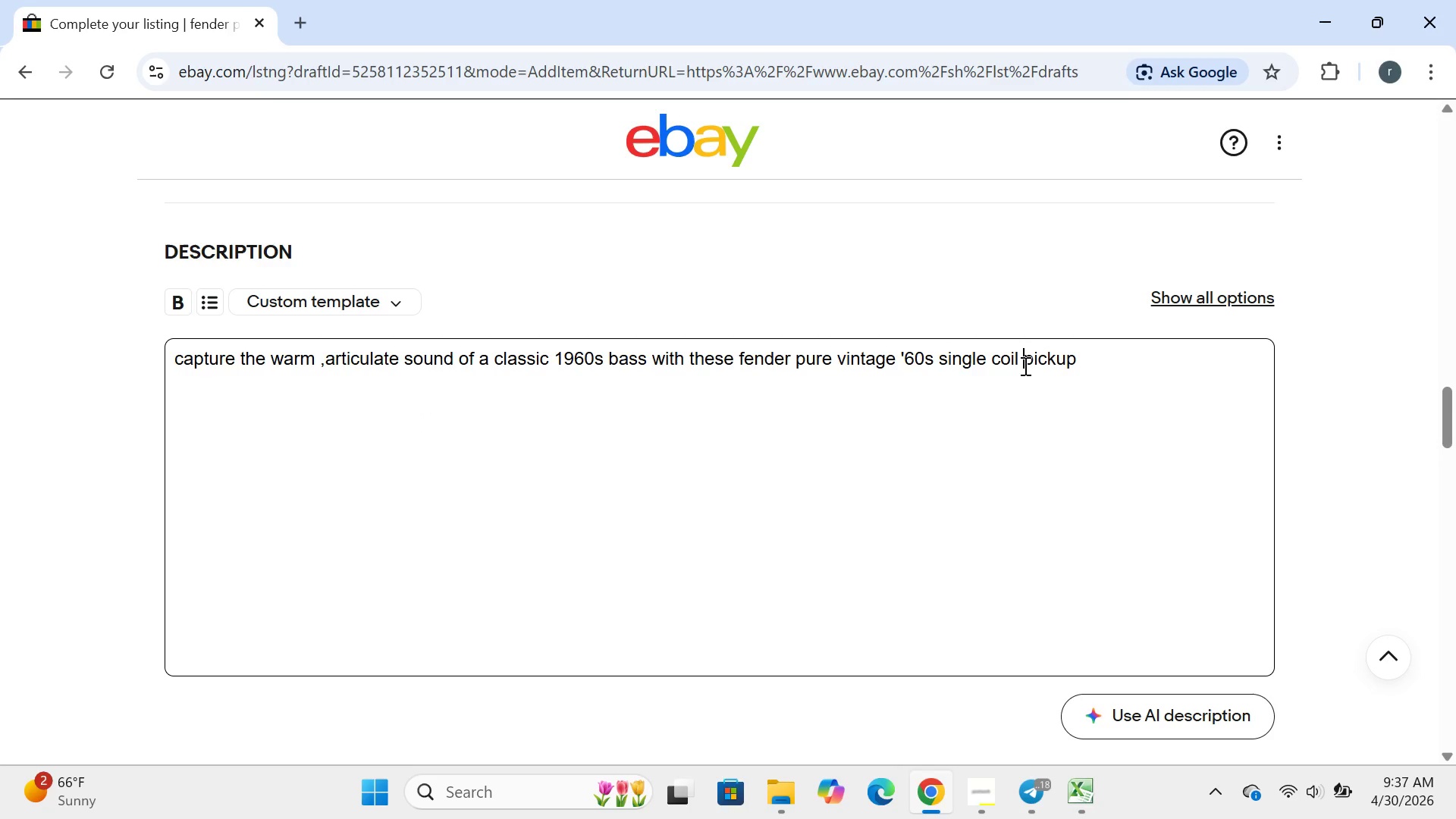 
key(ArrowRight)
 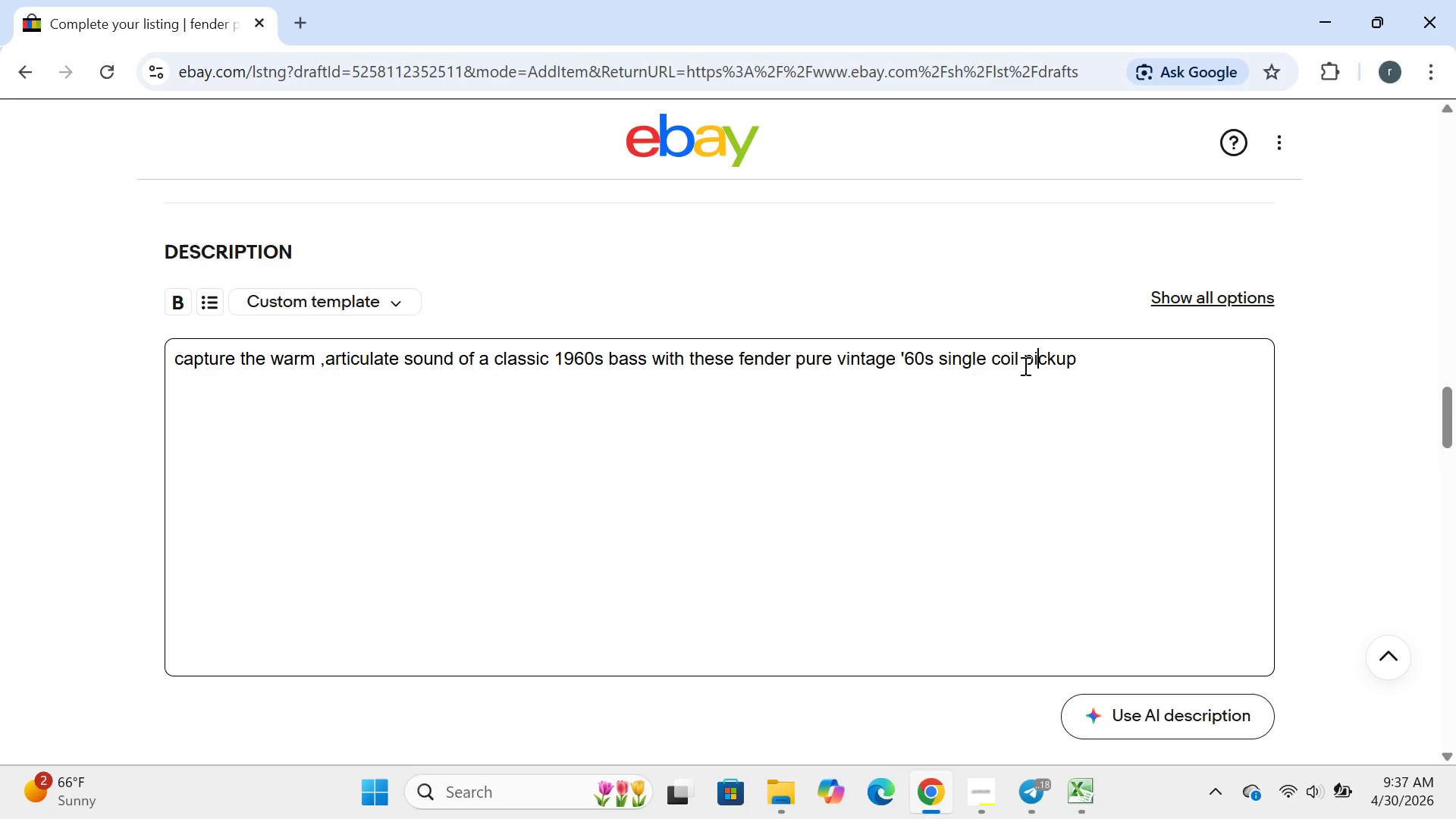 
key(ArrowRight)
 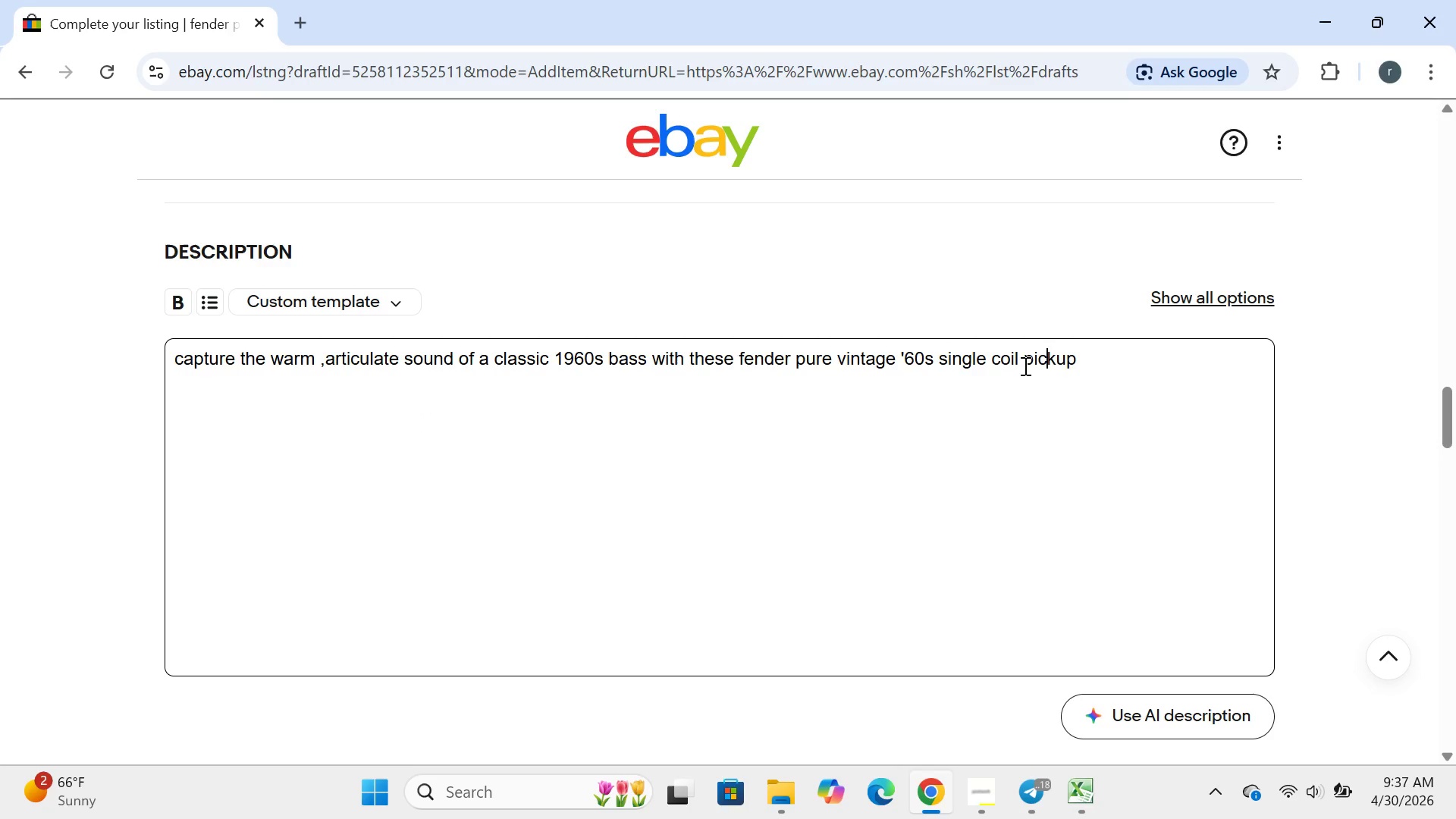 
key(ArrowRight)
 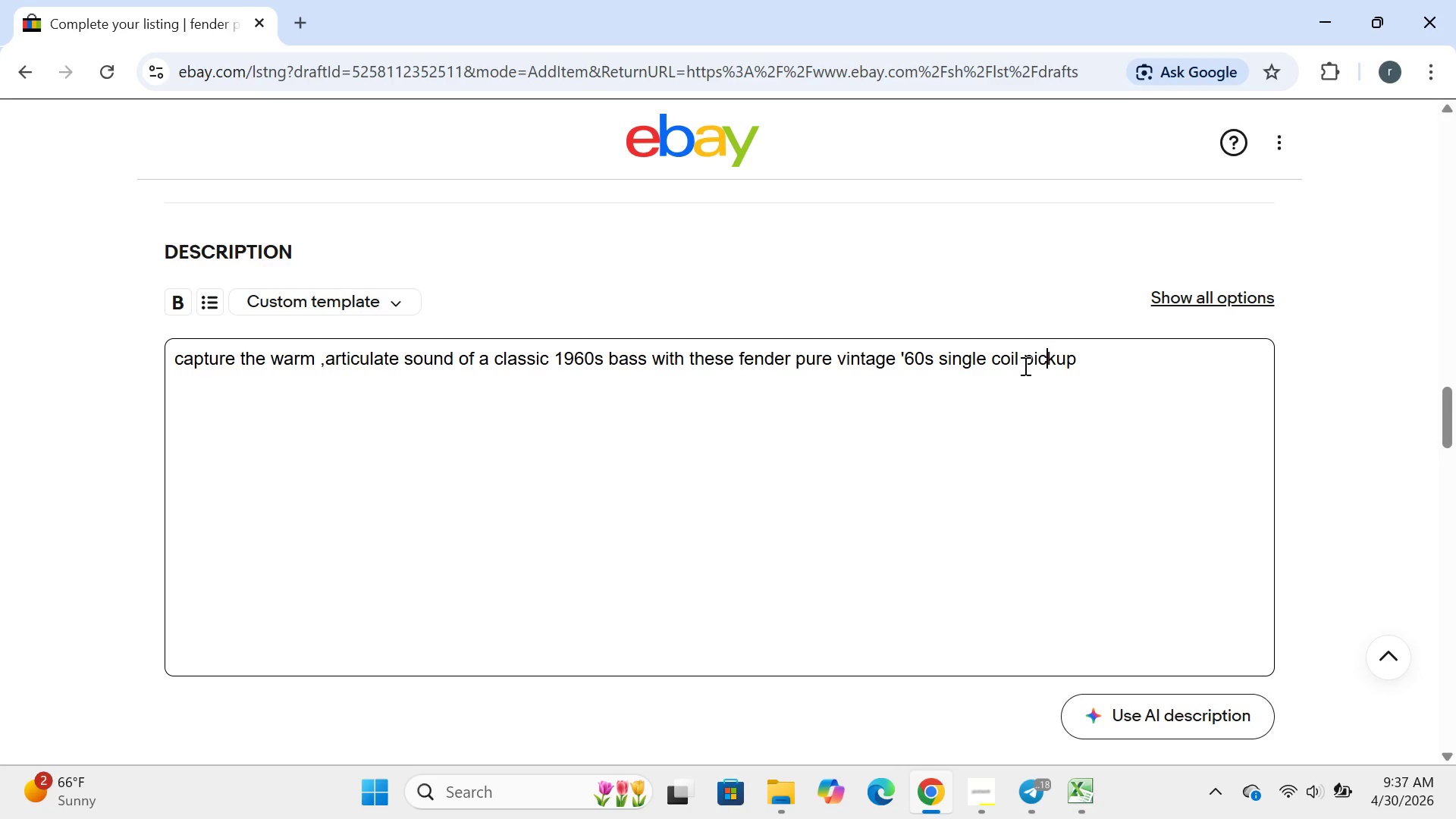 
key(ArrowRight)
 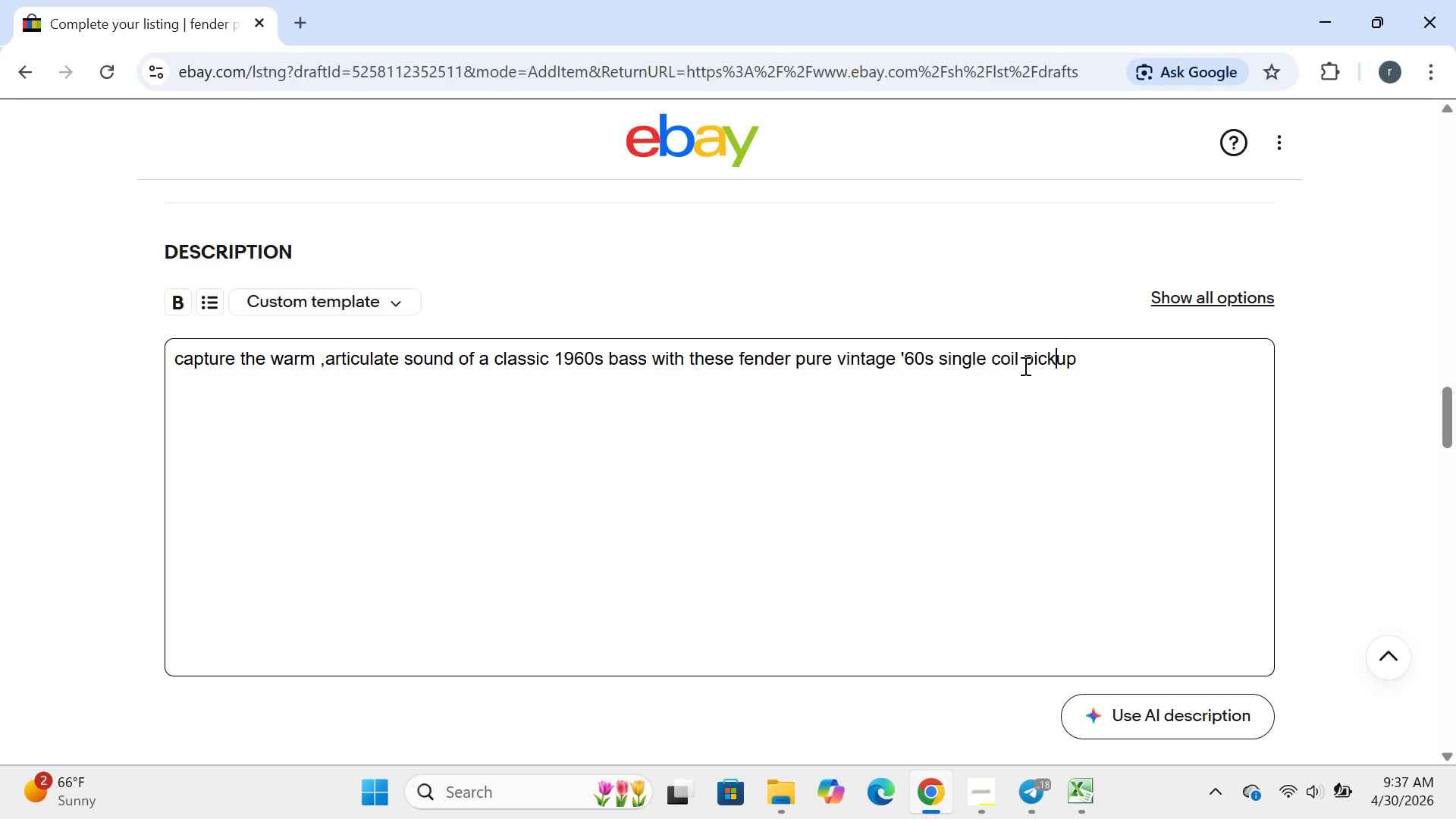 
key(ArrowRight)
 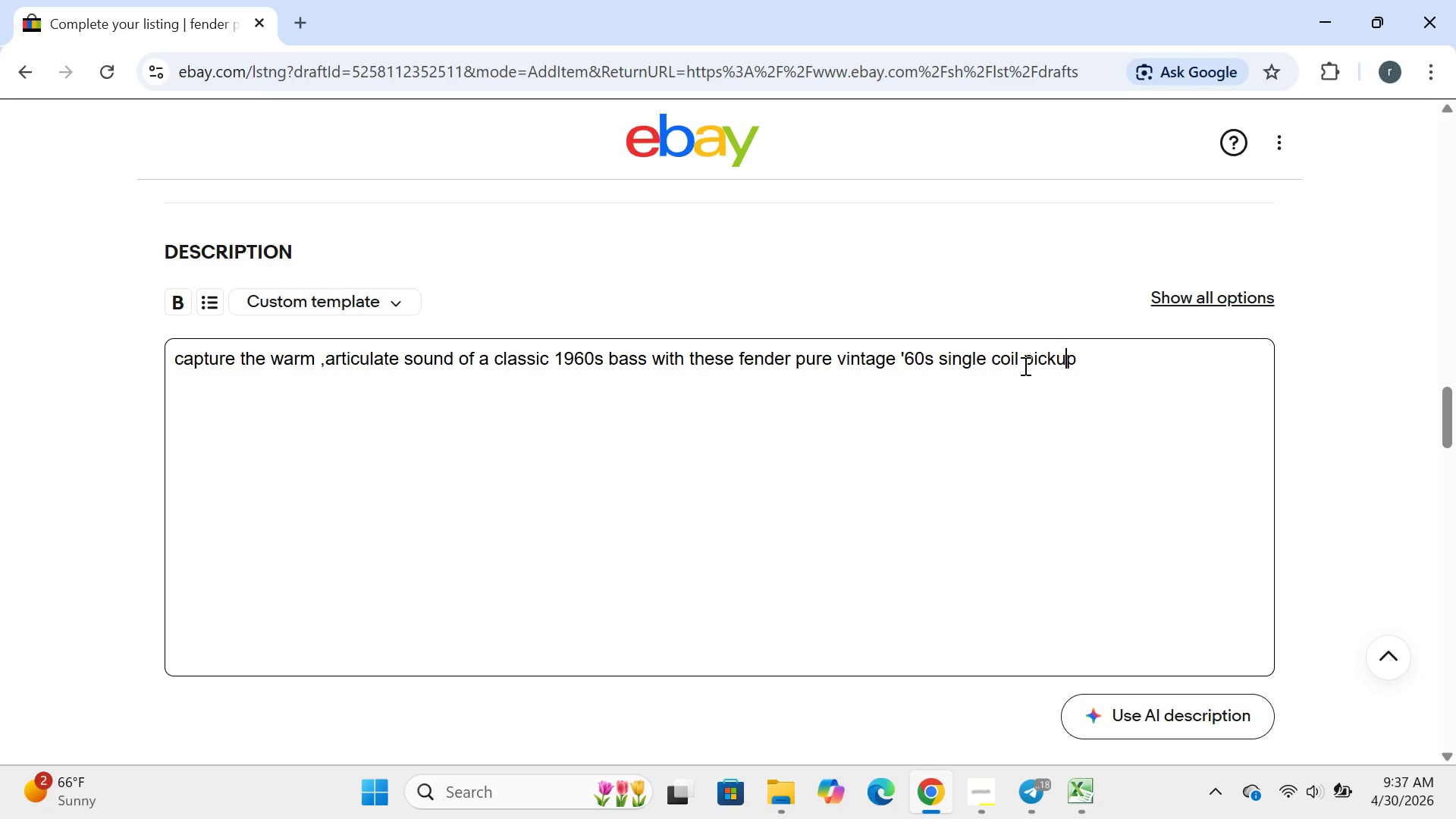 
key(ArrowRight)
 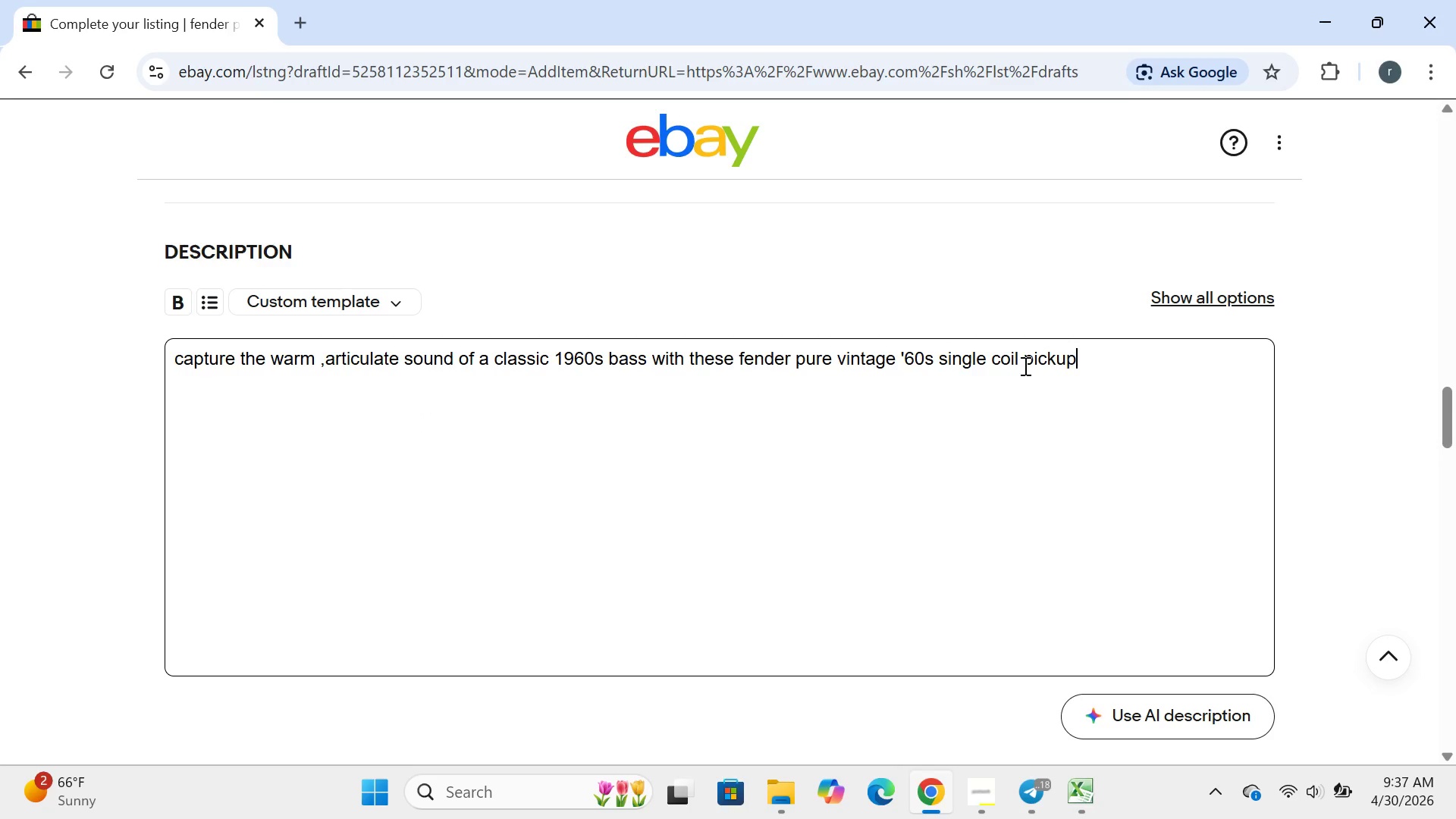 
key(ArrowRight)
 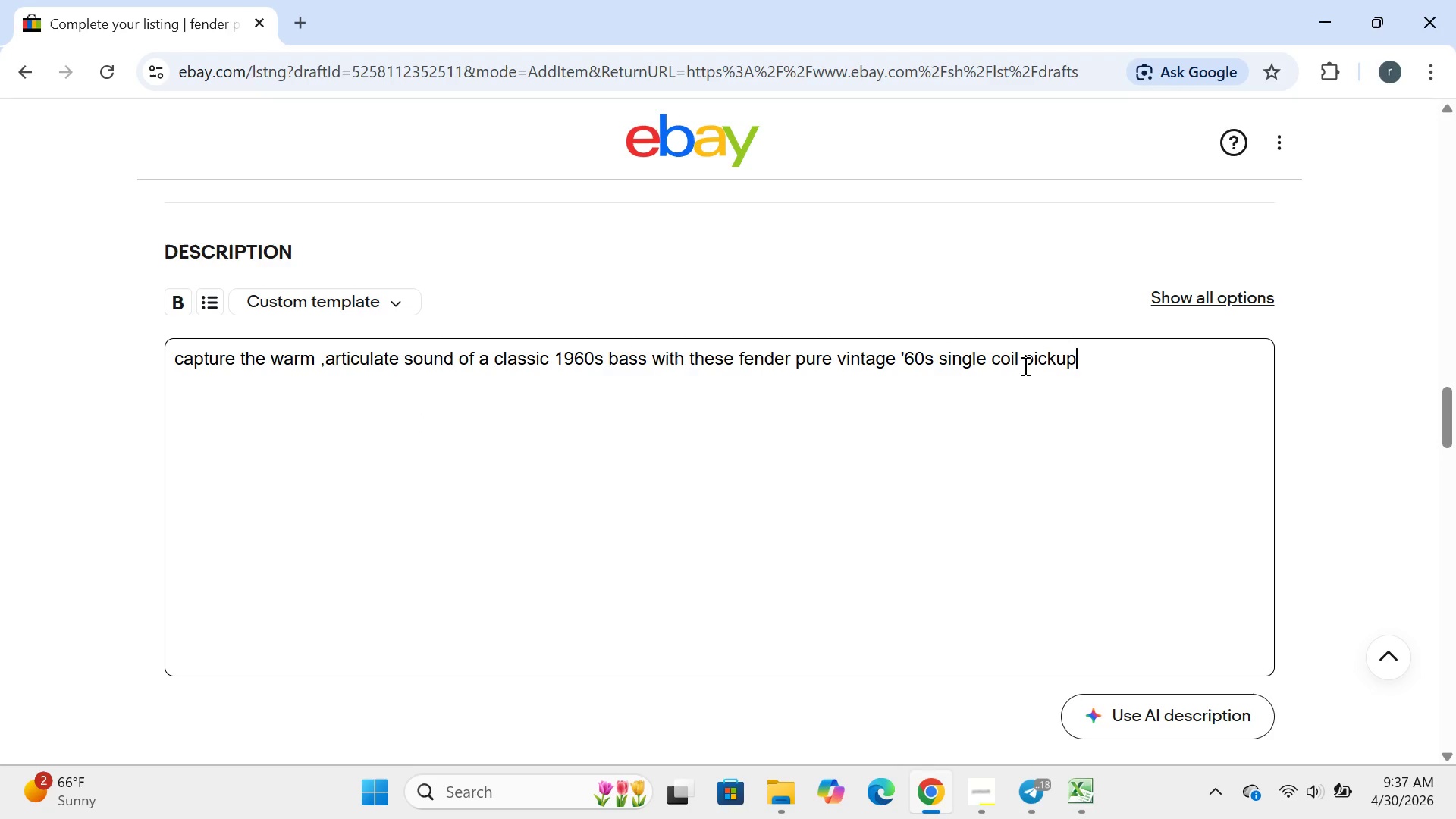 
key(ArrowRight)
 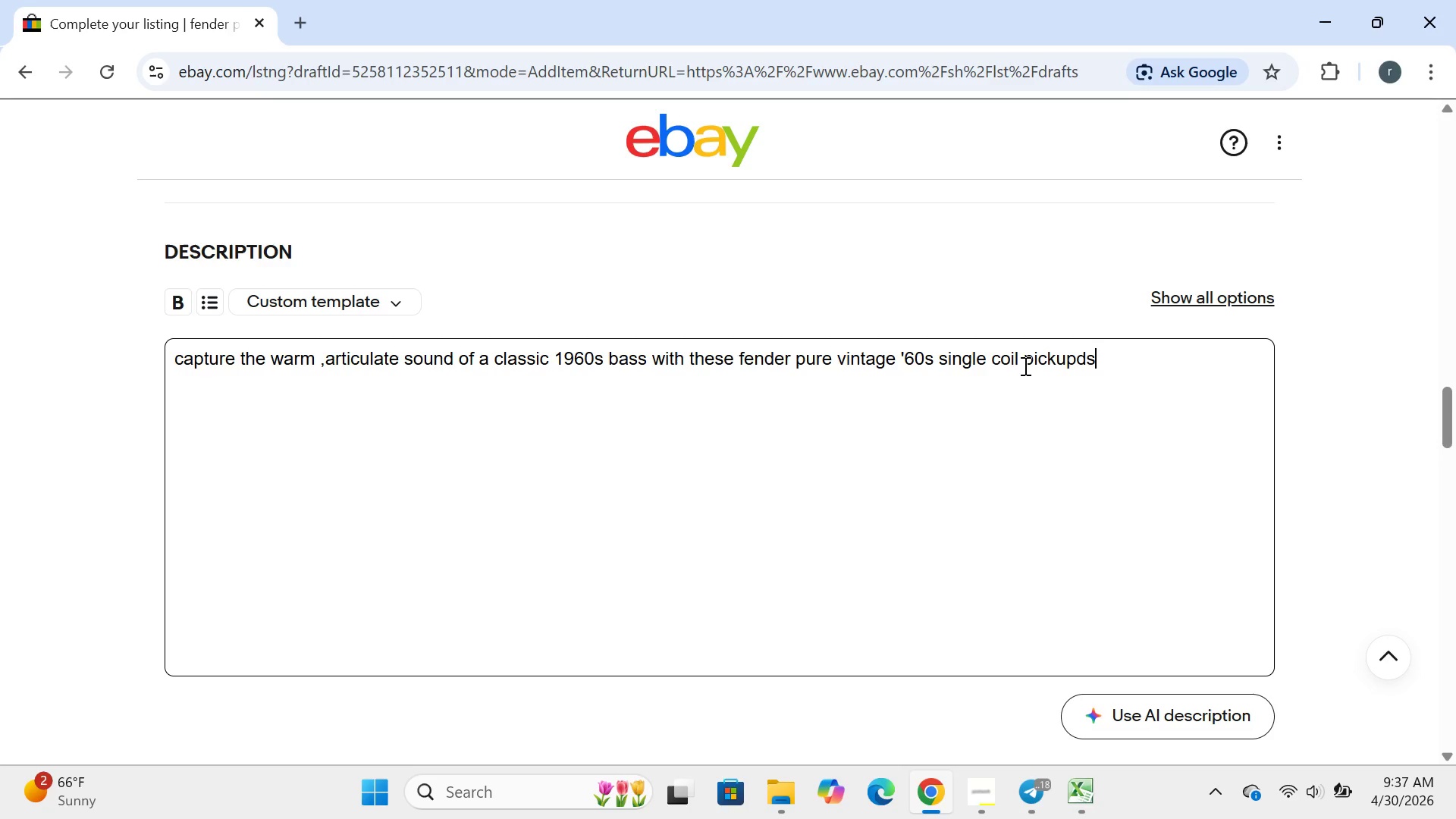 
type(sd.wou)
 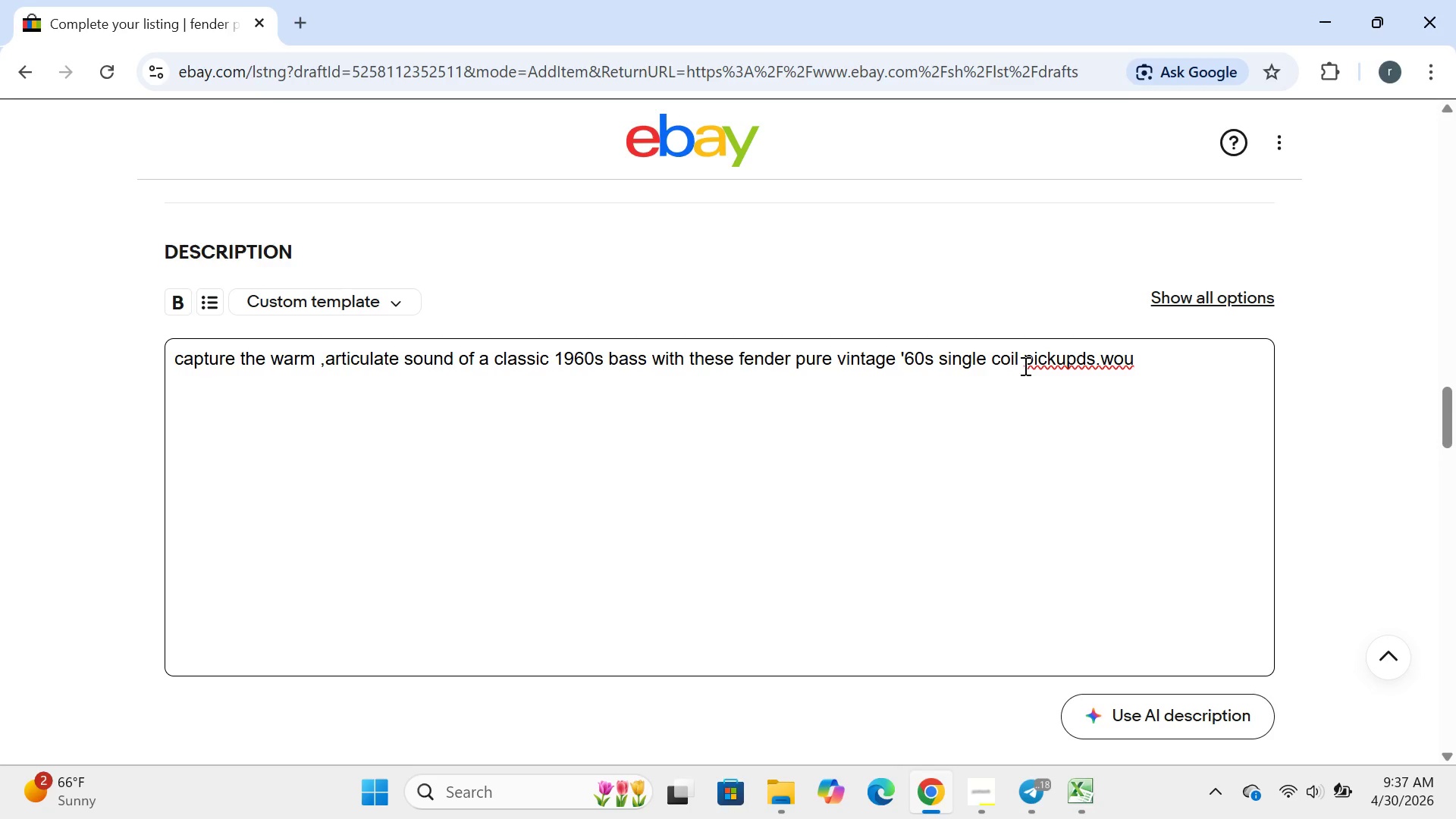 
key(ArrowLeft)
 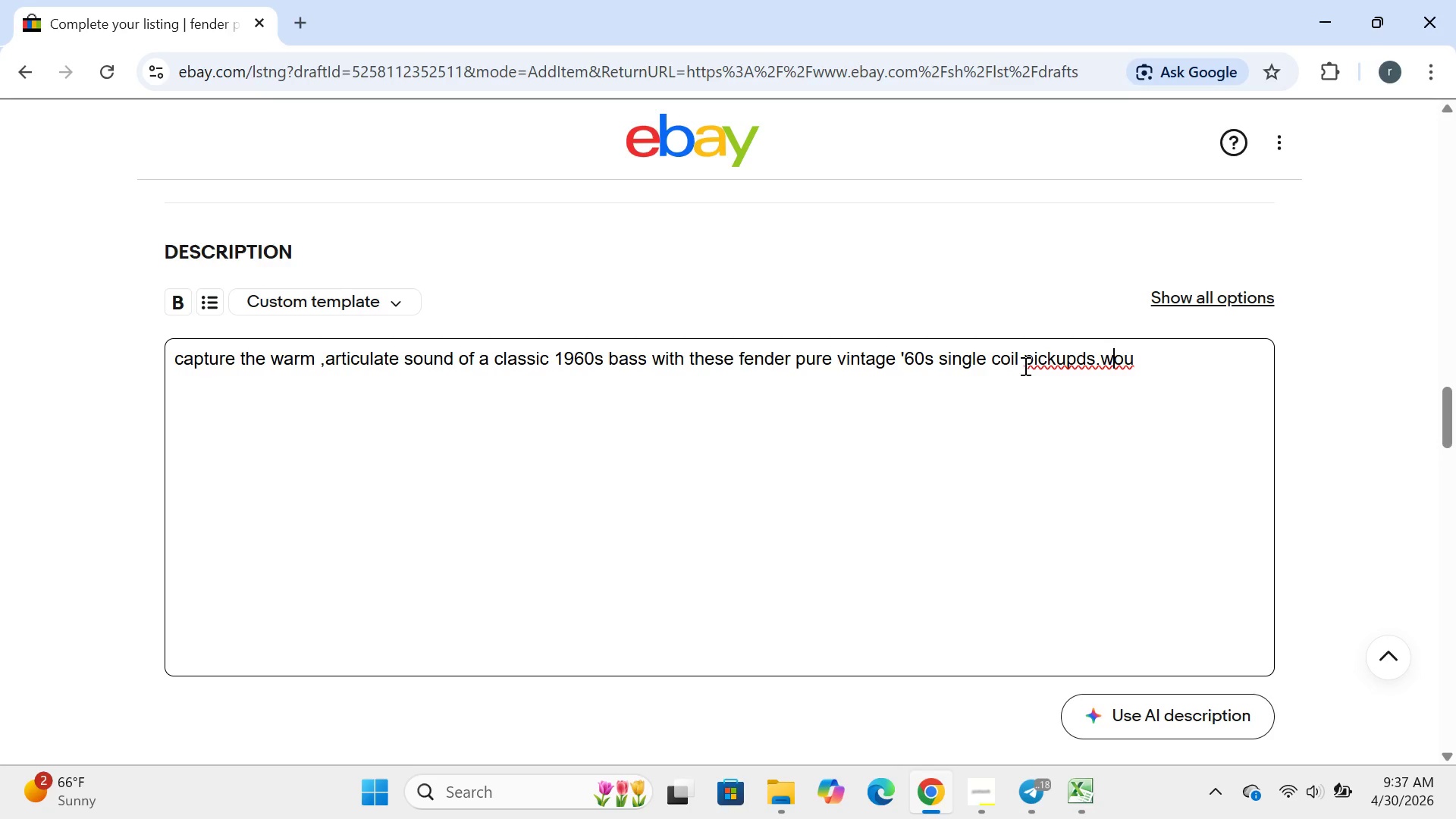 
key(ArrowLeft)
 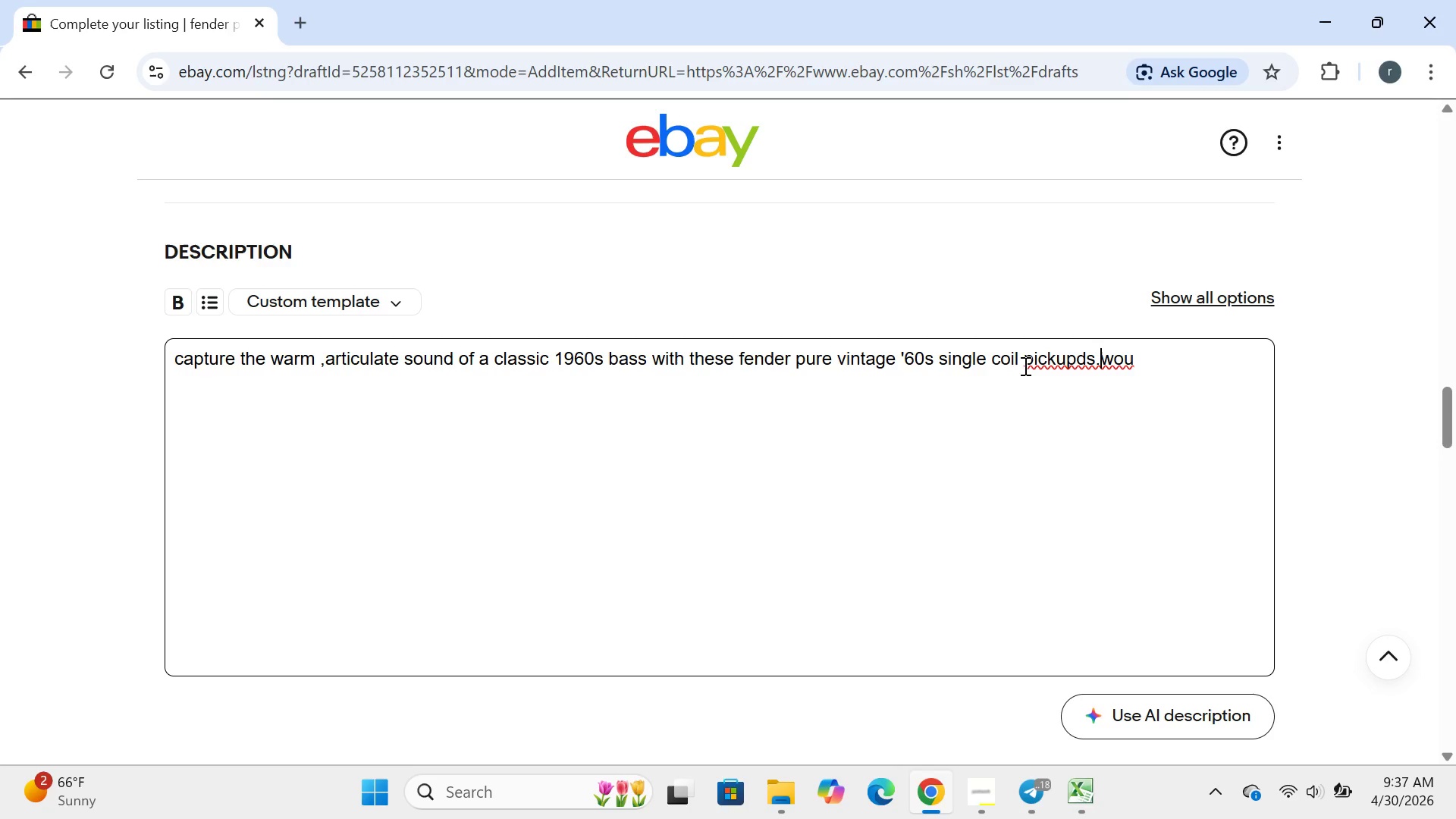 
key(ArrowLeft)
 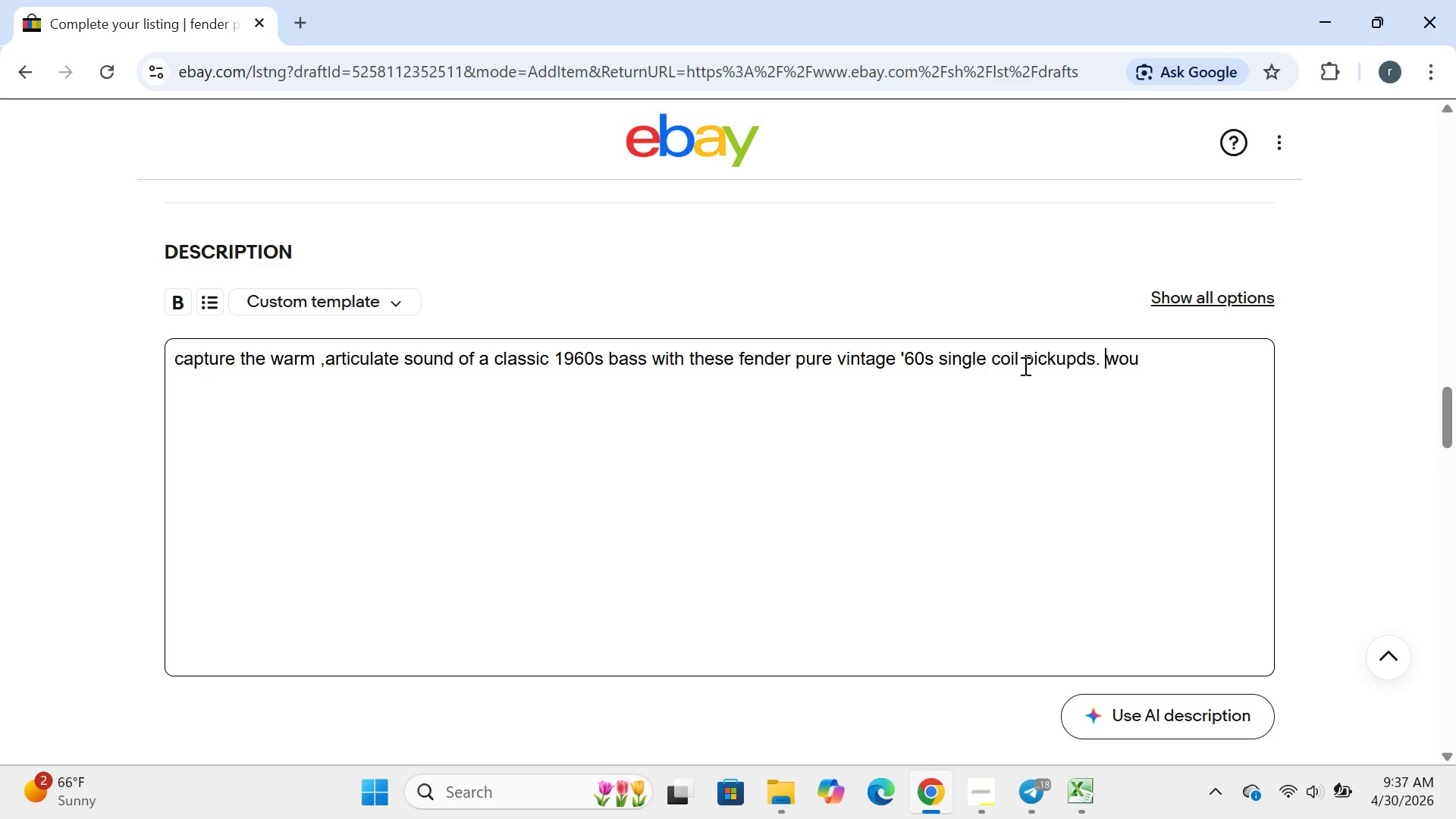 
key(Space)
 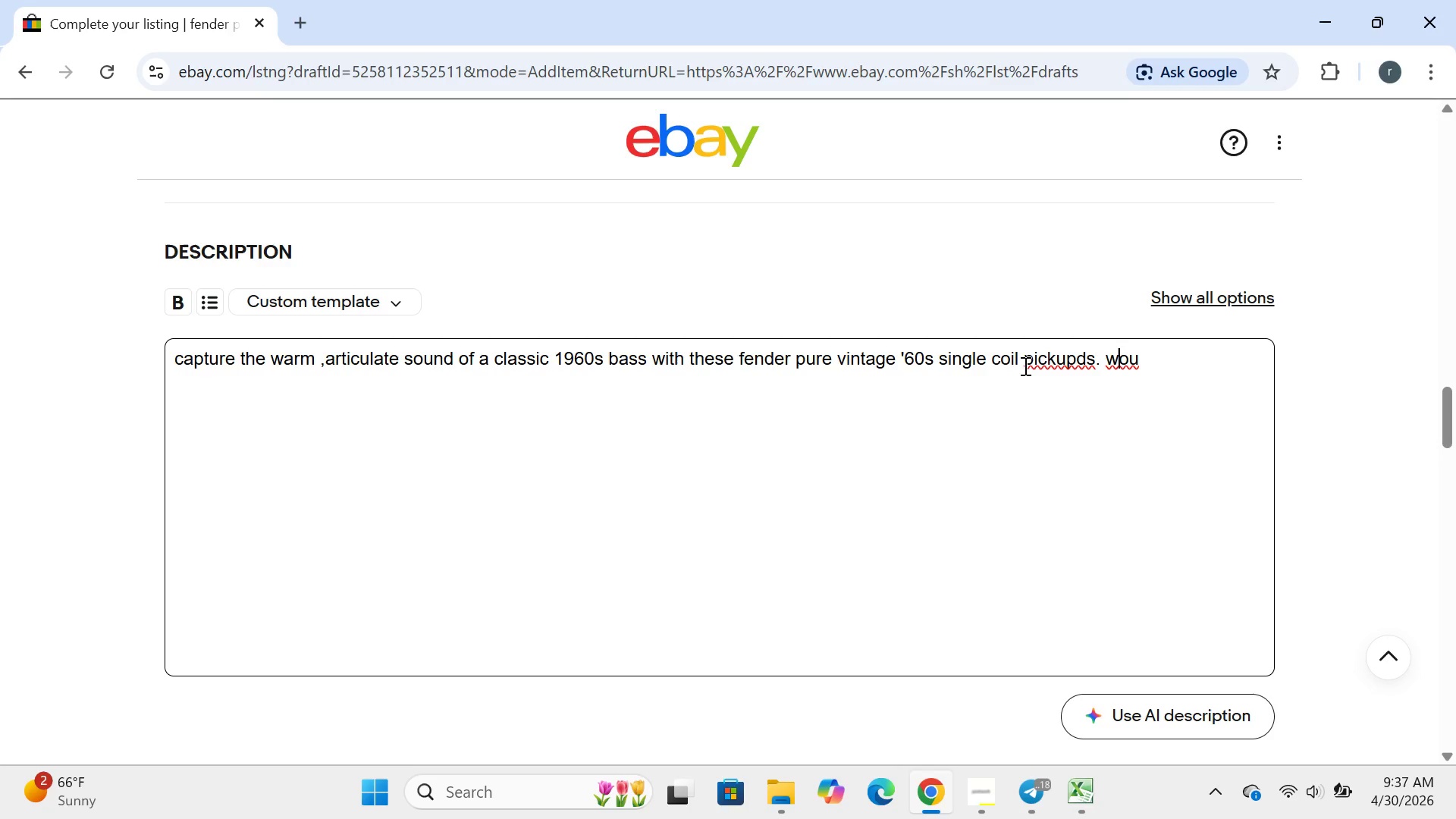 
key(ArrowRight)
 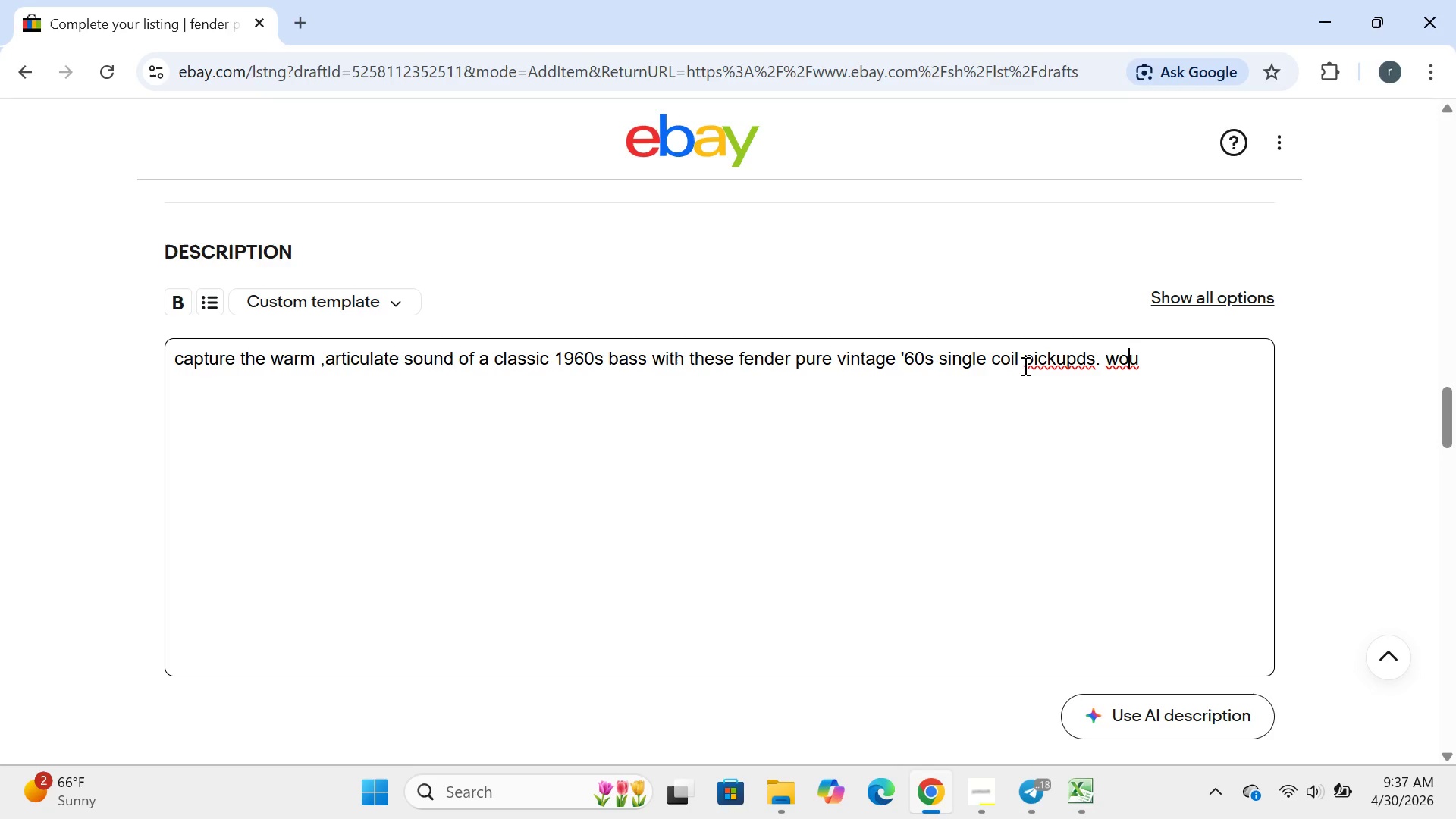 
key(ArrowRight)
 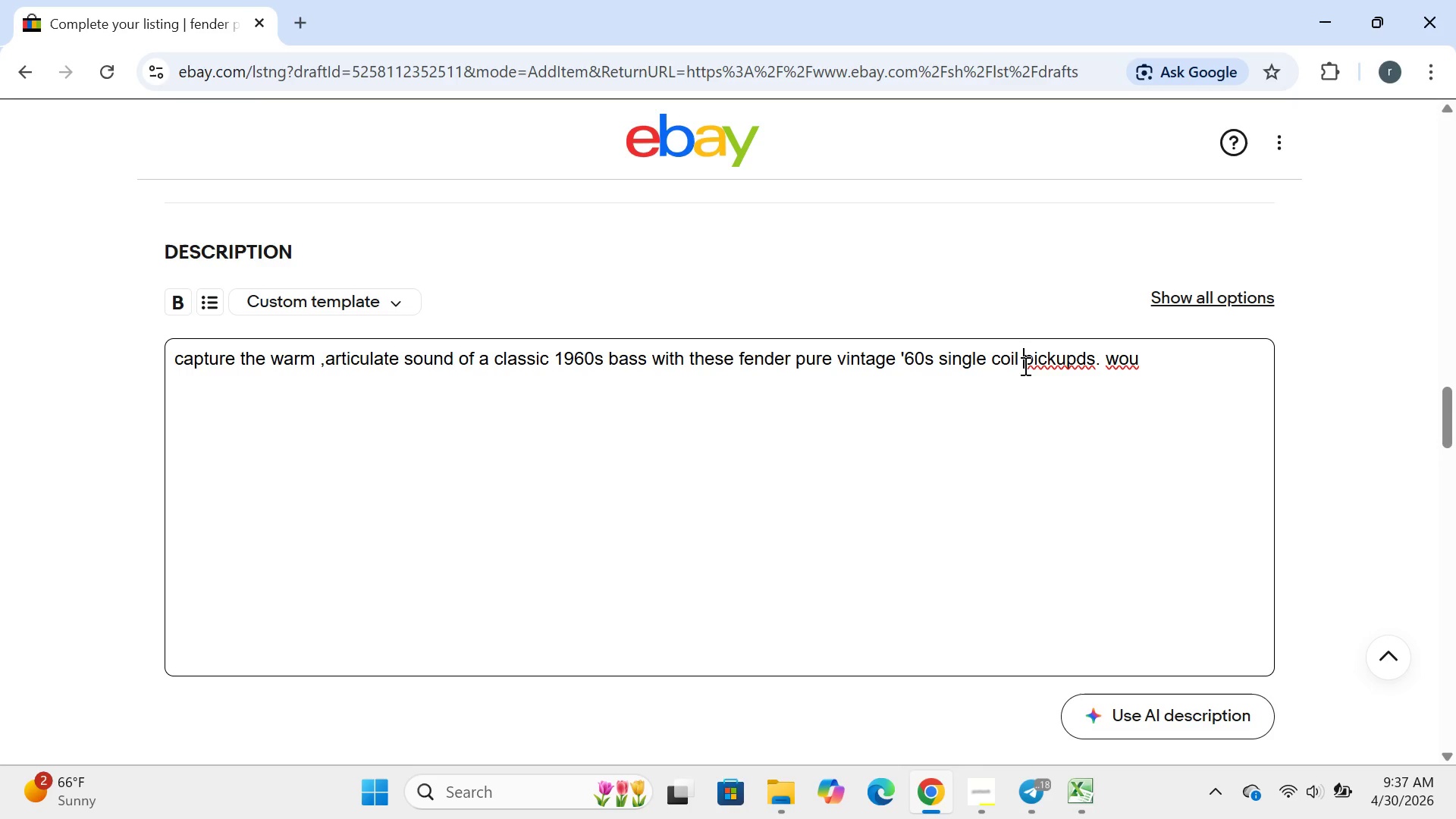 
left_click_drag(start_coordinate=[1024, 366], to_coordinate=[1156, 352])
 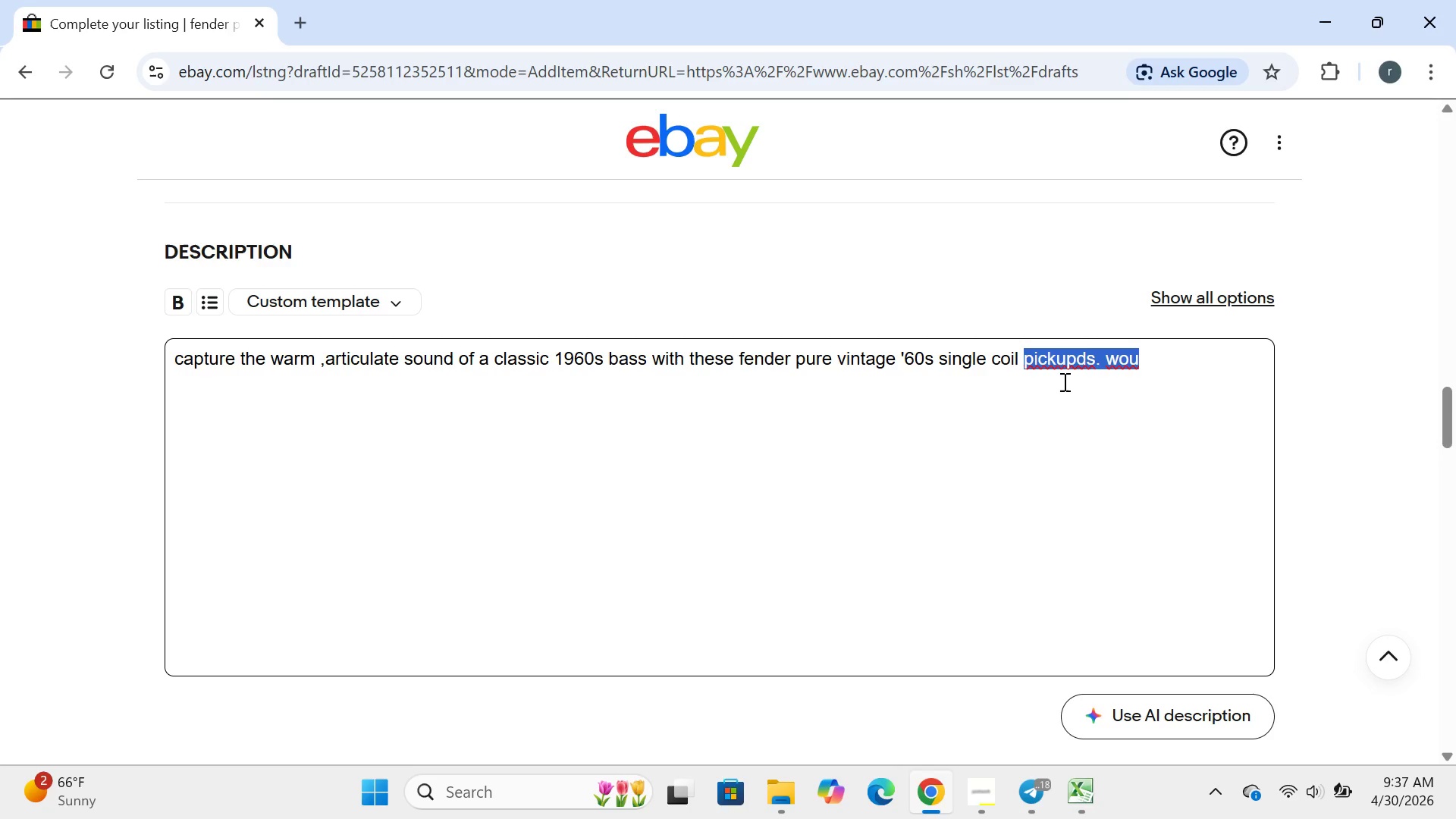 
left_click([1065, 381])
 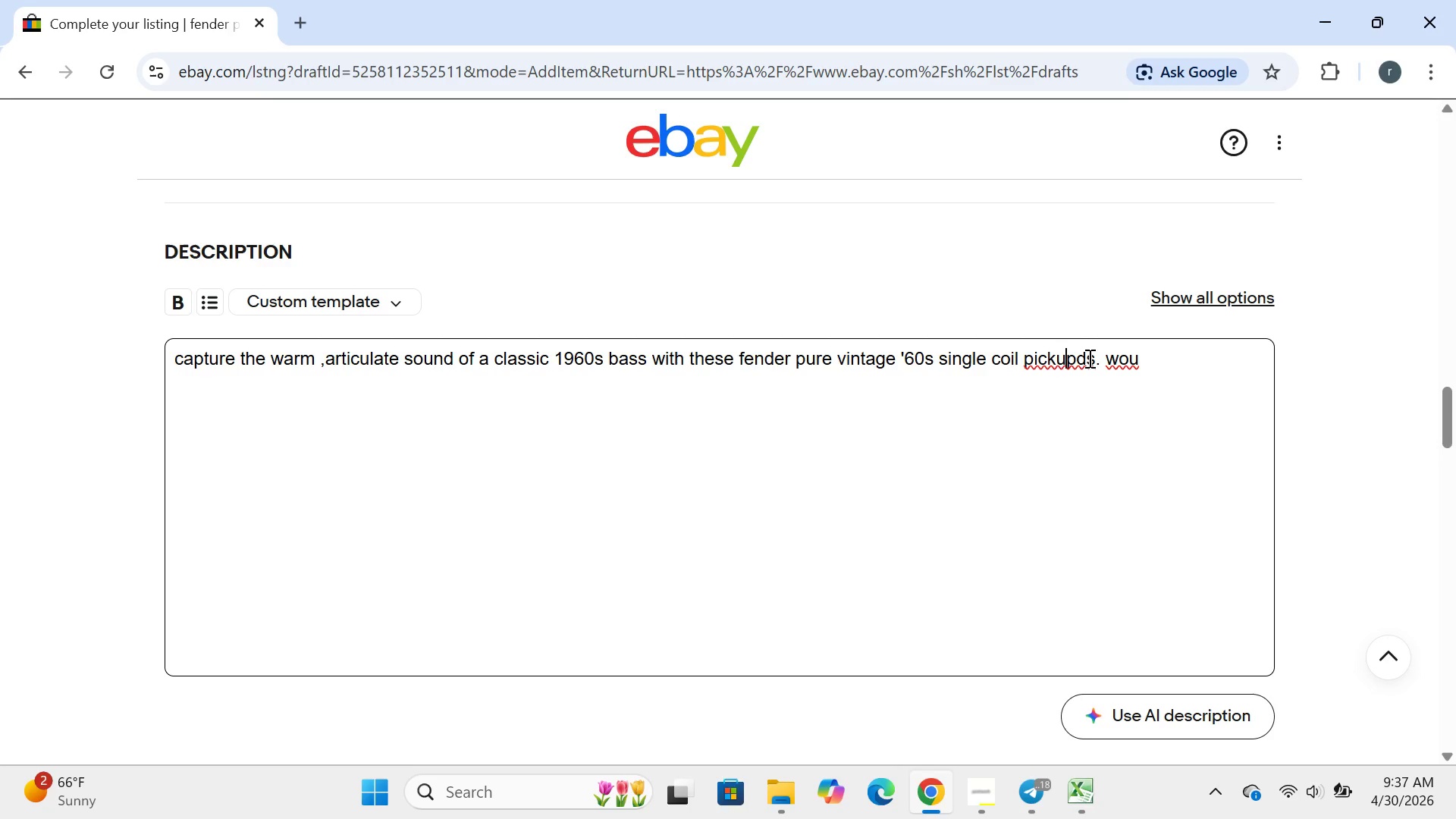 
double_click([1088, 358])
 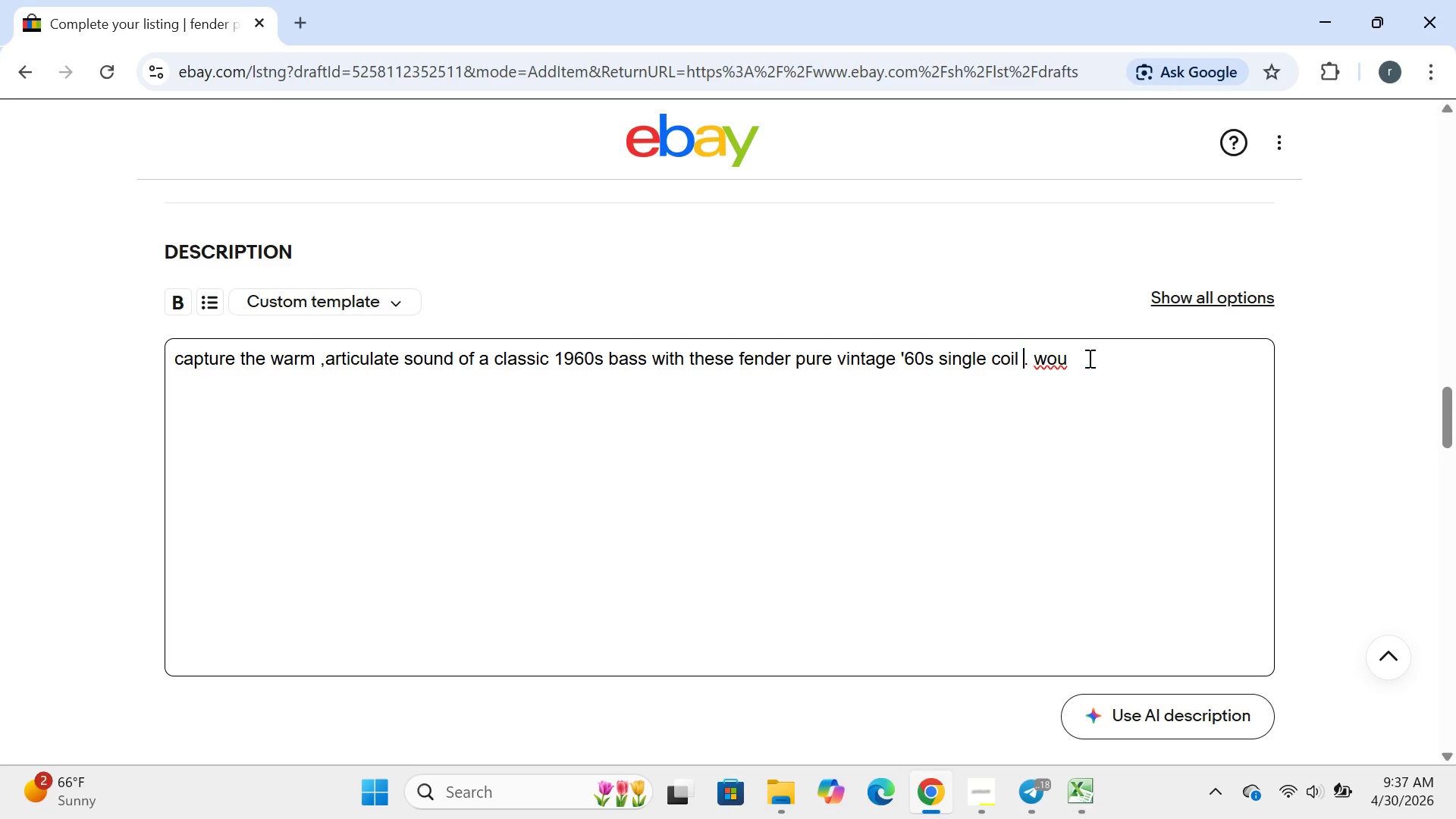 
key(Backspace)
type(pickups)
 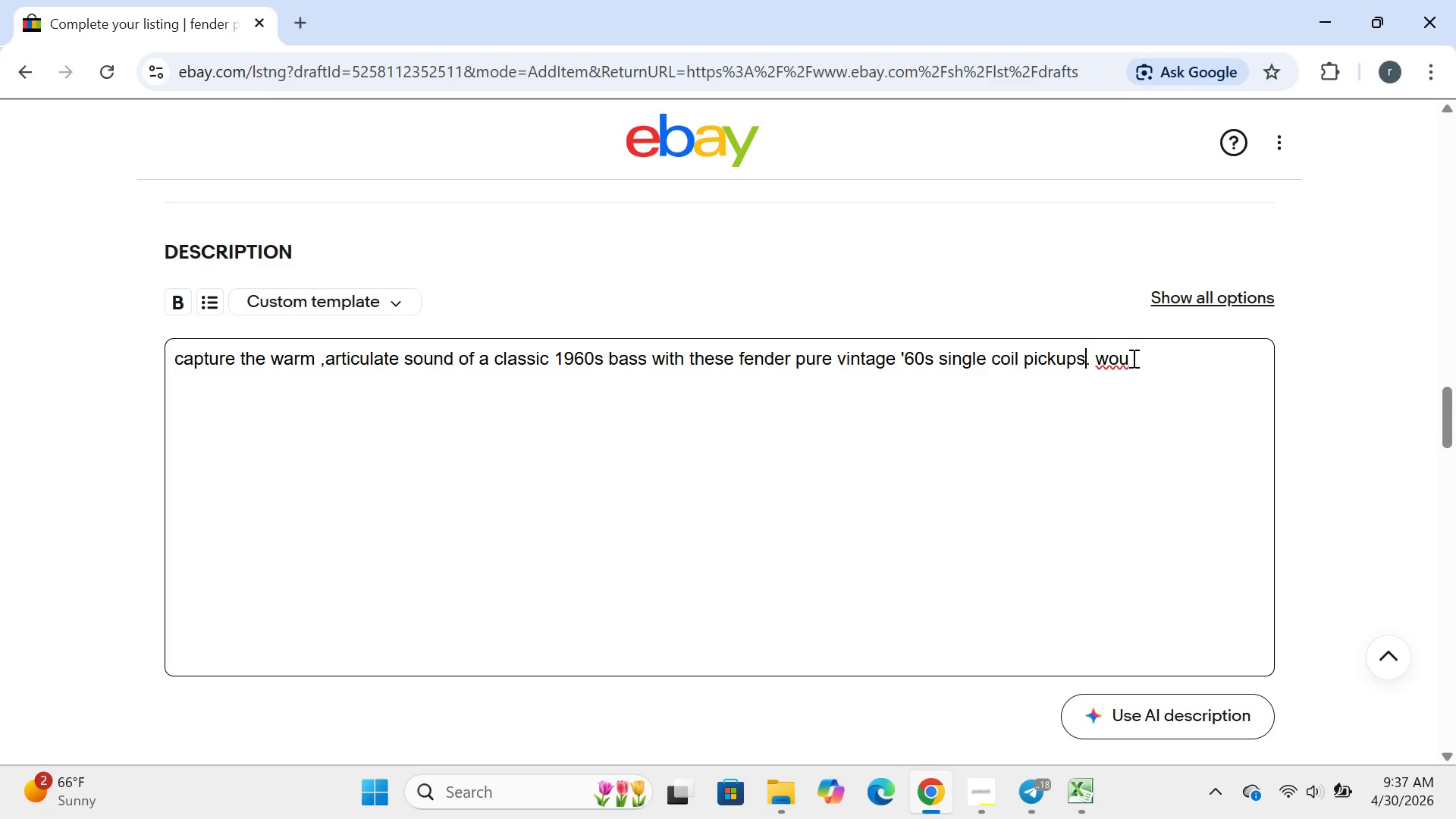 
left_click([1132, 358])
 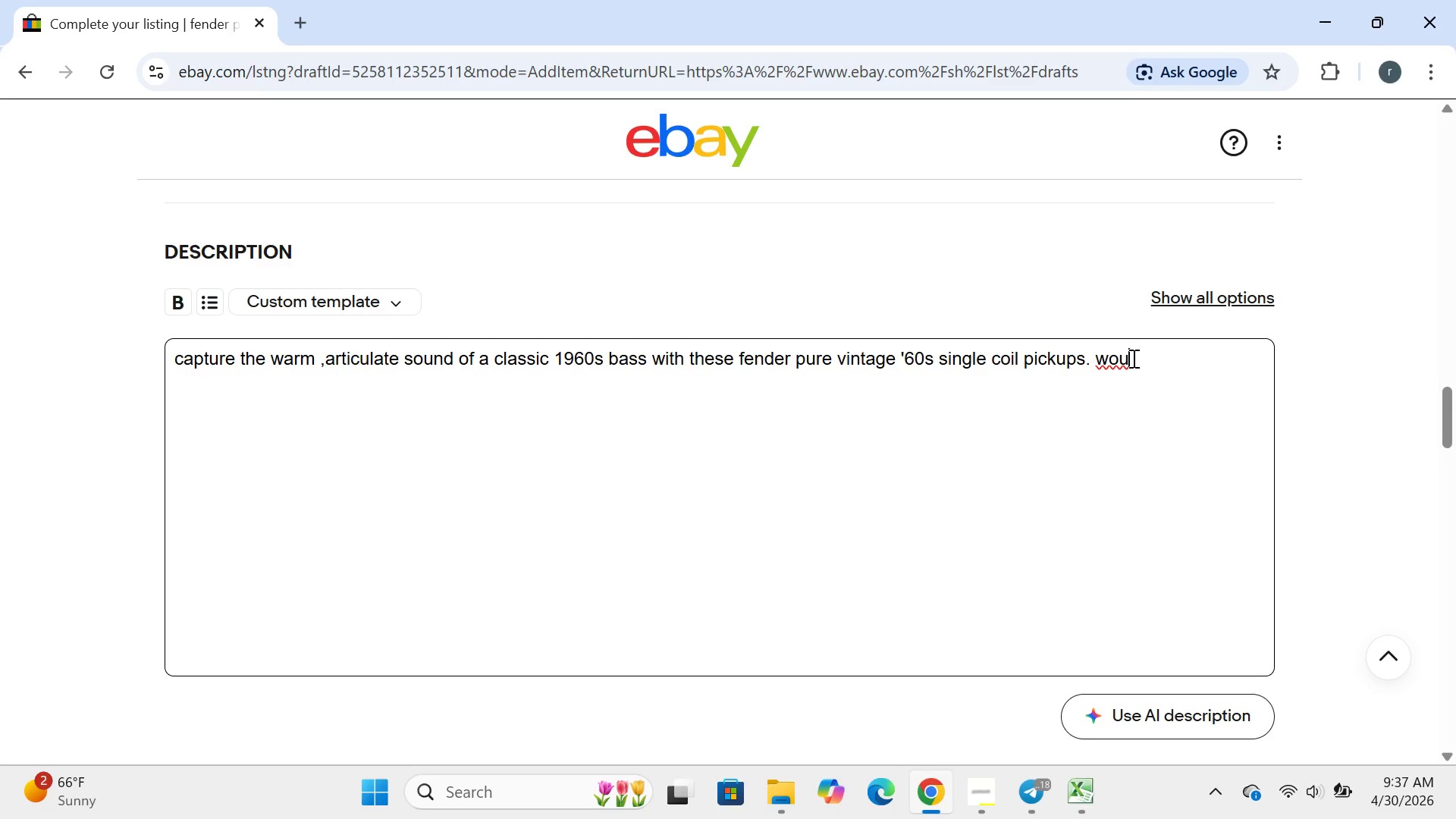 
type(nd to period )
key(Backspace)
type(-x)
key(Backspace)
type(correct specification )
key(Backspace)
type(s and featuring alnico V magnets )
key(Backspace)
type(, these pickups deliver the rich harmonics and smooth response that f)
key(Backspace)
type(defined an era of iconic bass tones)
 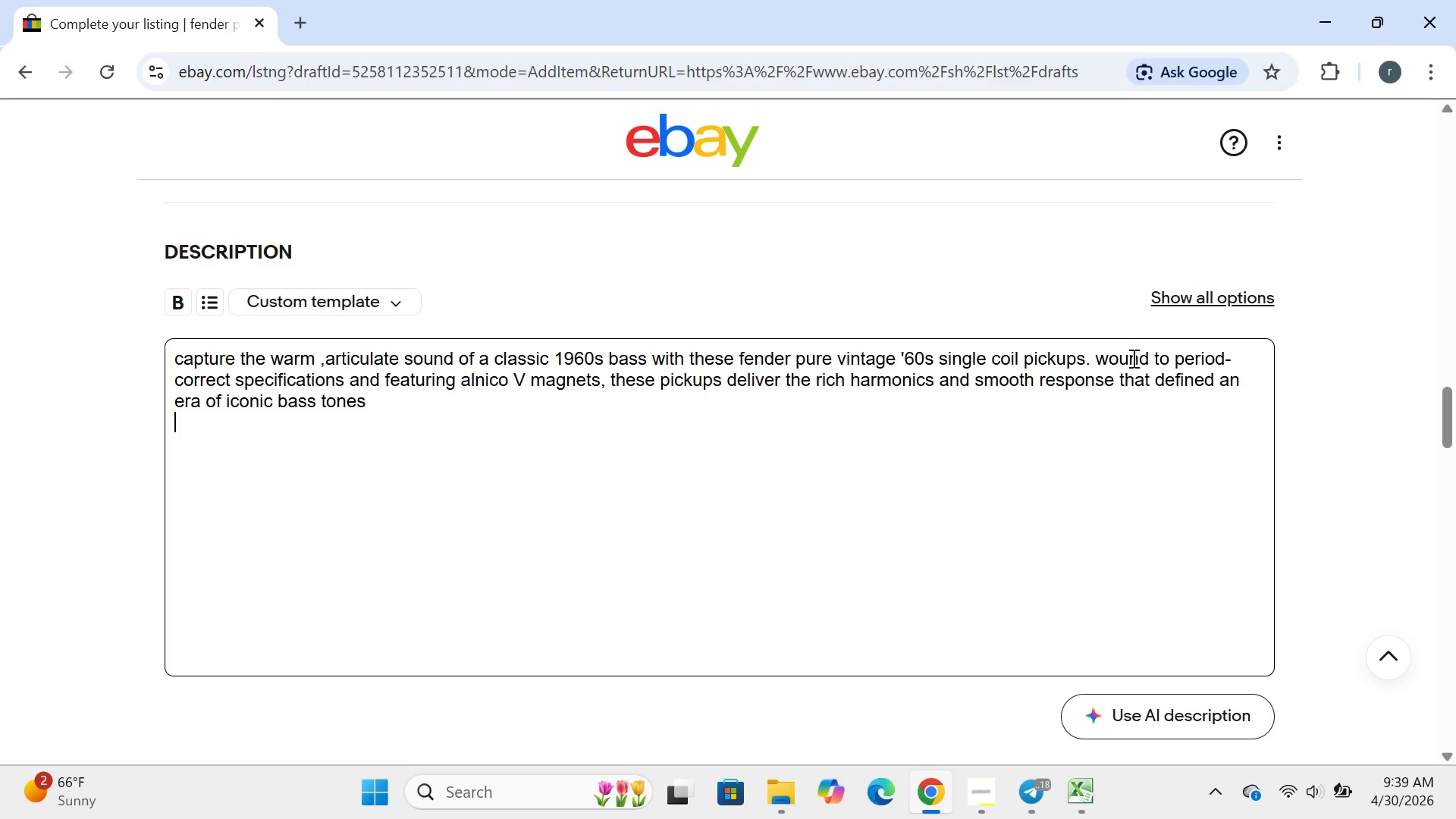 
key(Enter)
 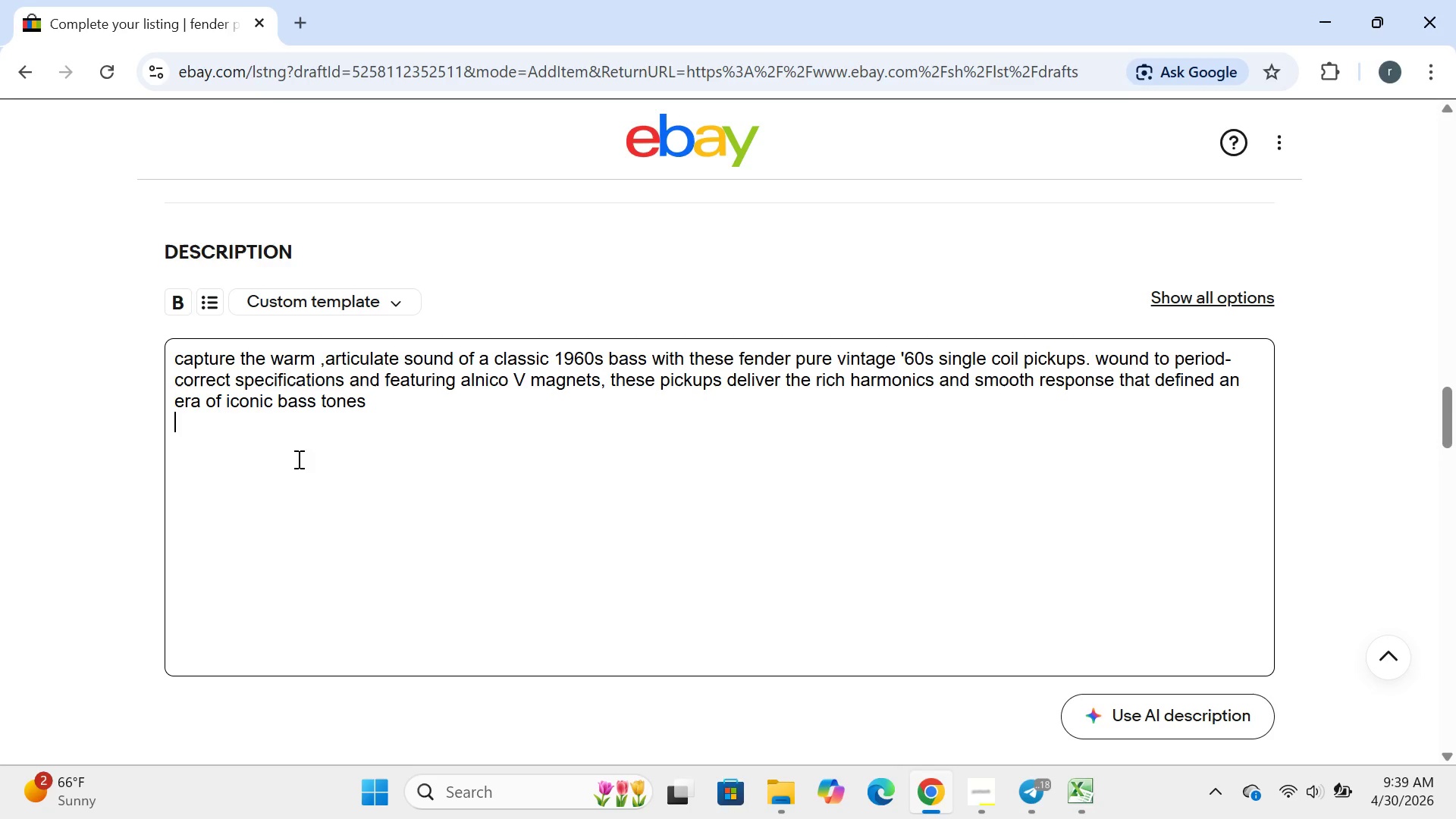 
left_click([370, 409])
 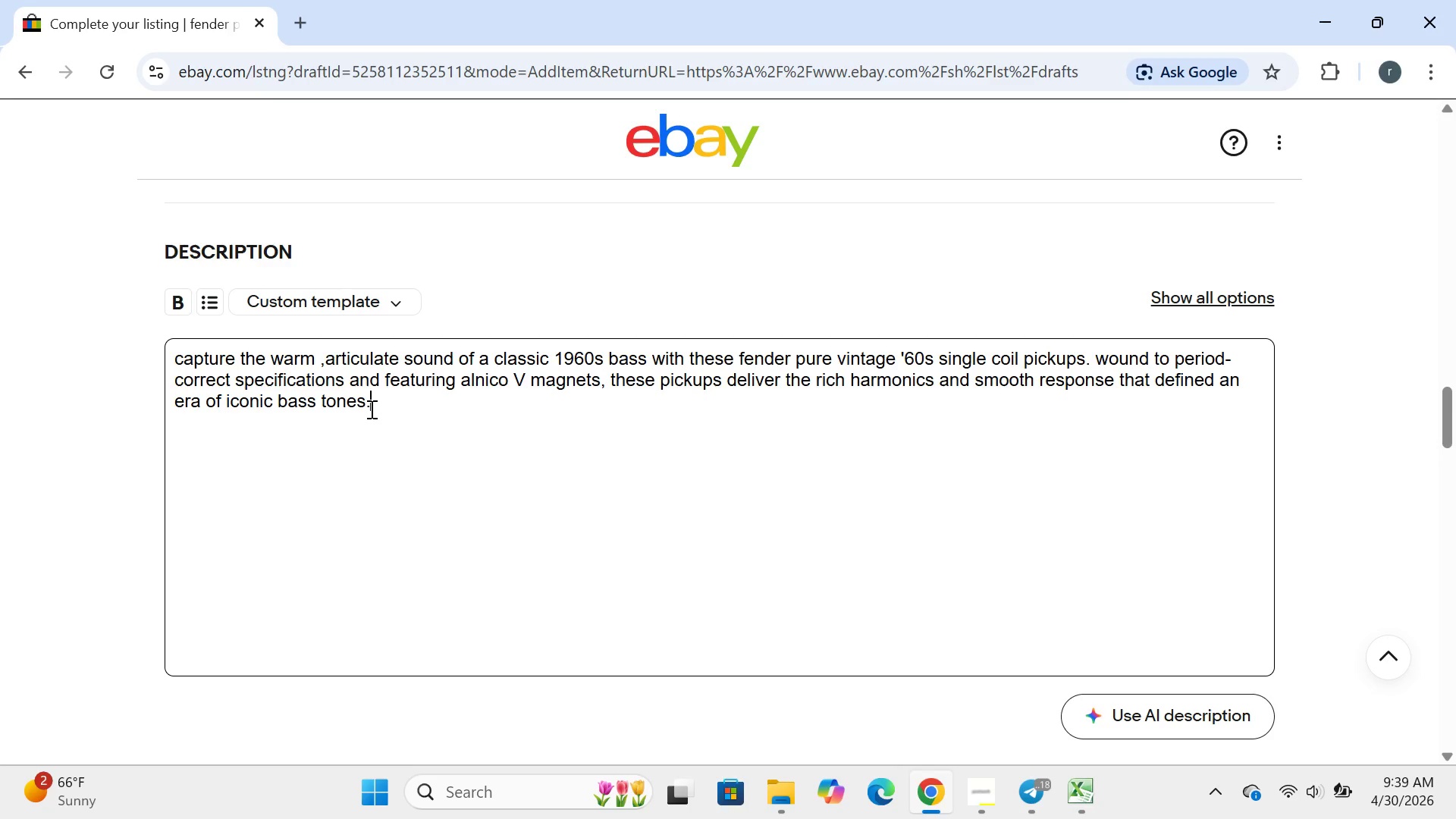 
key(Period)
 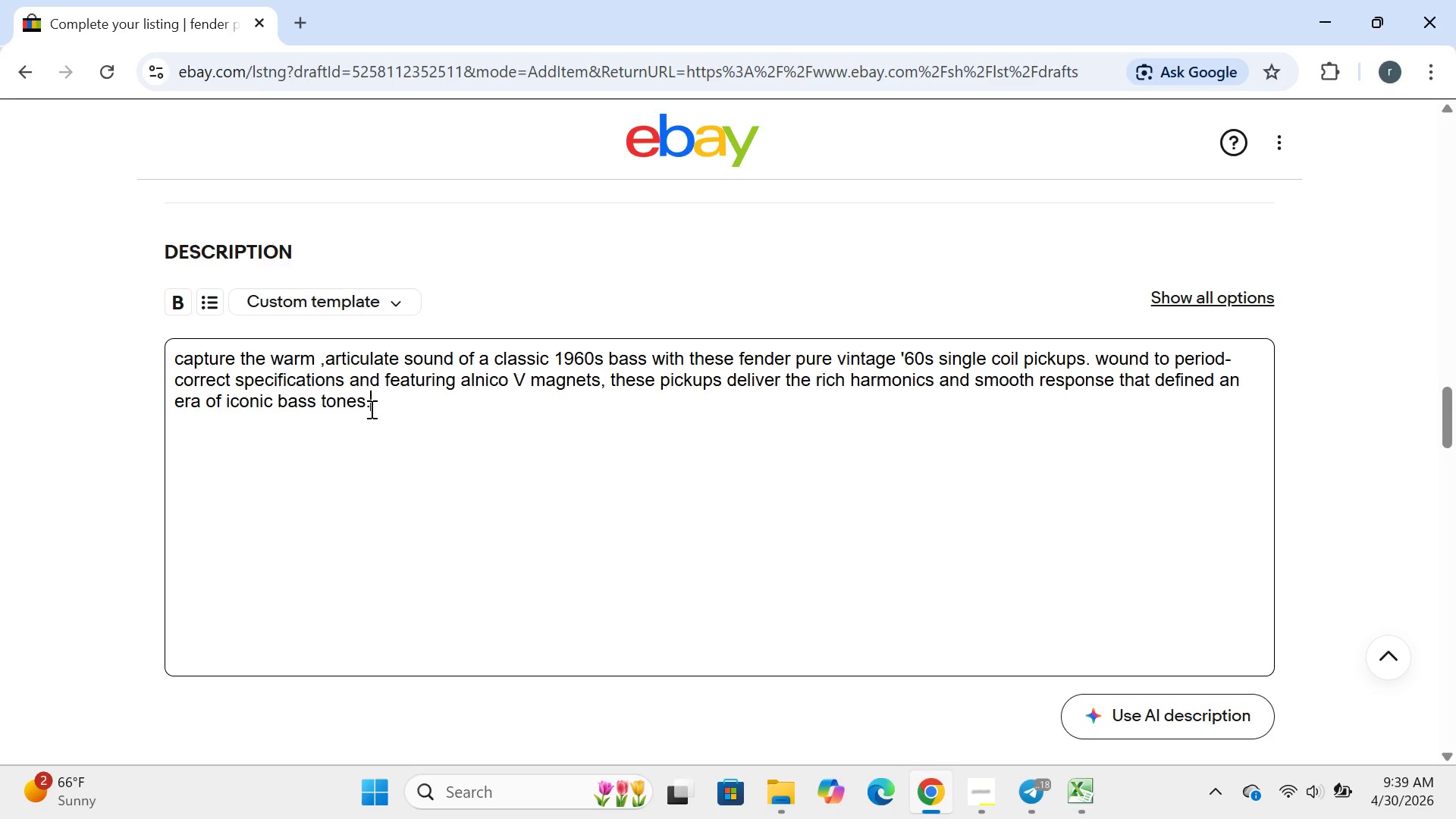 
key(Enter)
 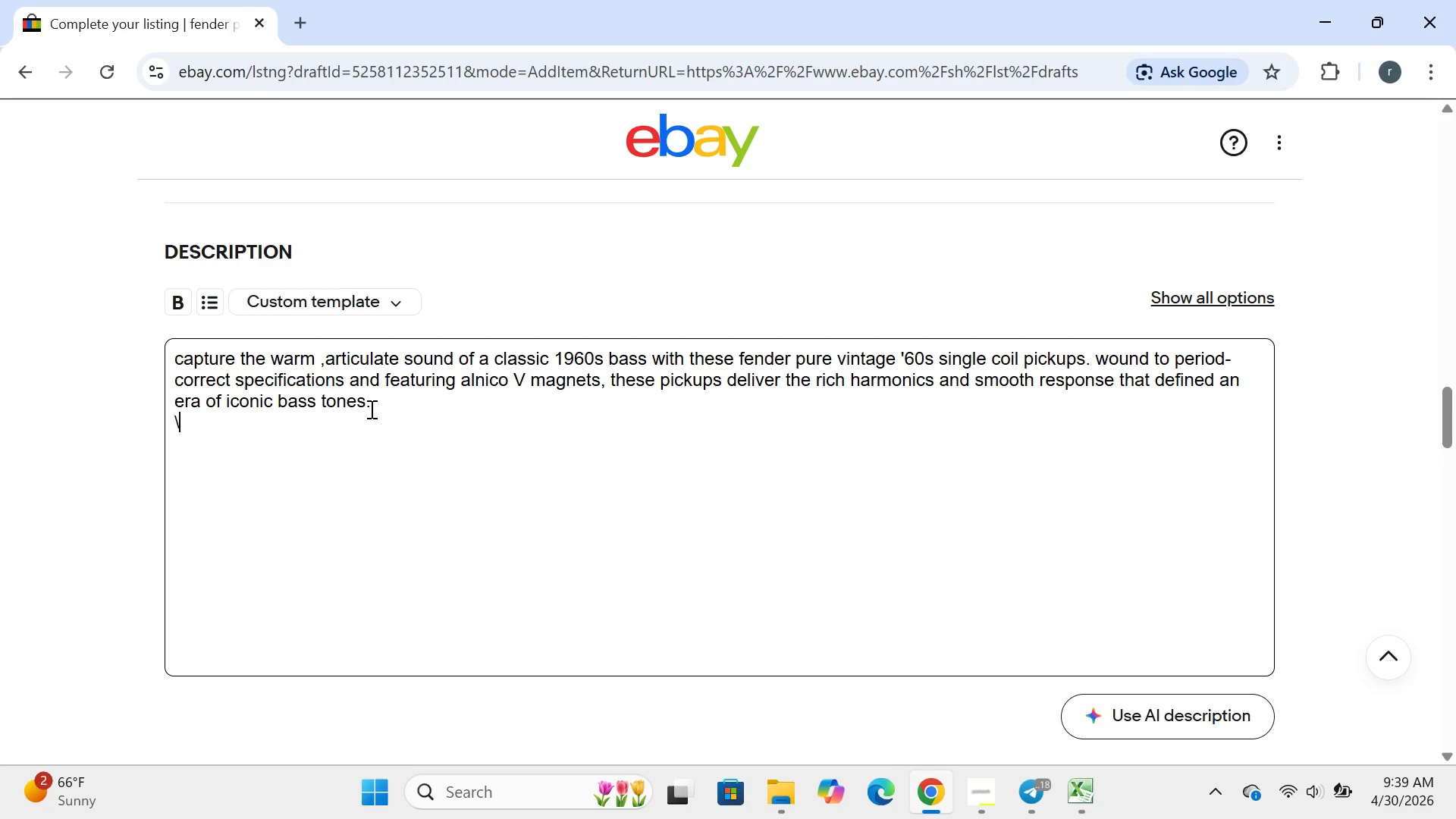 
type(\)
key(Backspace)
type(se)
key(Backspace)
type(pecifications:\)
key(Backspace)
 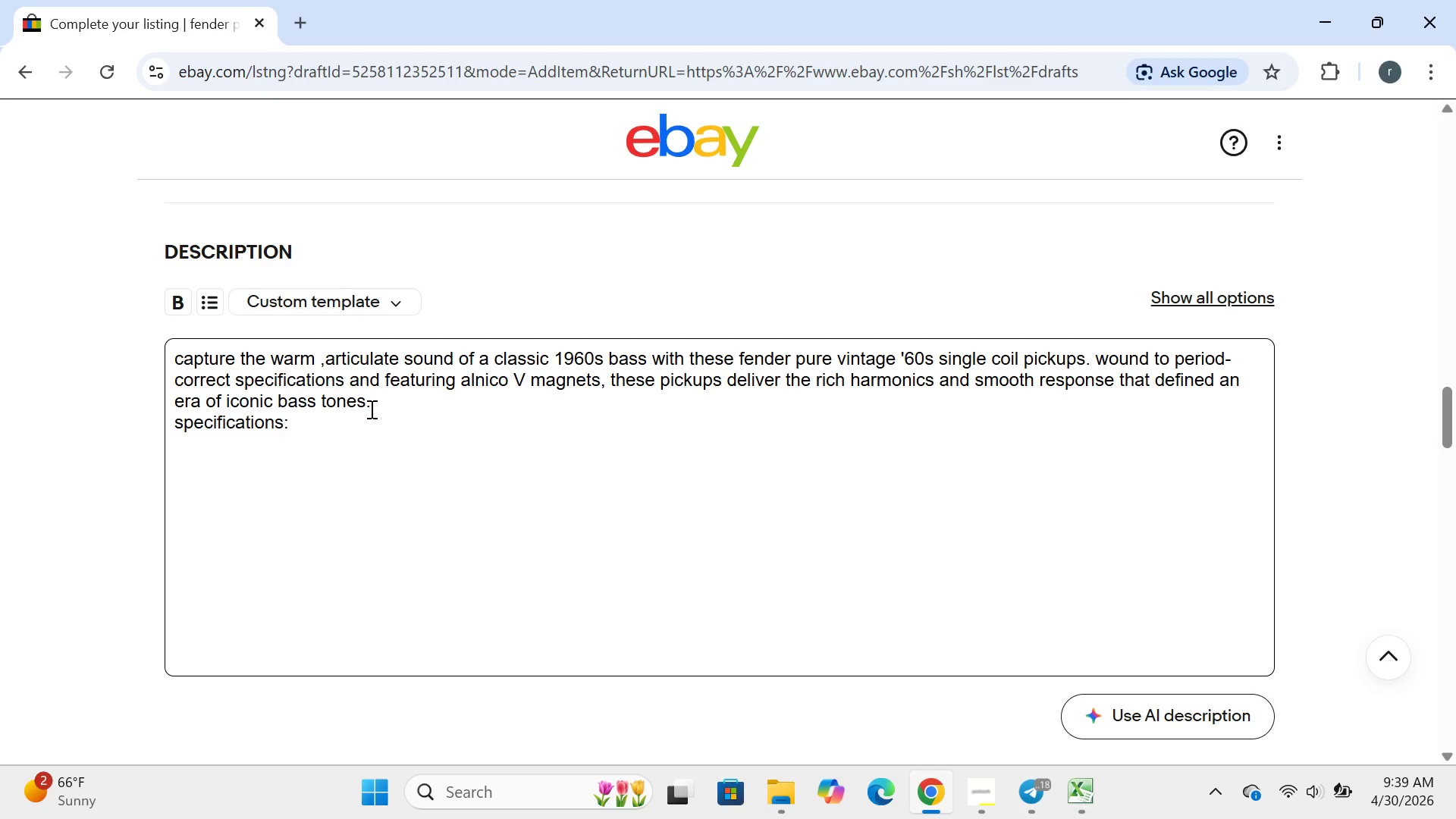 
left_click([202, 305])
 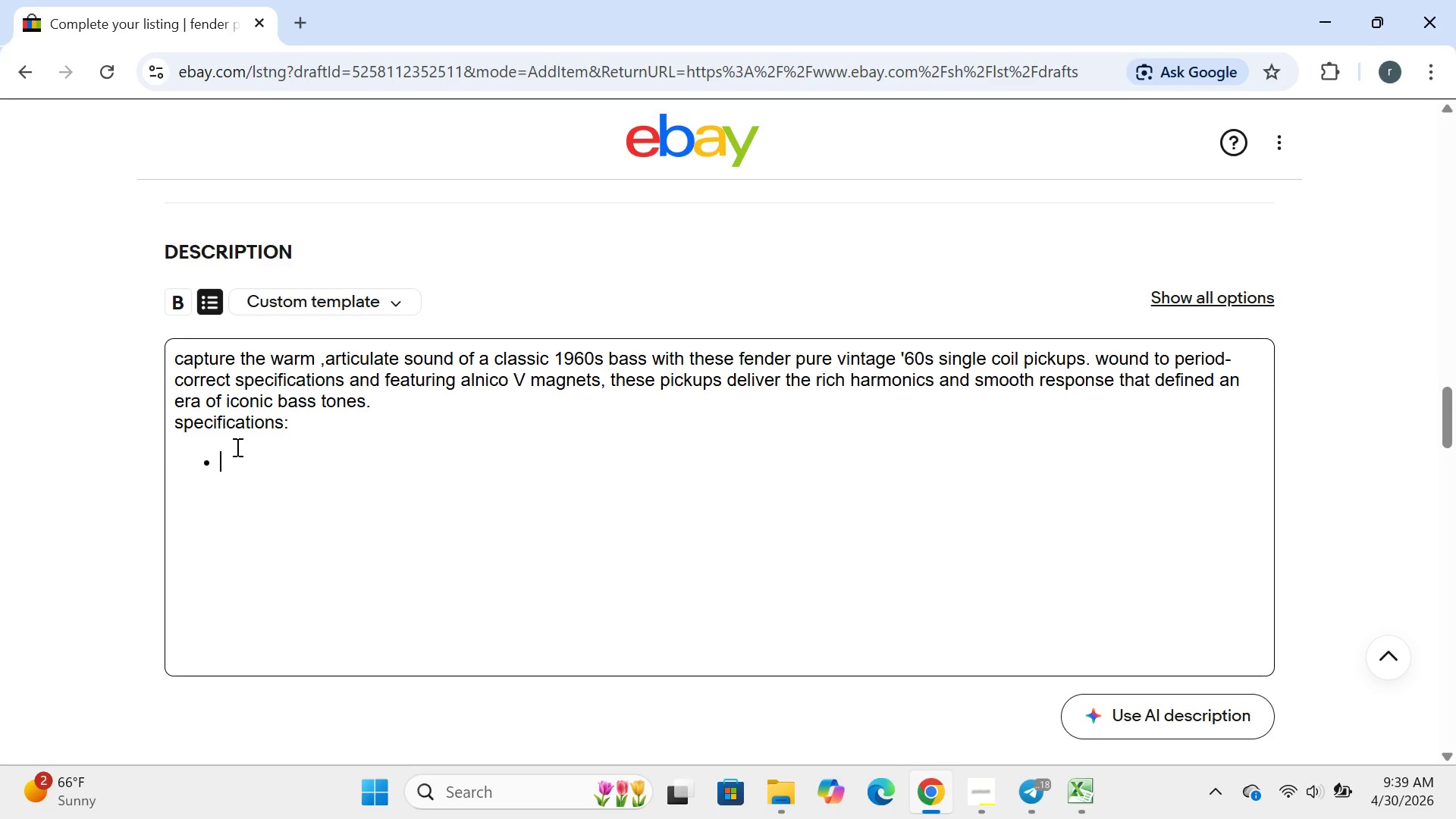 
left_click([236, 447])
 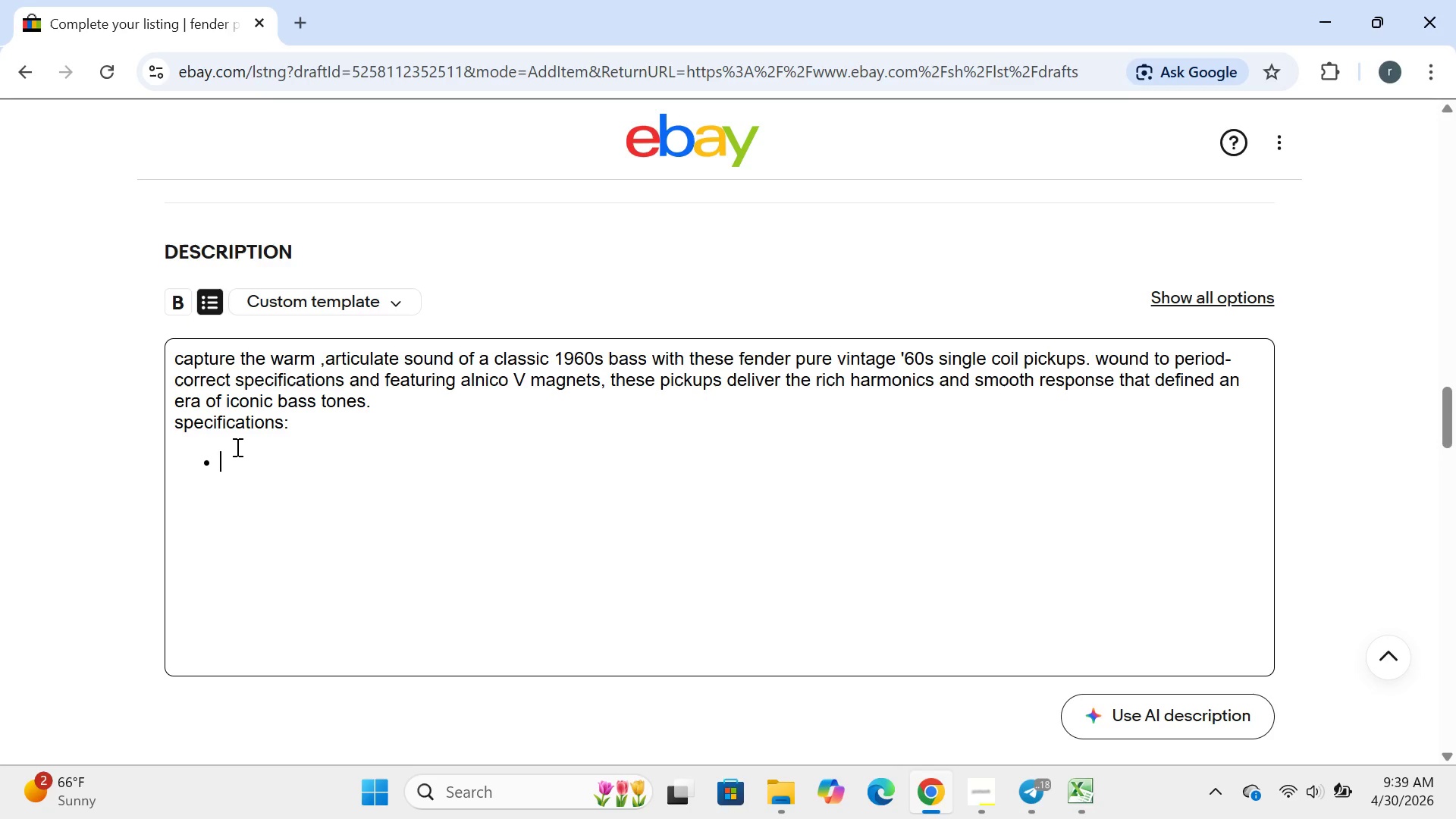 
type(type:su)
key(Backspace)
type(ingke)
key(Backspace)
key(Backspace)
type(le coil set))
key(Backspace)
type((4-string))
 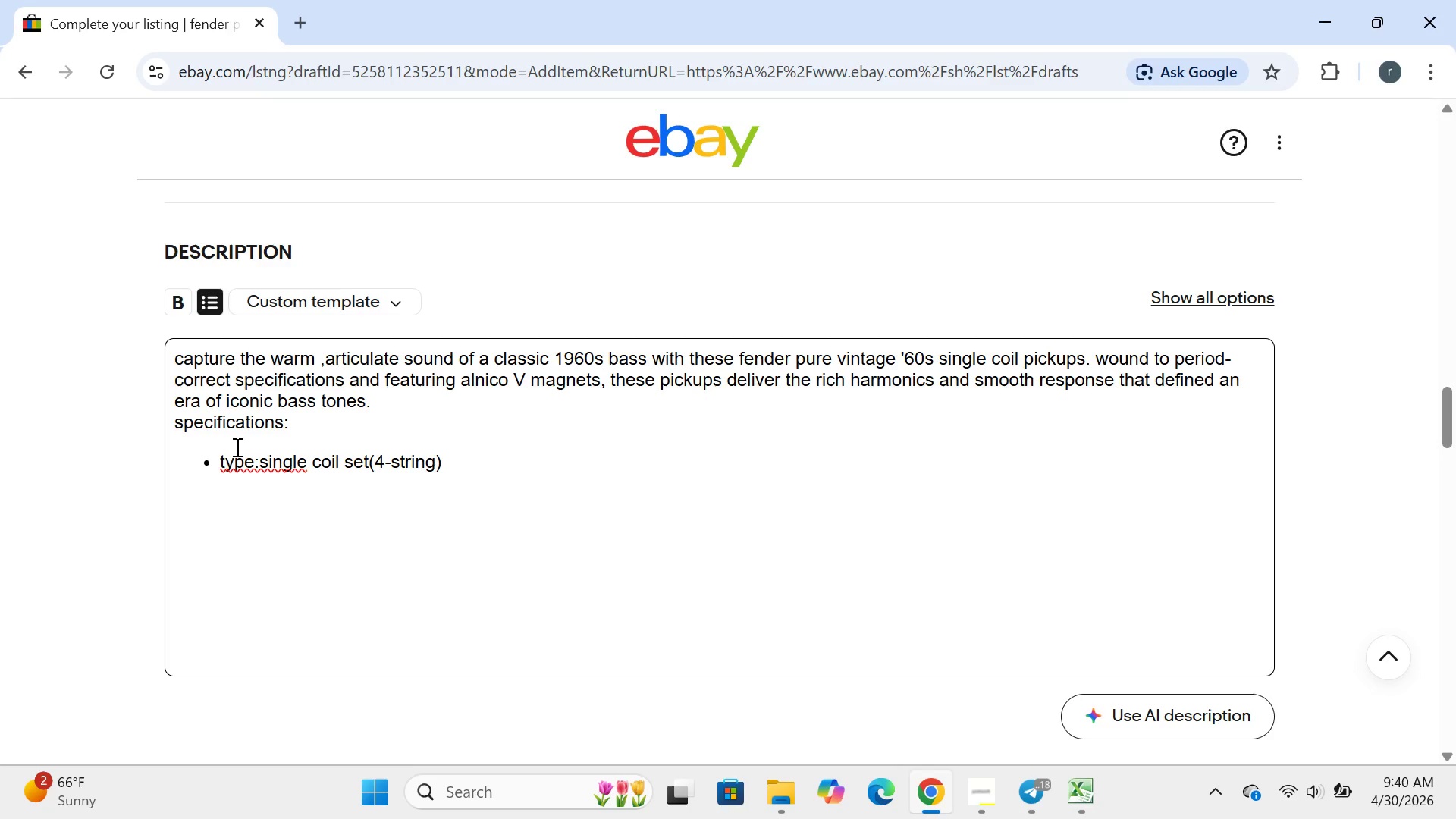 
left_click([265, 469])
 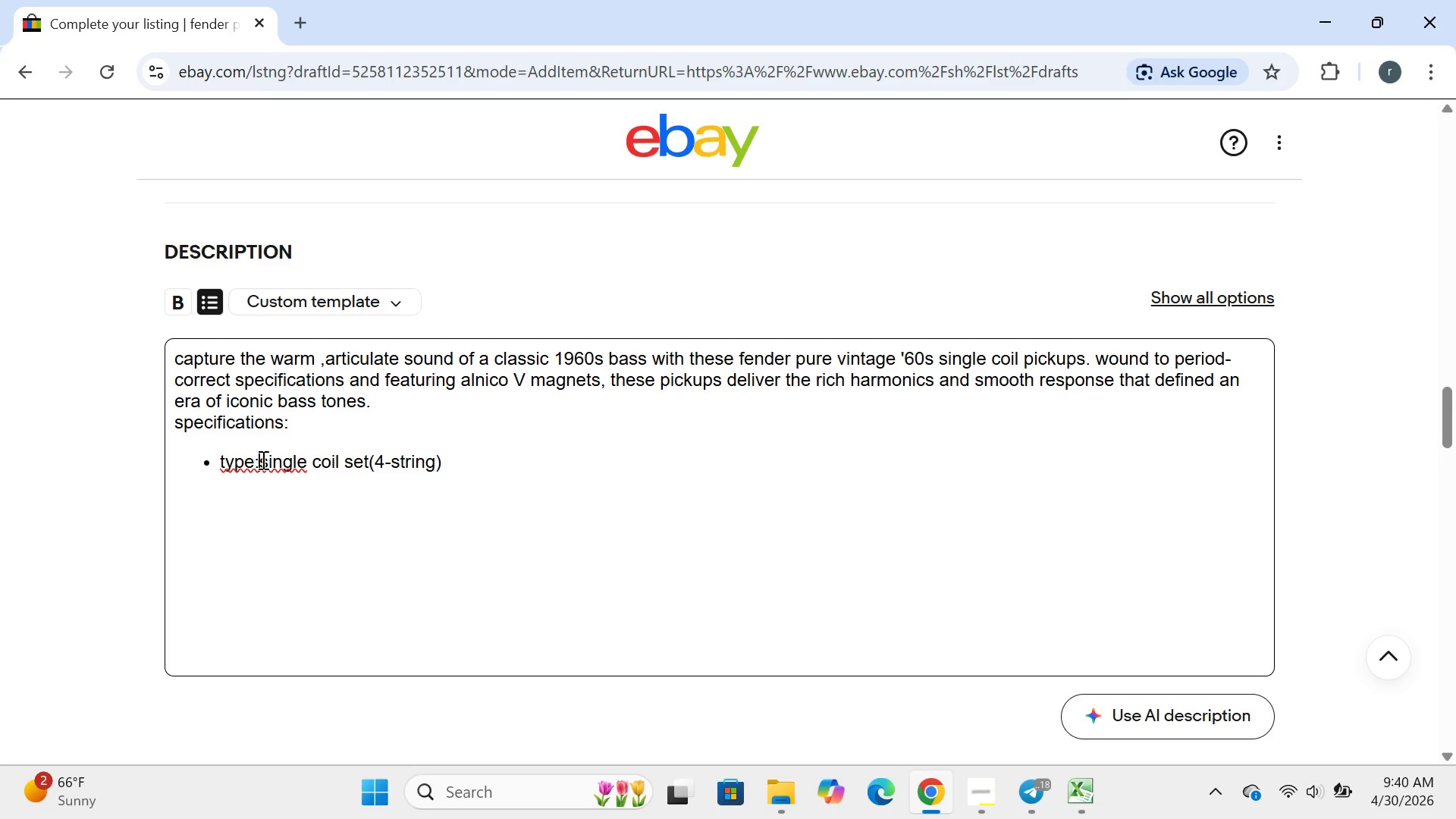 
left_click([262, 460])
 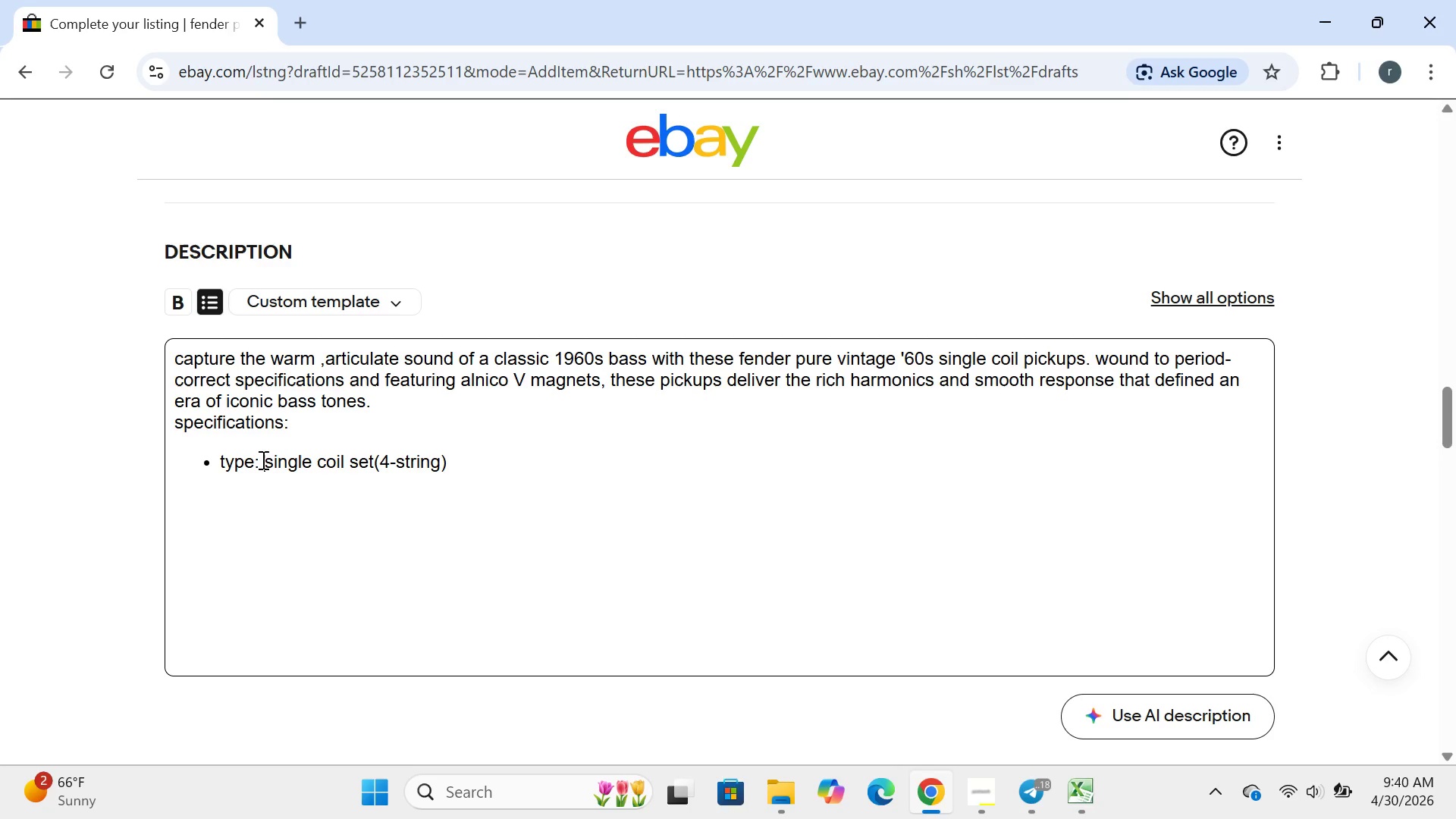 
key(Space)
 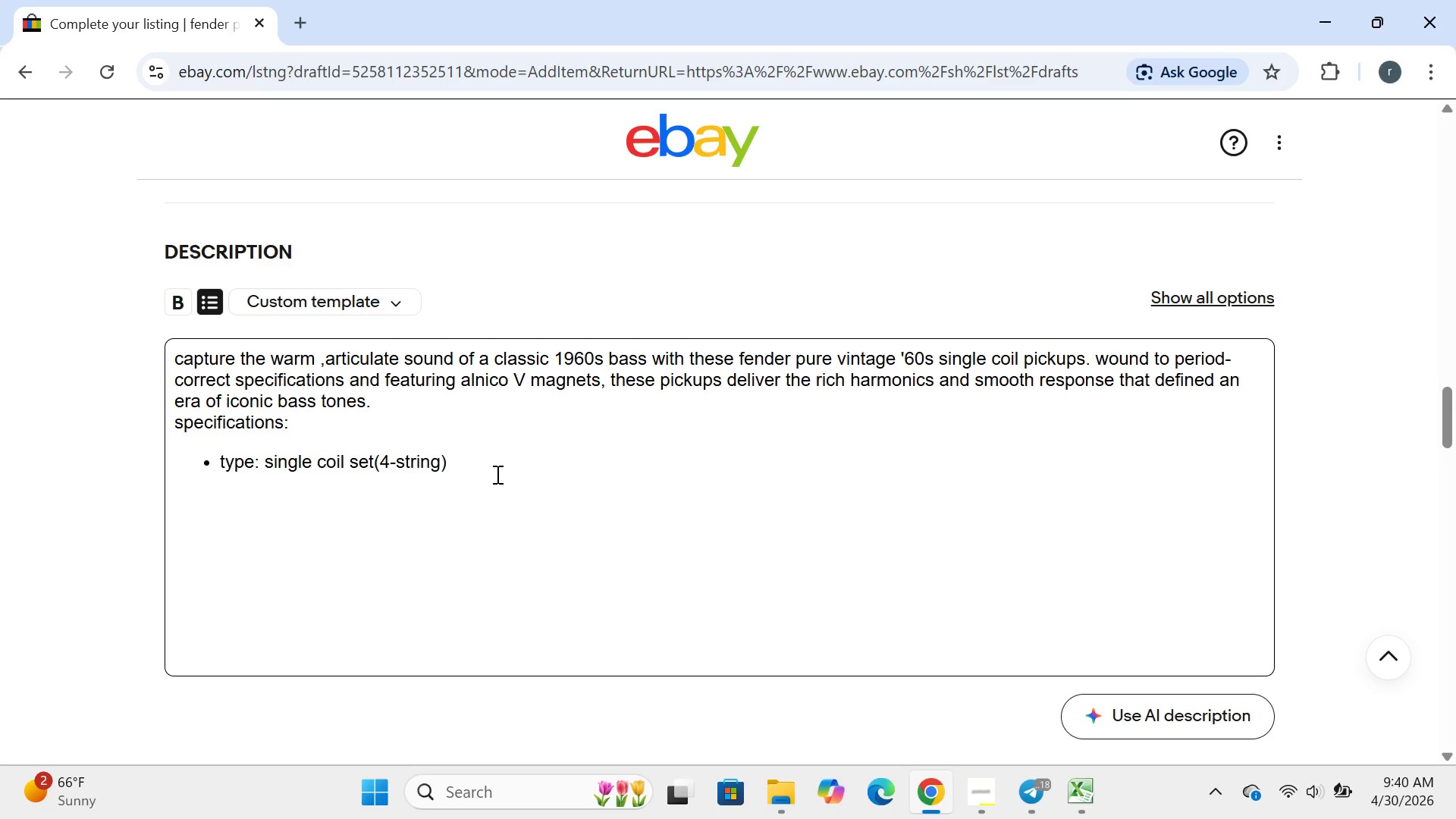 
left_click([496, 474])
 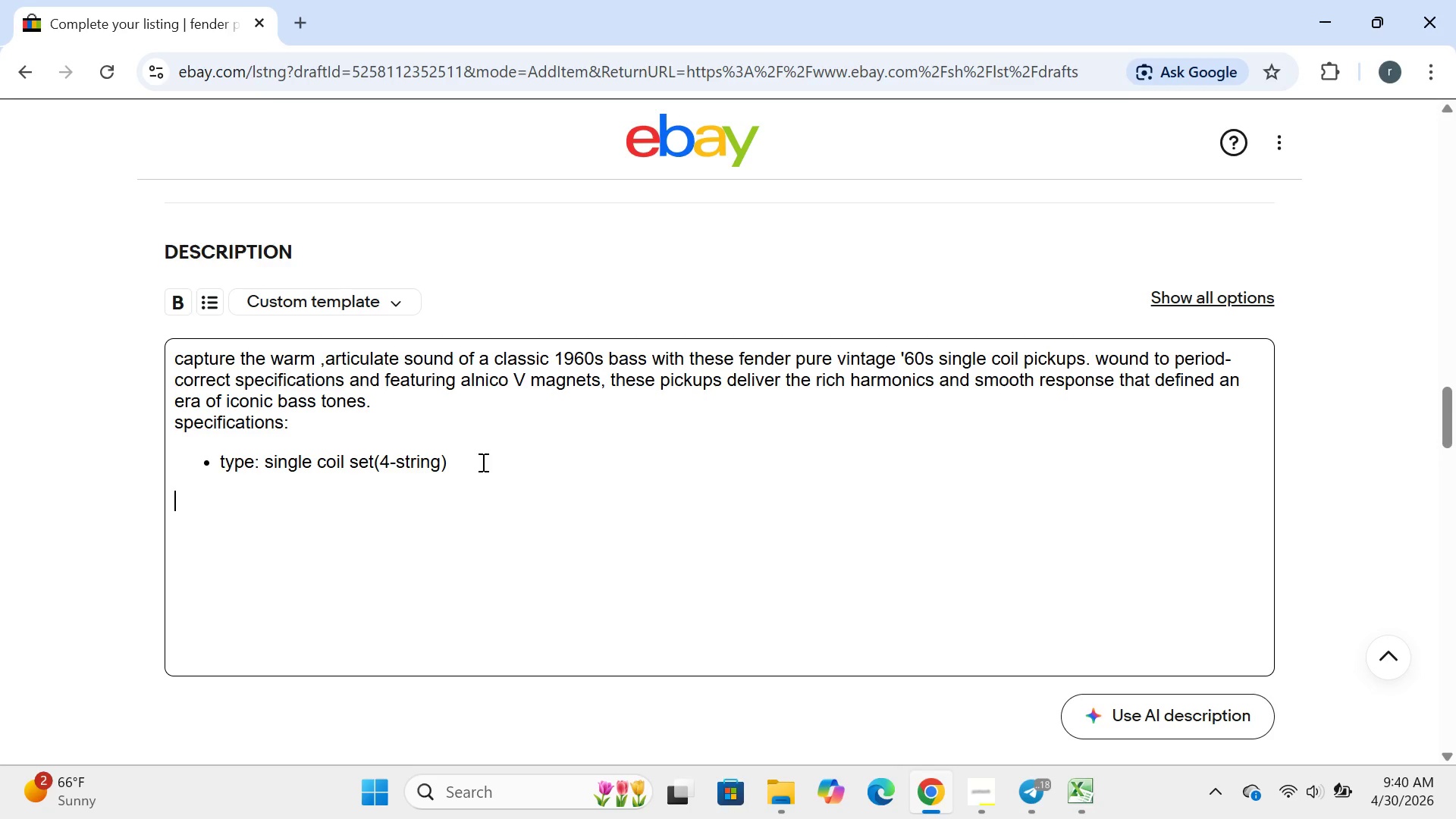 
left_click([482, 462])
 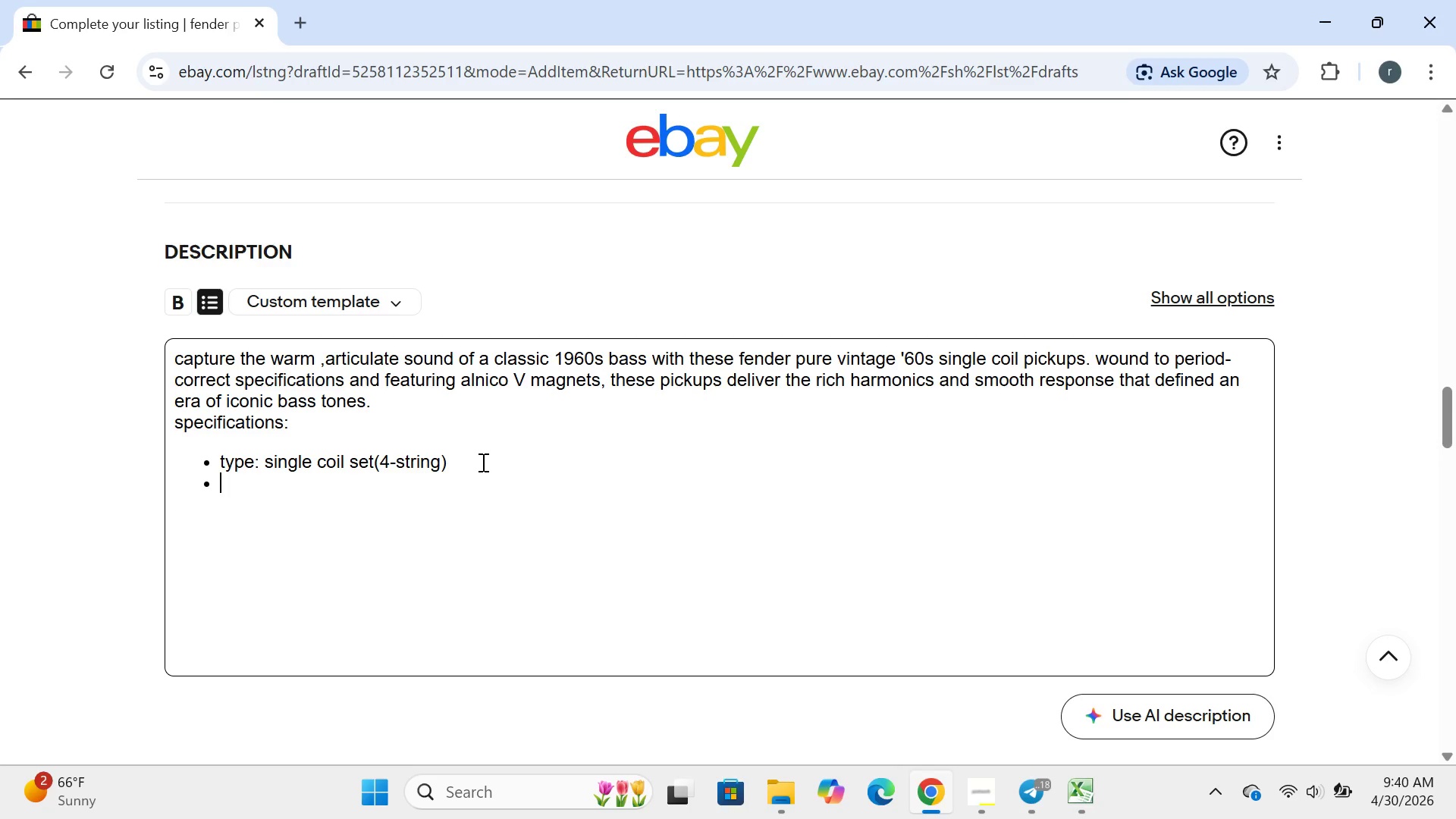 
key(Enter)
 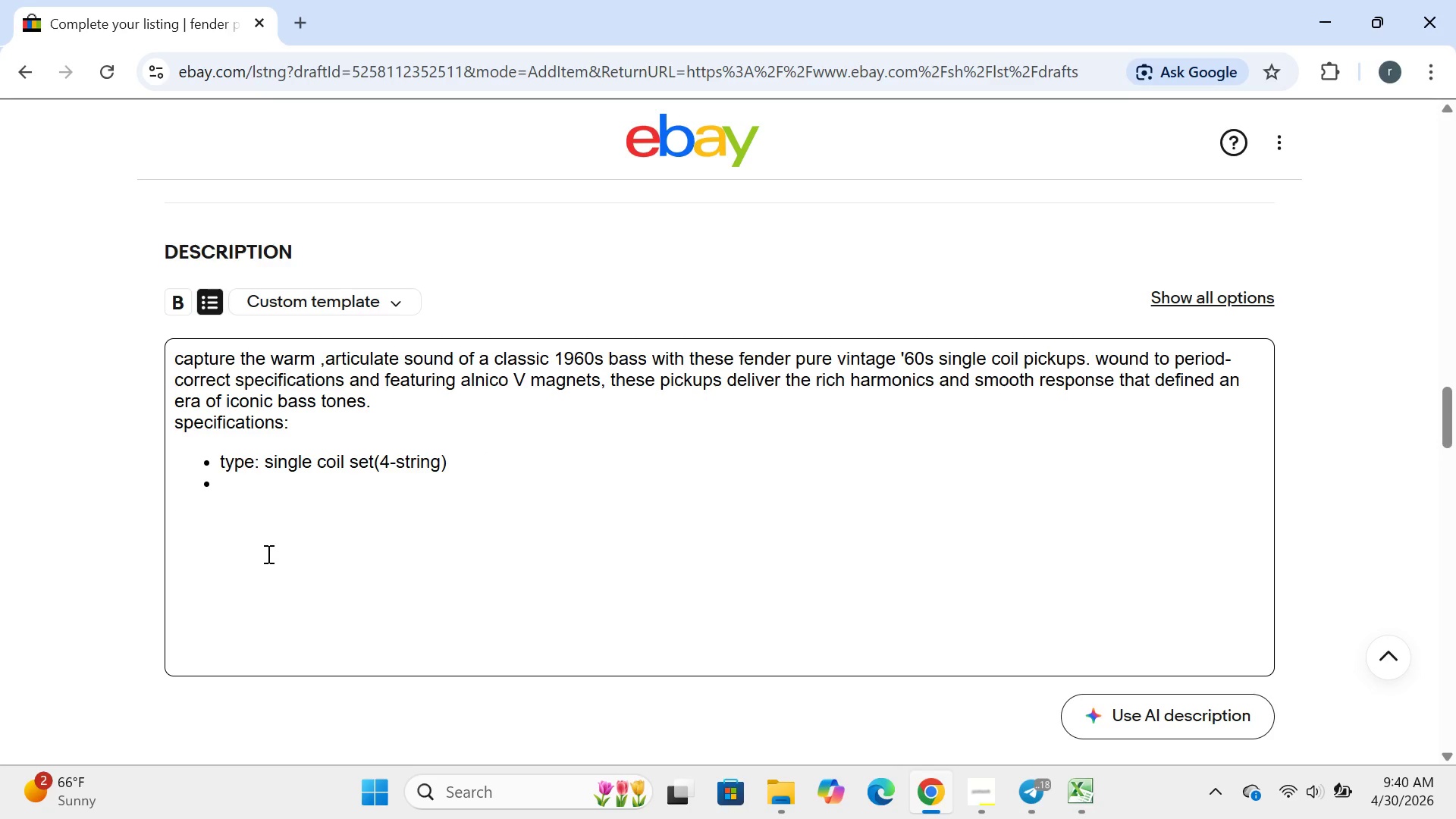 
type(magnet:alnc)
key(Backspace)
type(ico V)
 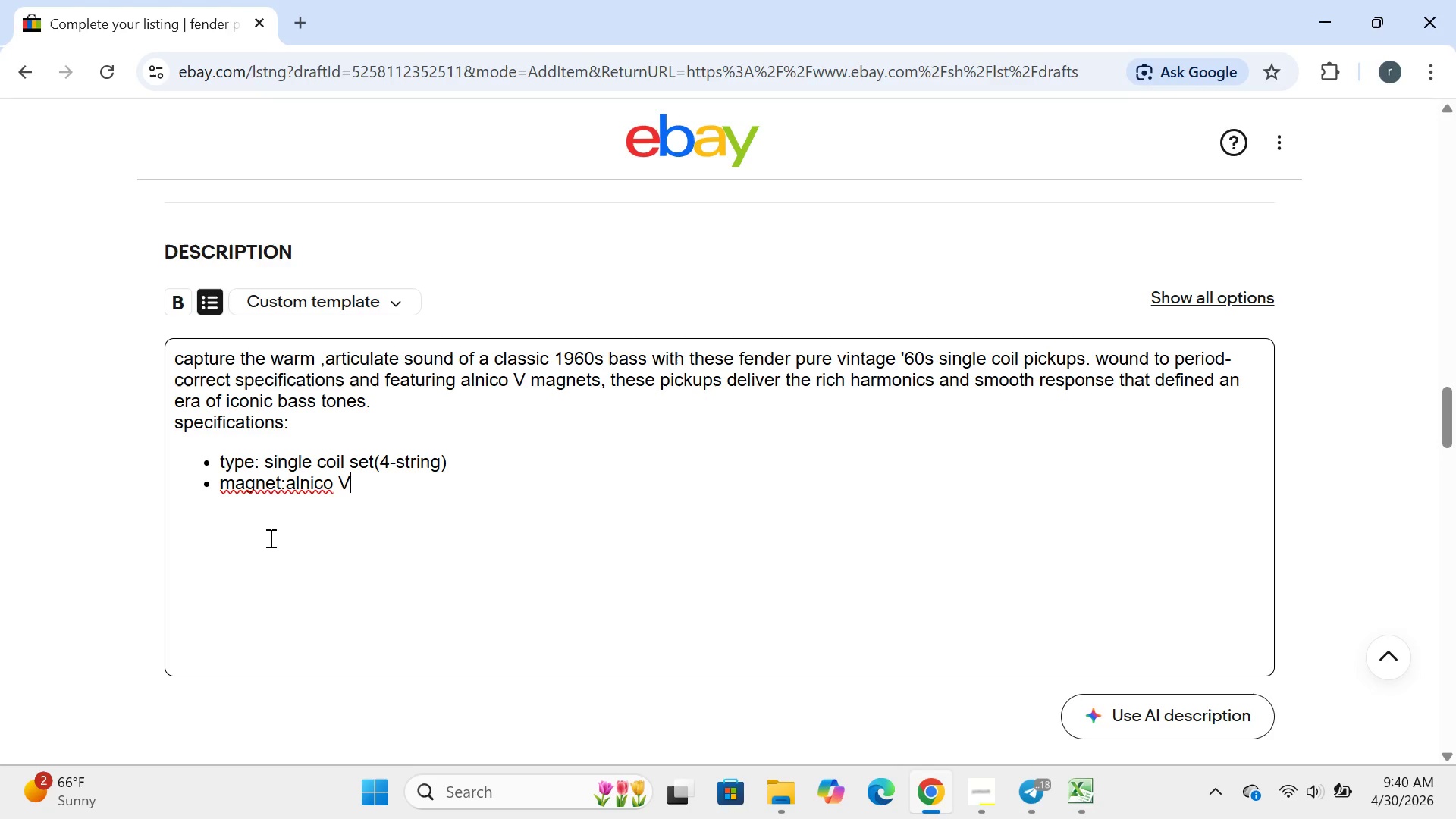 
left_click([290, 488])
 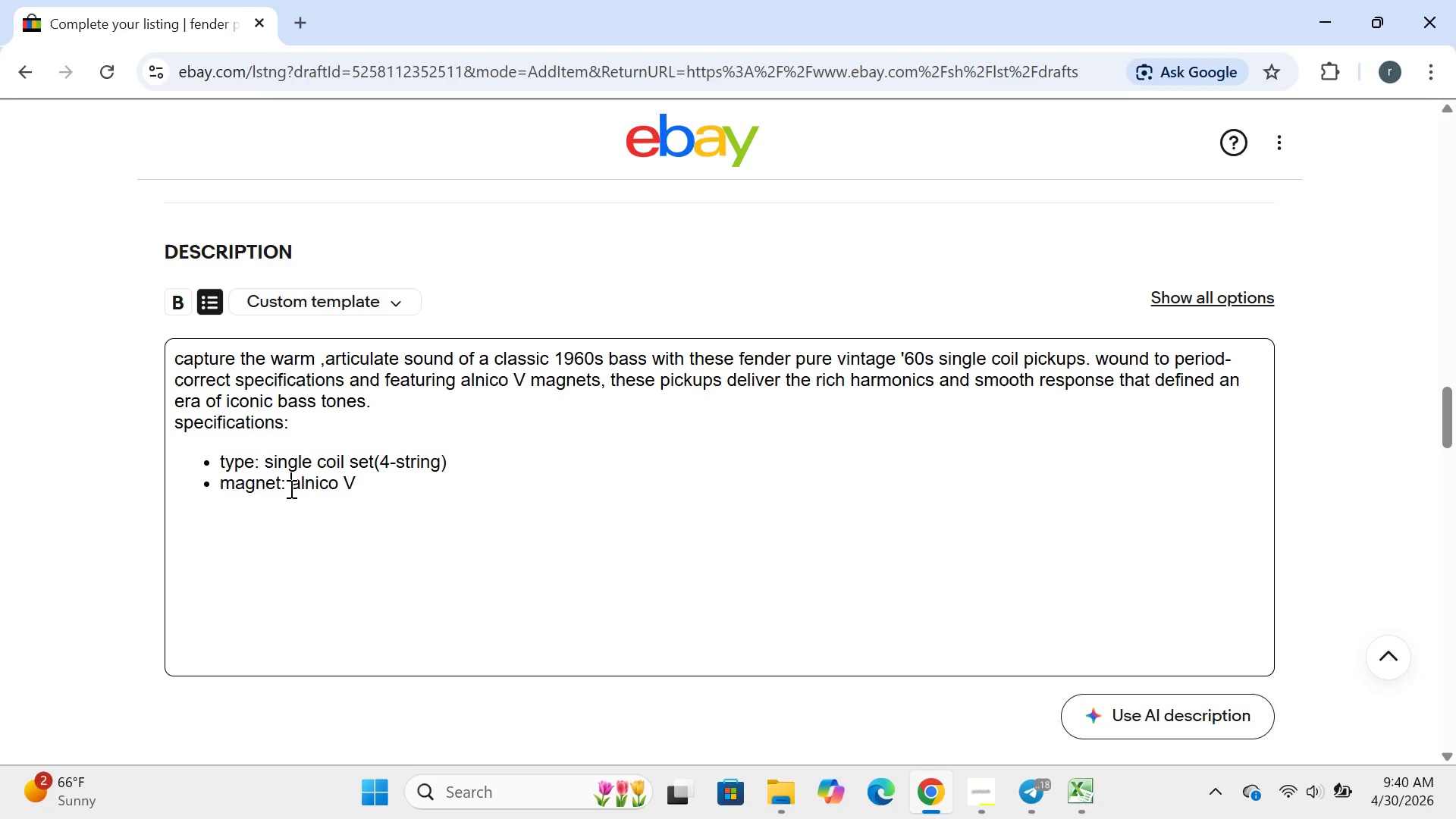 
key(Space)
 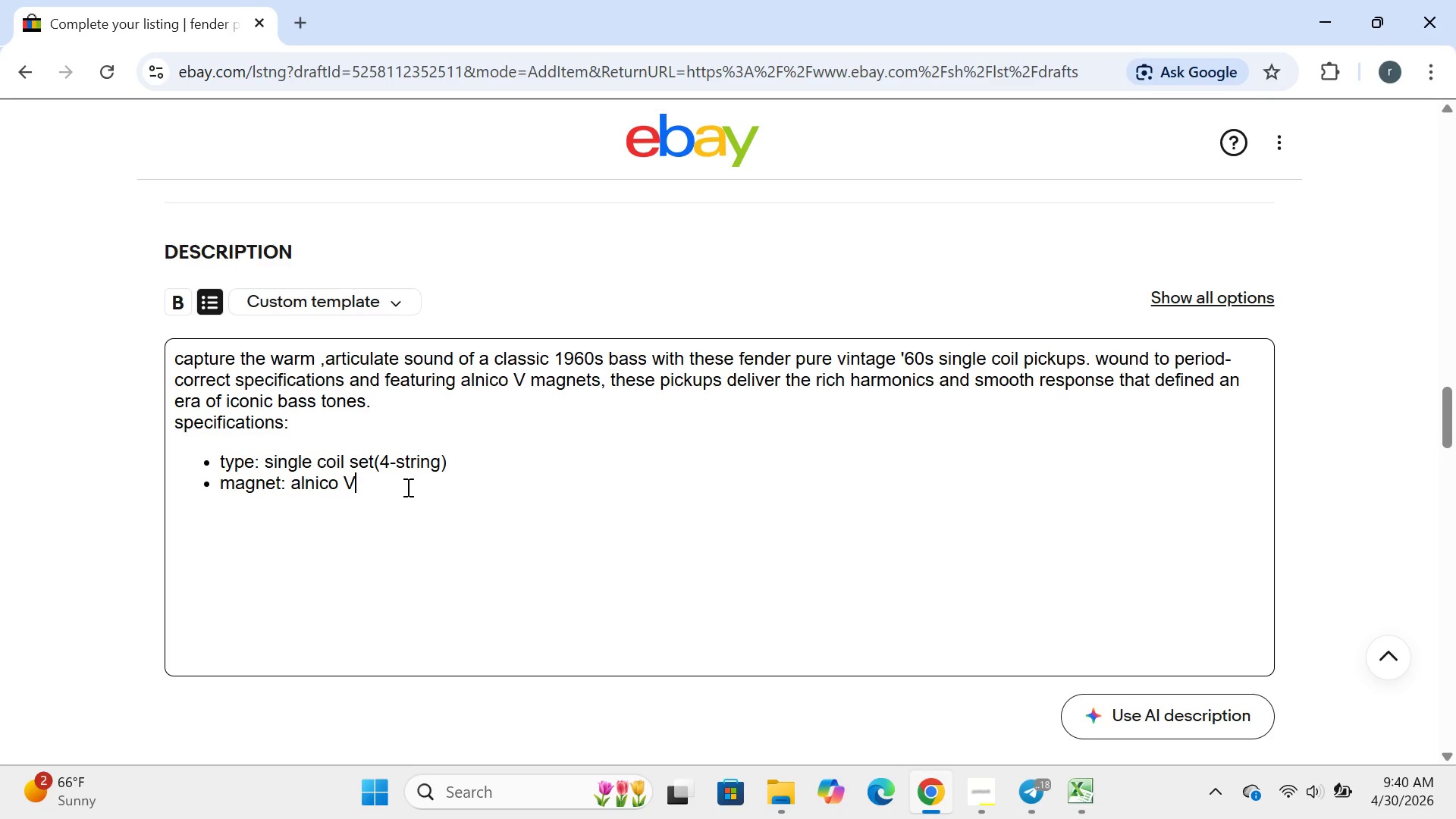 
left_click([406, 487])
 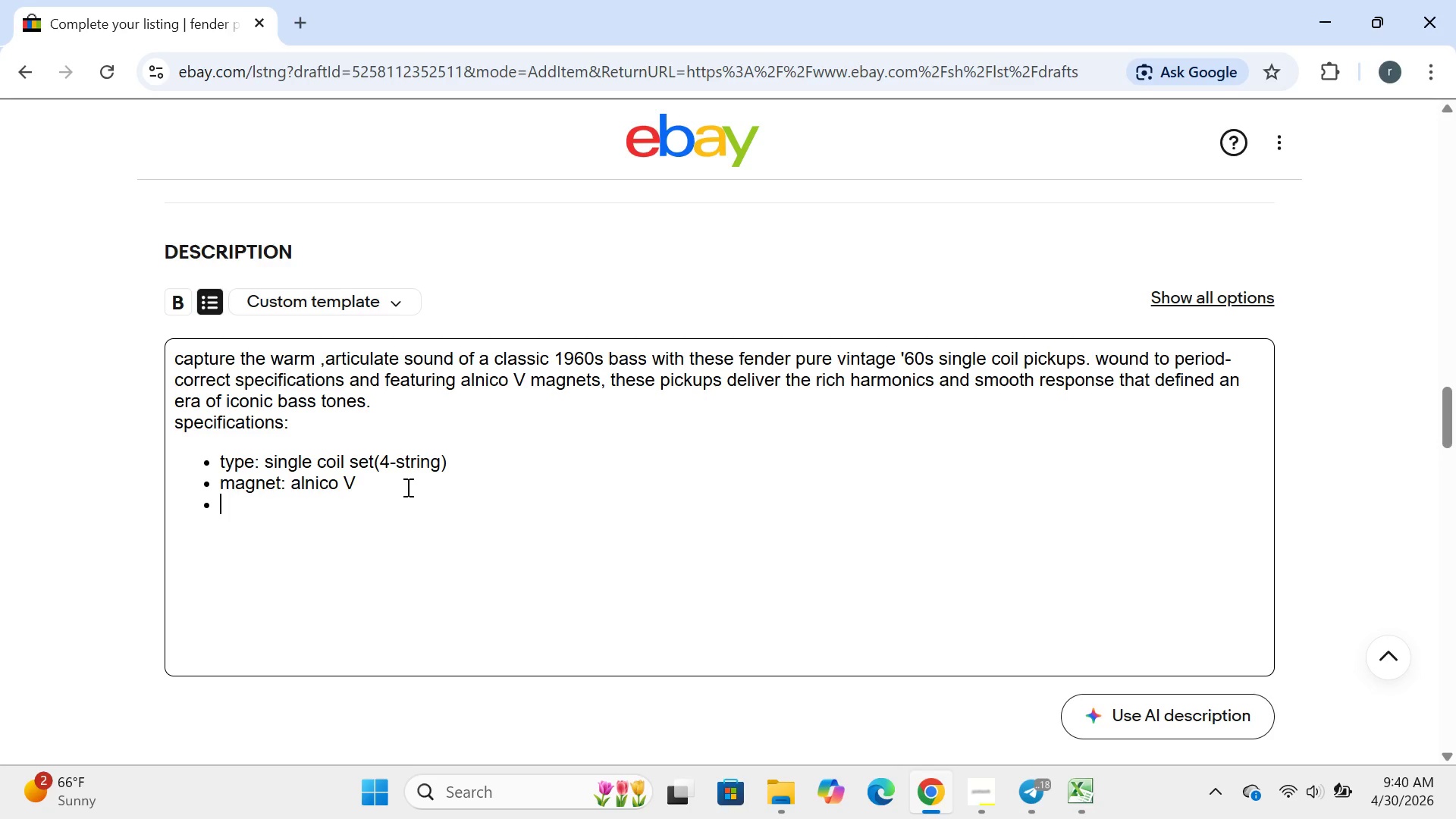 
key(Enter)
 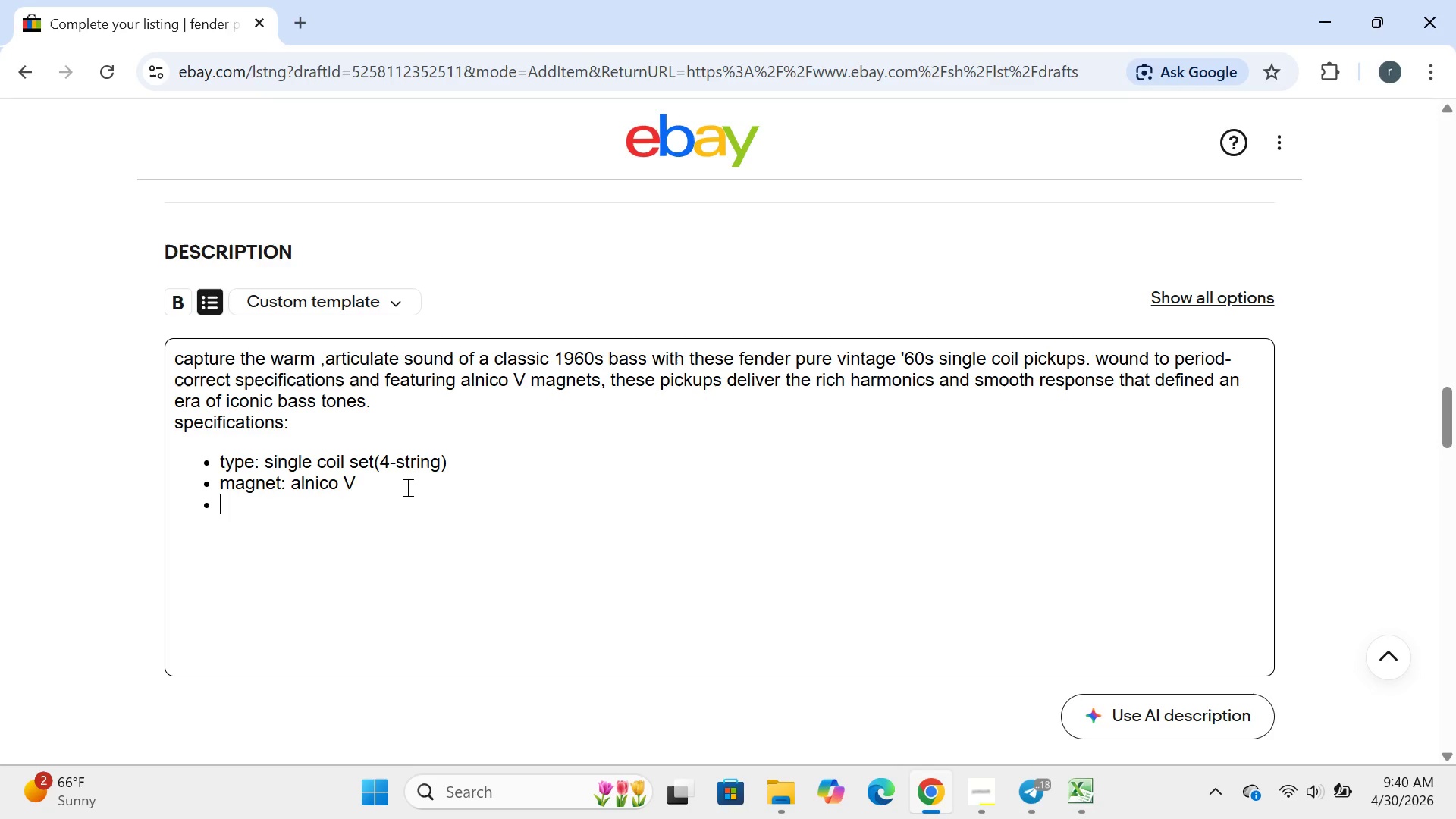 
type(MPN: 099-22340)
key(Backspace)
type(0)
key(Backspace)
type(=)
key(Backspace)
type(-000)
 